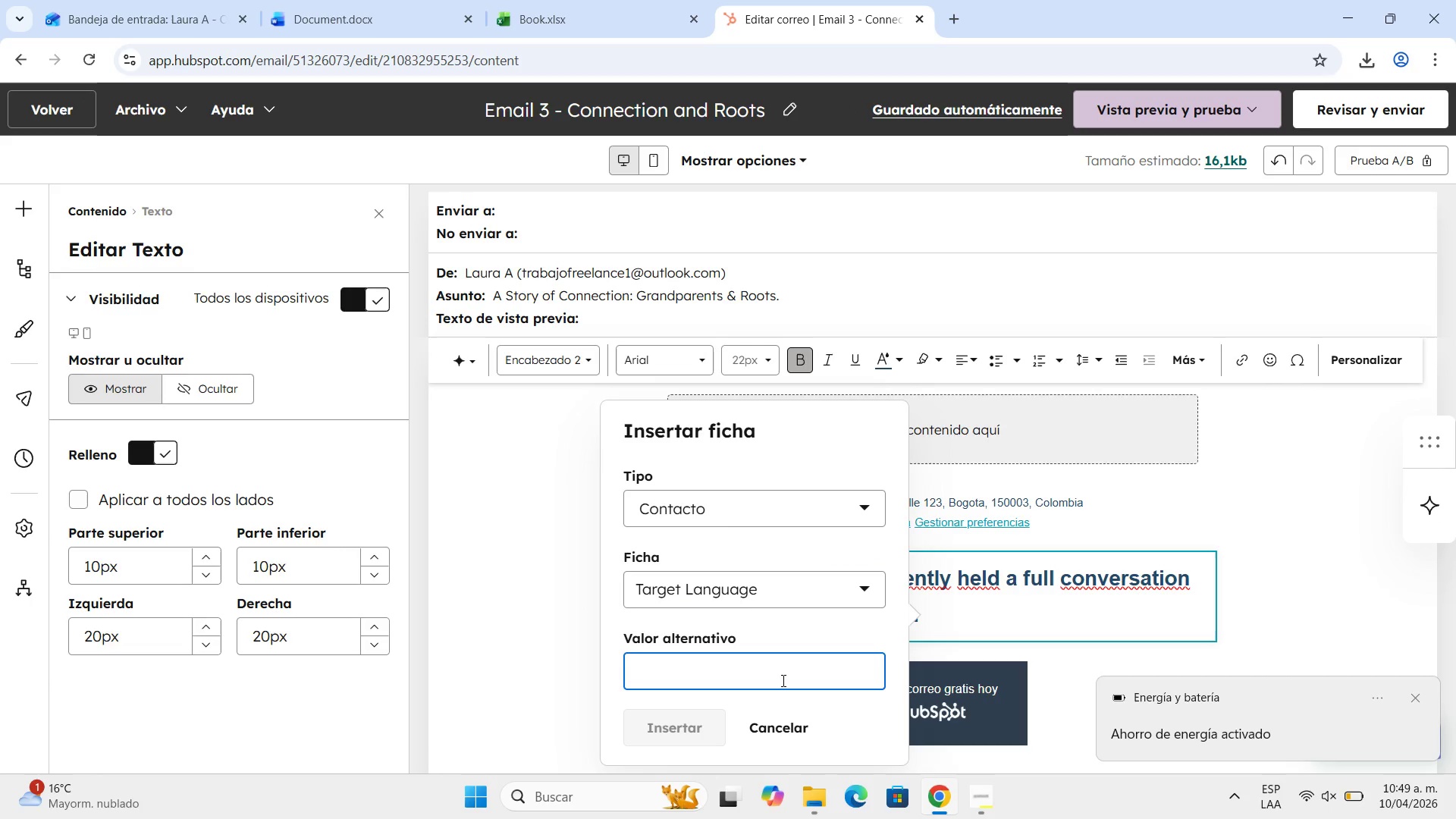 
type(Your )
key(Backspace)
key(Backspace)
key(Backspace)
key(Backspace)
key(Backspace)
key(Backspace)
type(your family lenguauge)
key(Backspace)
key(Backspace)
key(Backspace)
type(ge)
 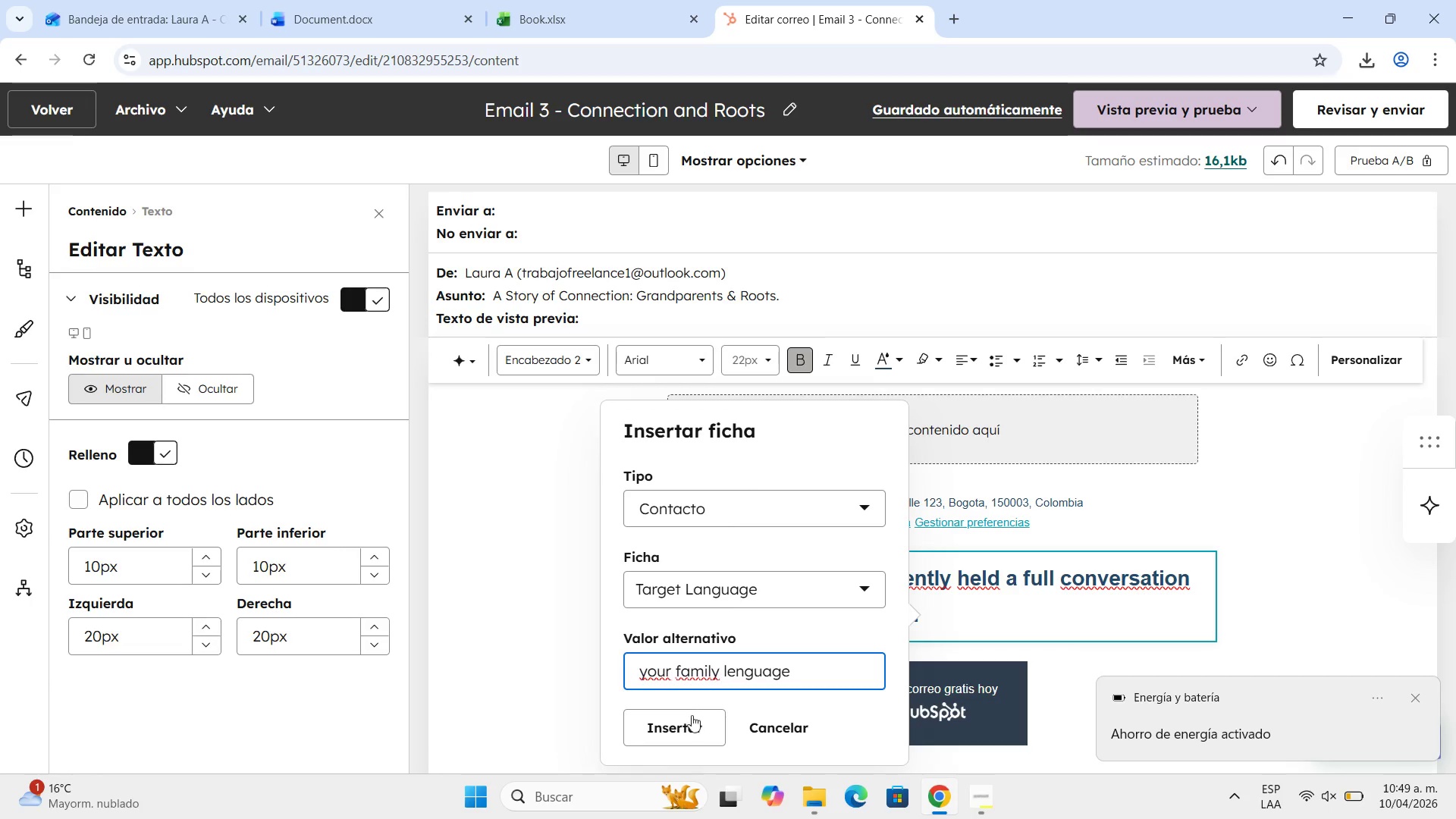 
left_click([687, 722])
 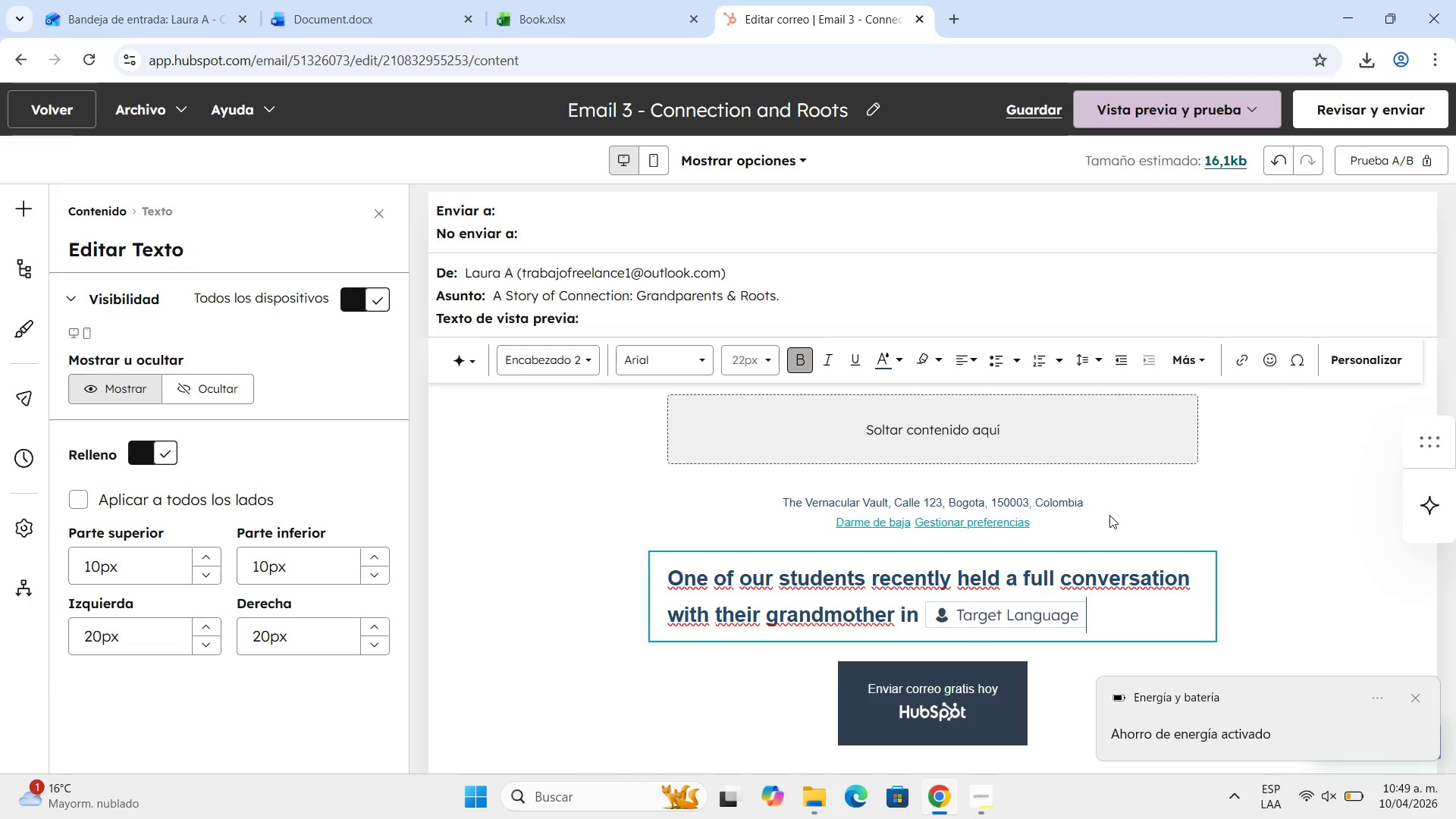 
type( for the first time )
key(Backspace)
type(. This is the g)
key(Backspace)
type(heart of our Heritage Tracj)
key(Backspace)
type(k )
key(Backspace)
type(. We love seeing)
 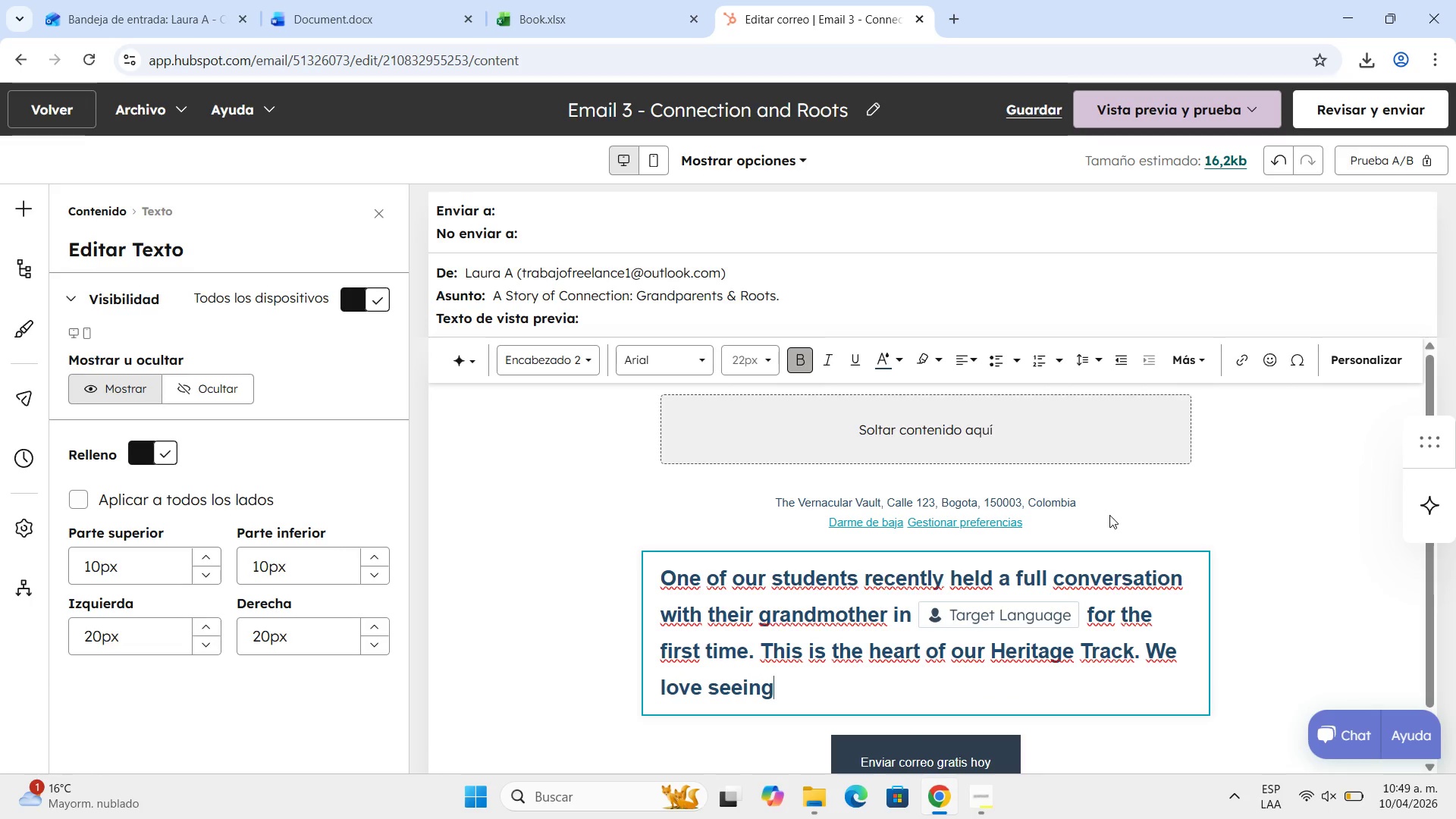 
type( our )
 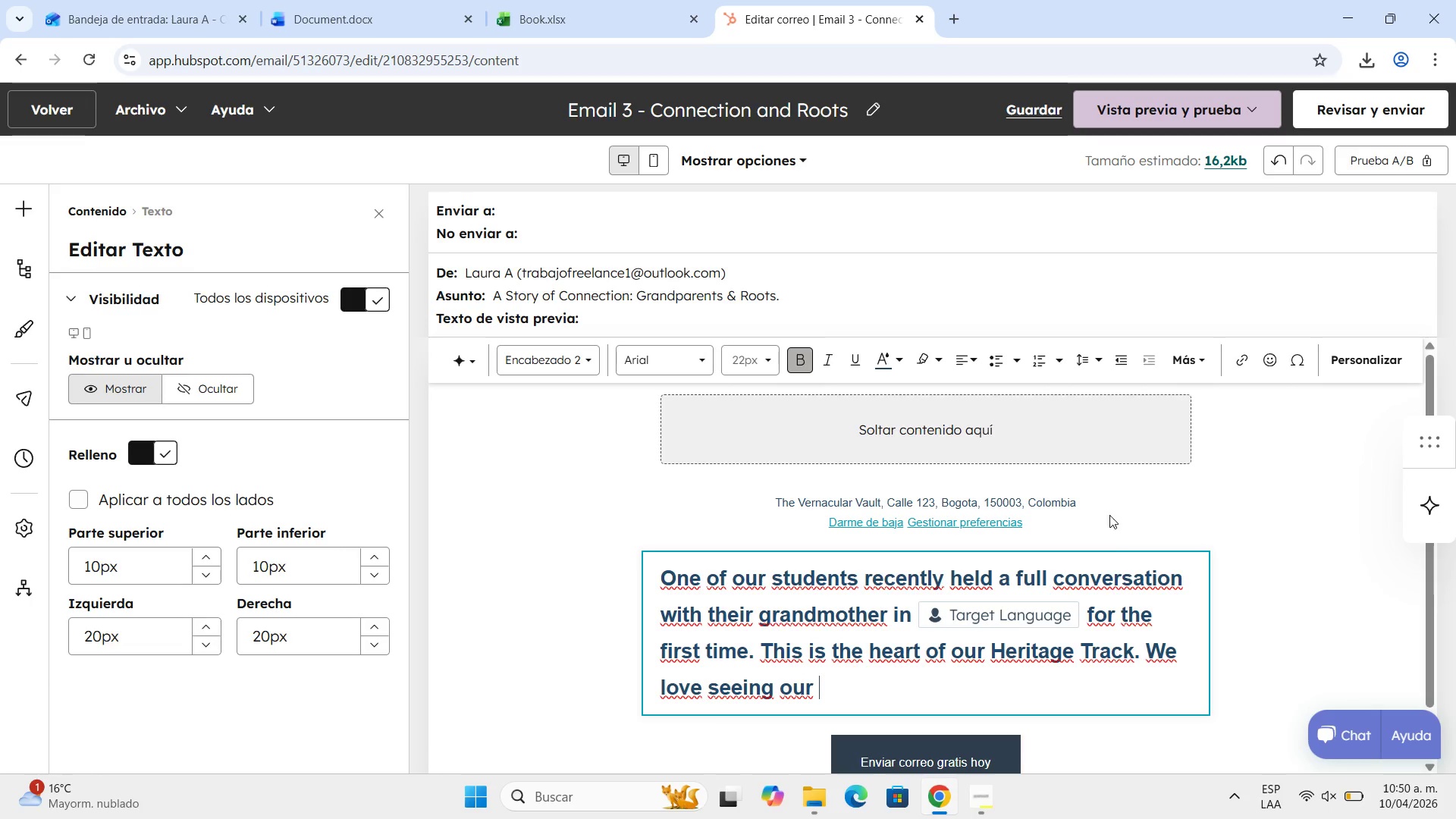 
scroll: coordinate [1084, 547], scroll_direction: down, amount: 2.0
 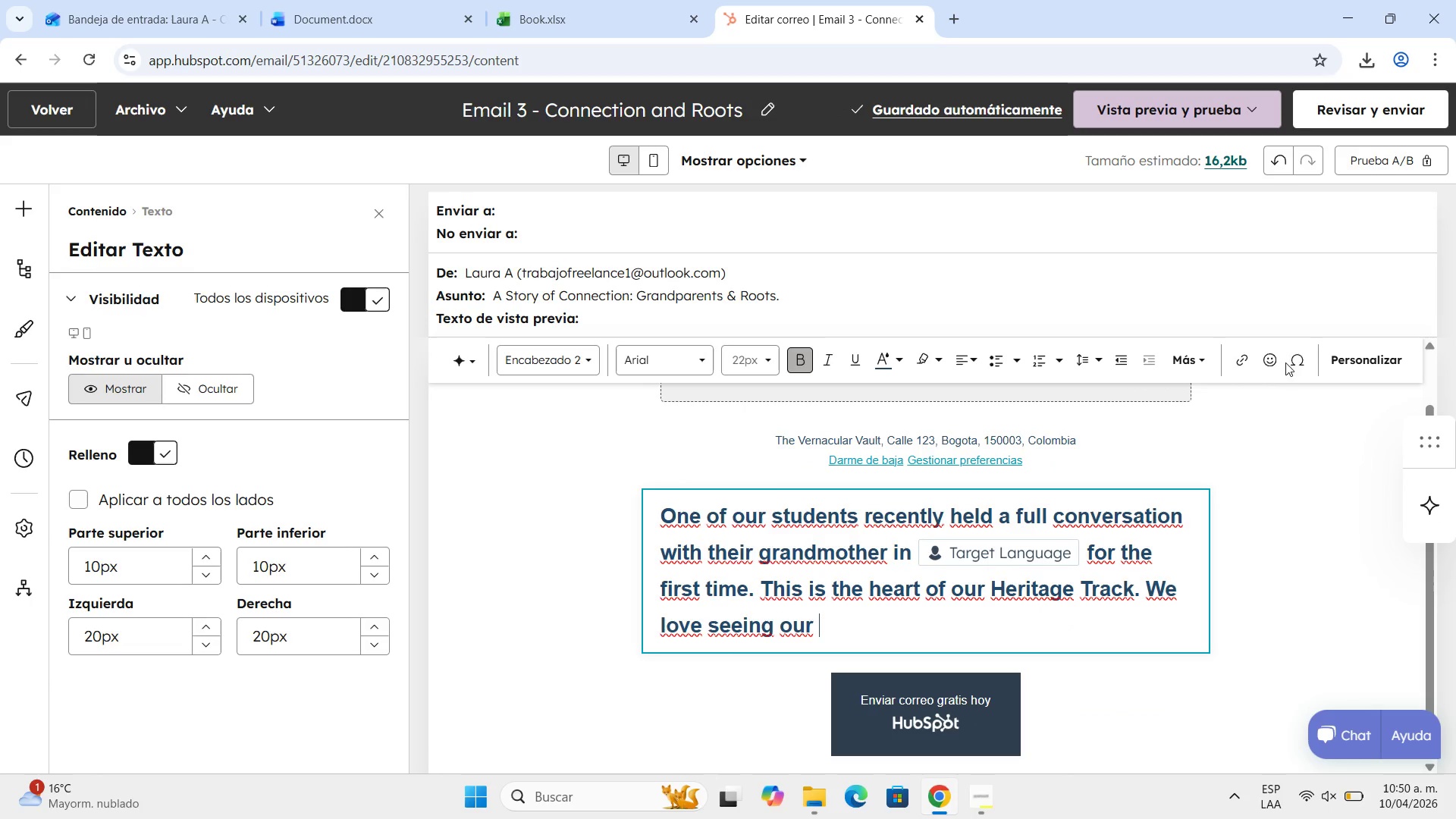 
left_click([1363, 350])
 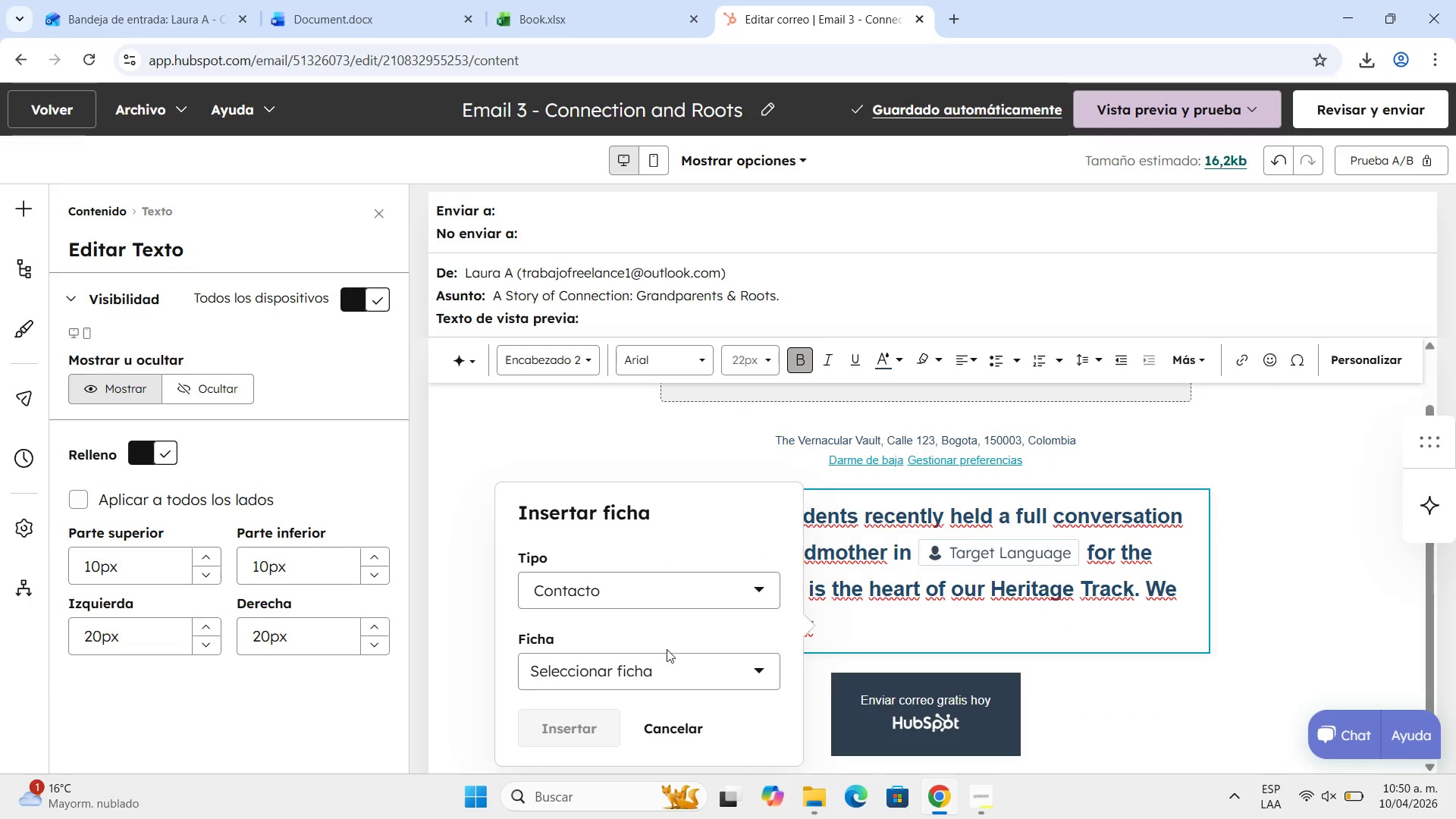 
left_click([667, 667])
 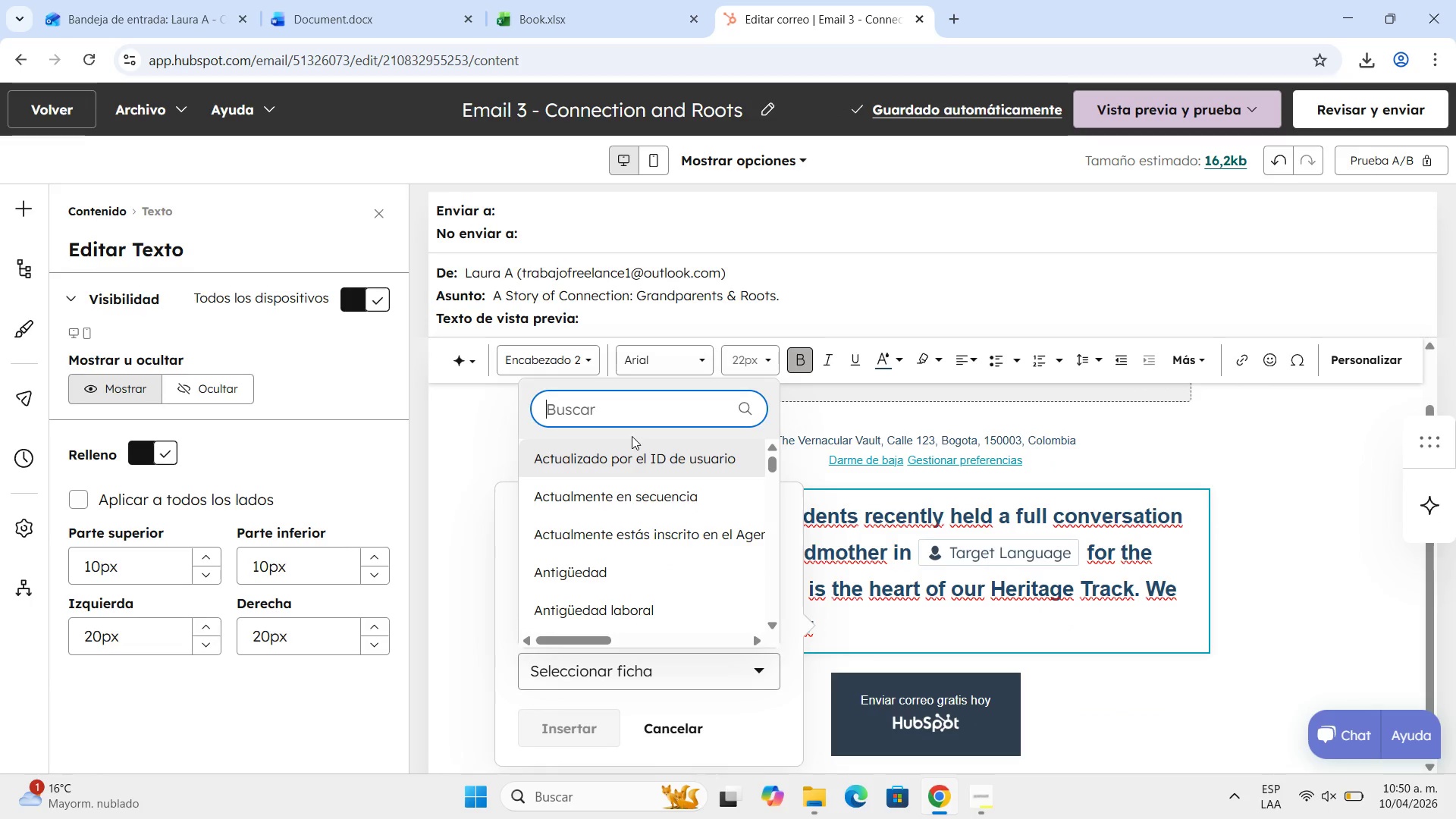 
type(age)
 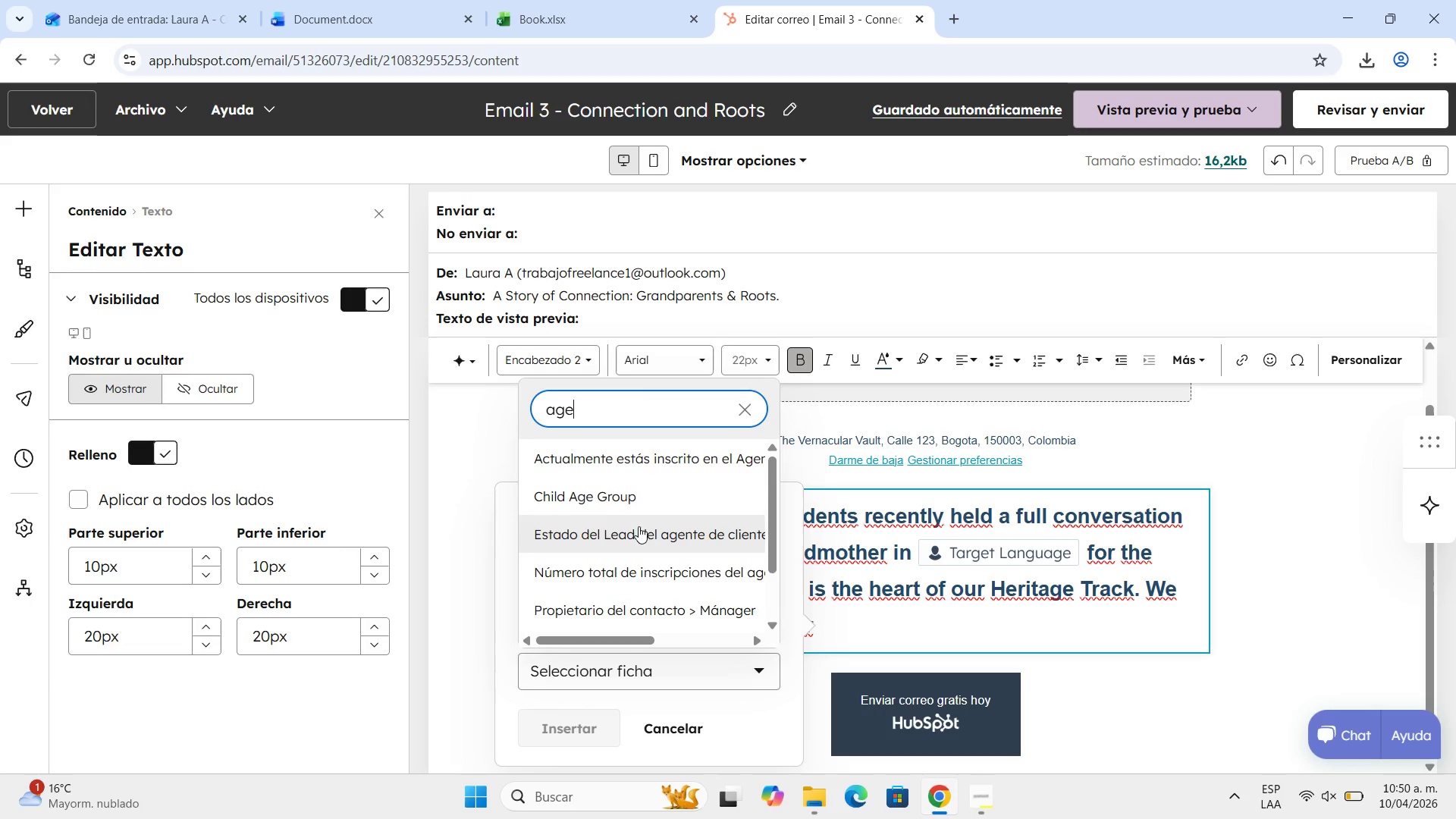 
left_click([648, 484])
 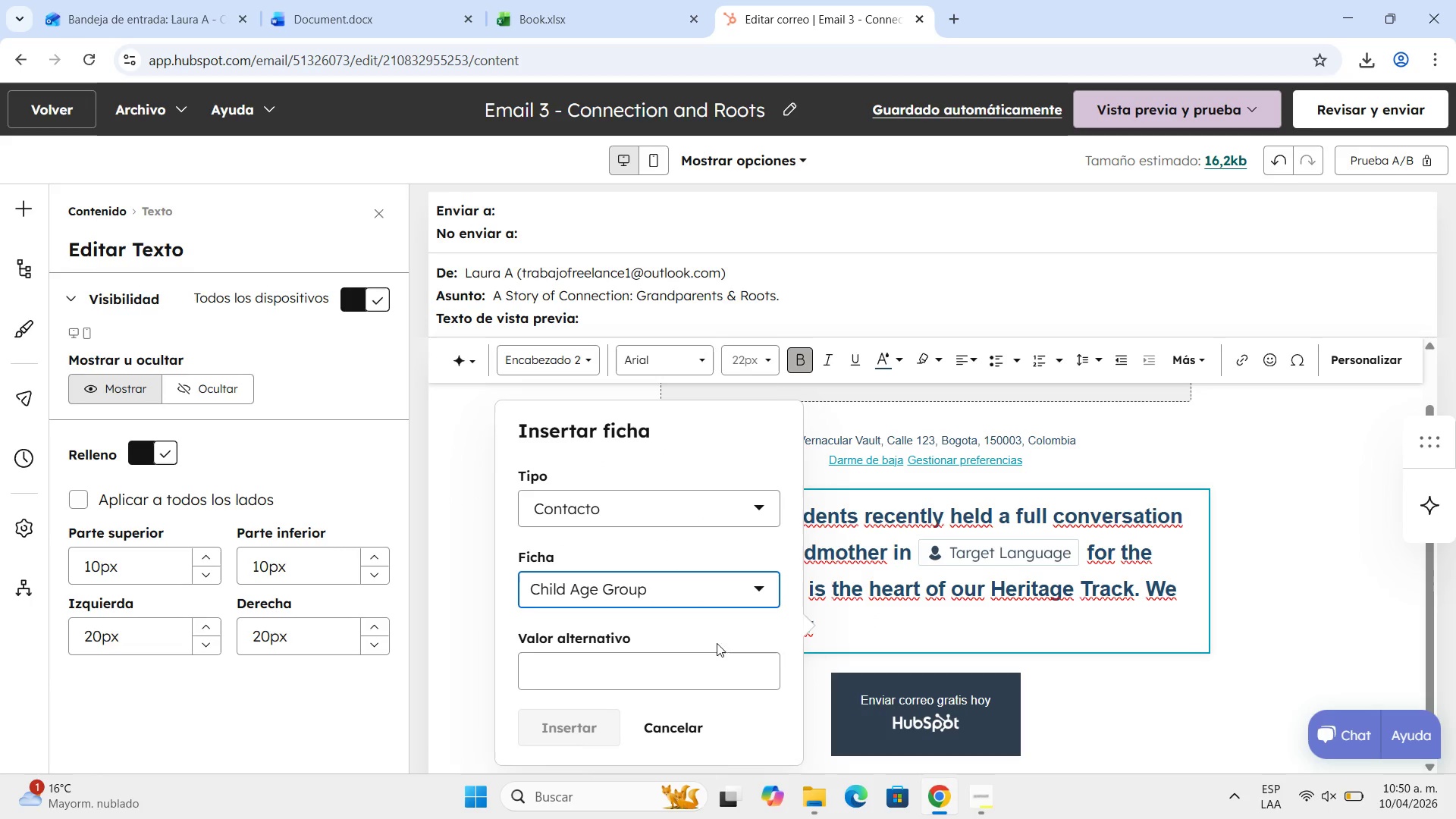 
left_click([708, 661])
 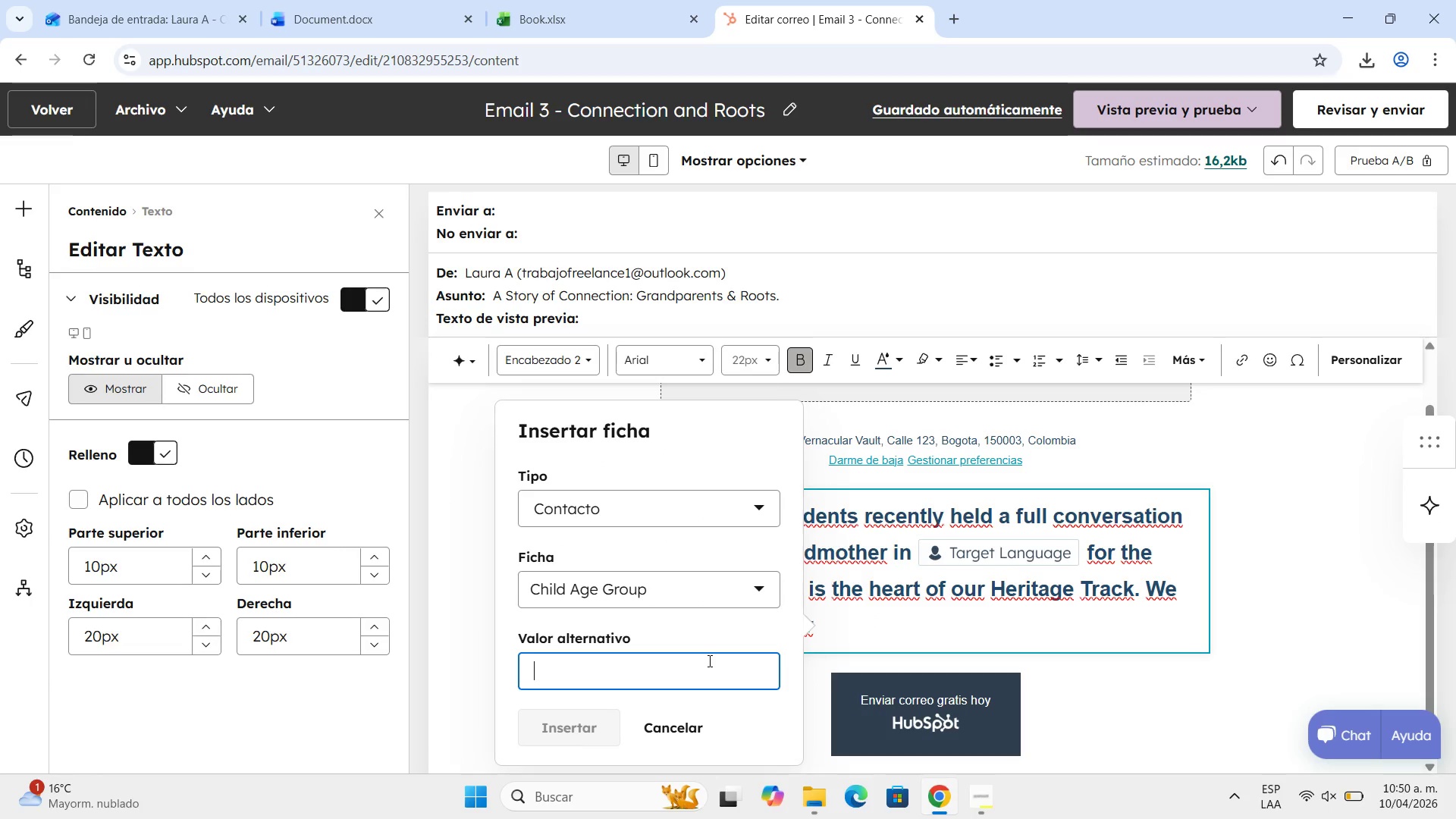 
type(yu)
key(Backspace)
type(oung learner)
 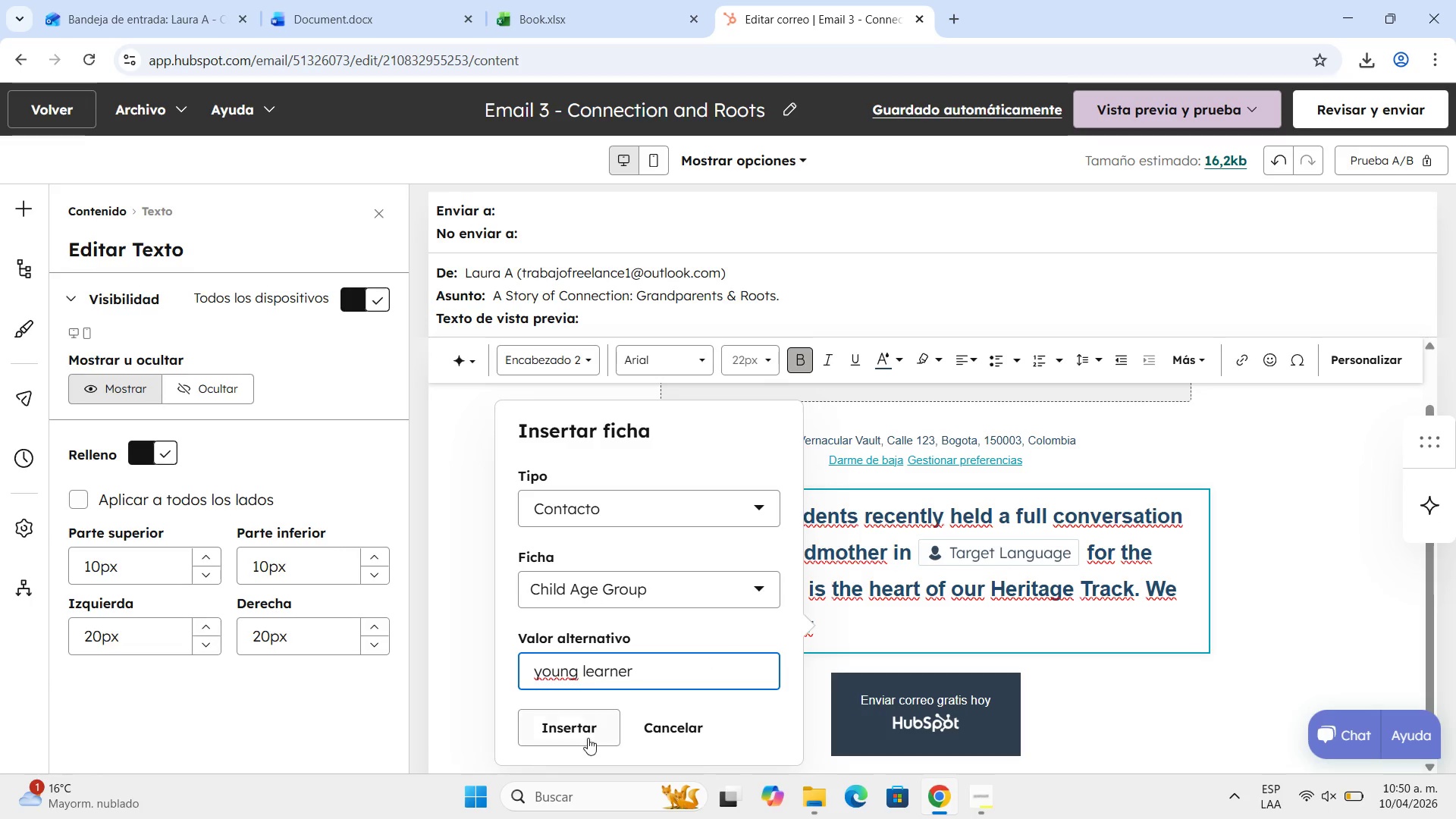 
left_click([586, 735])
 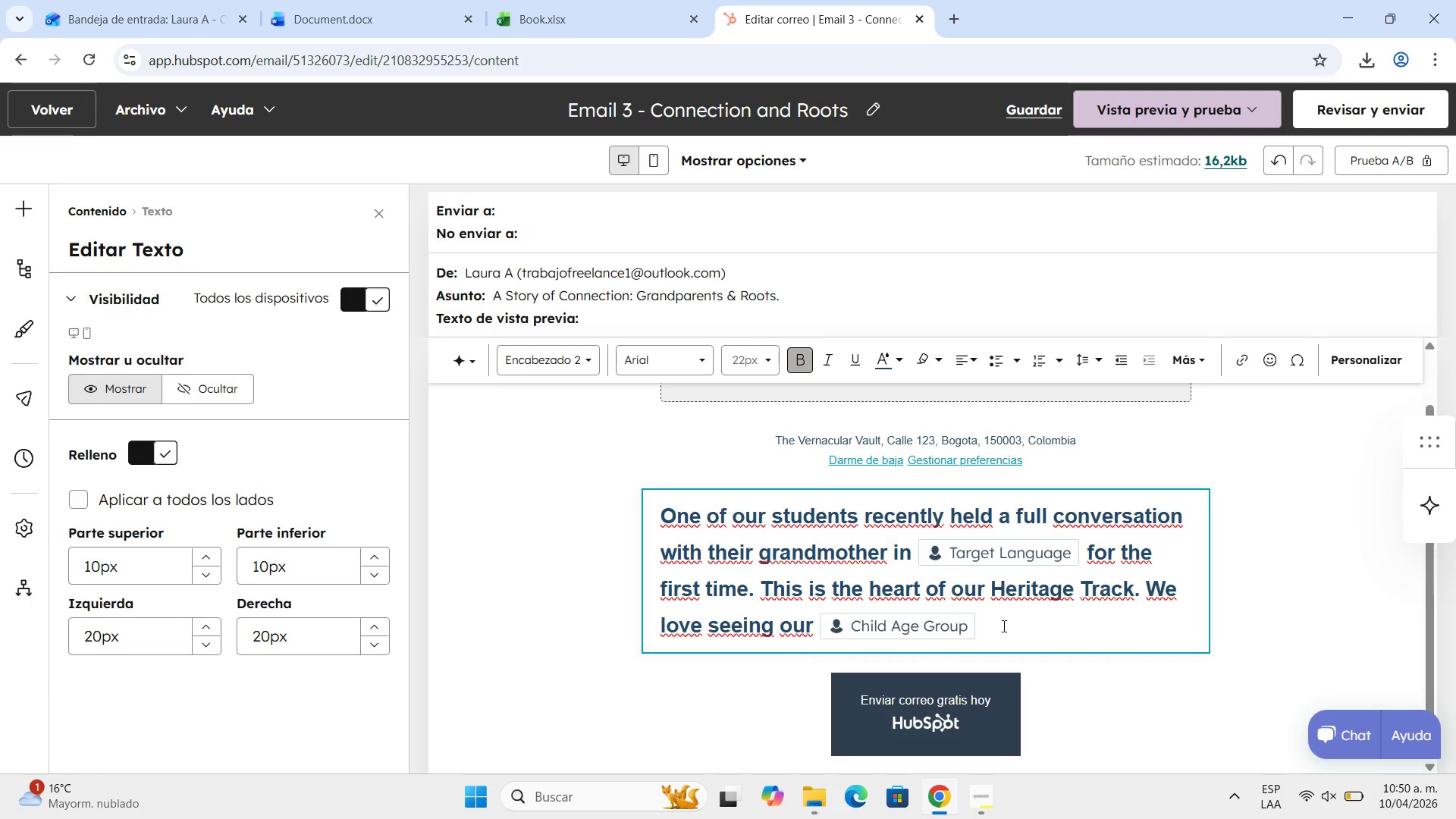 
wait(8.02)
 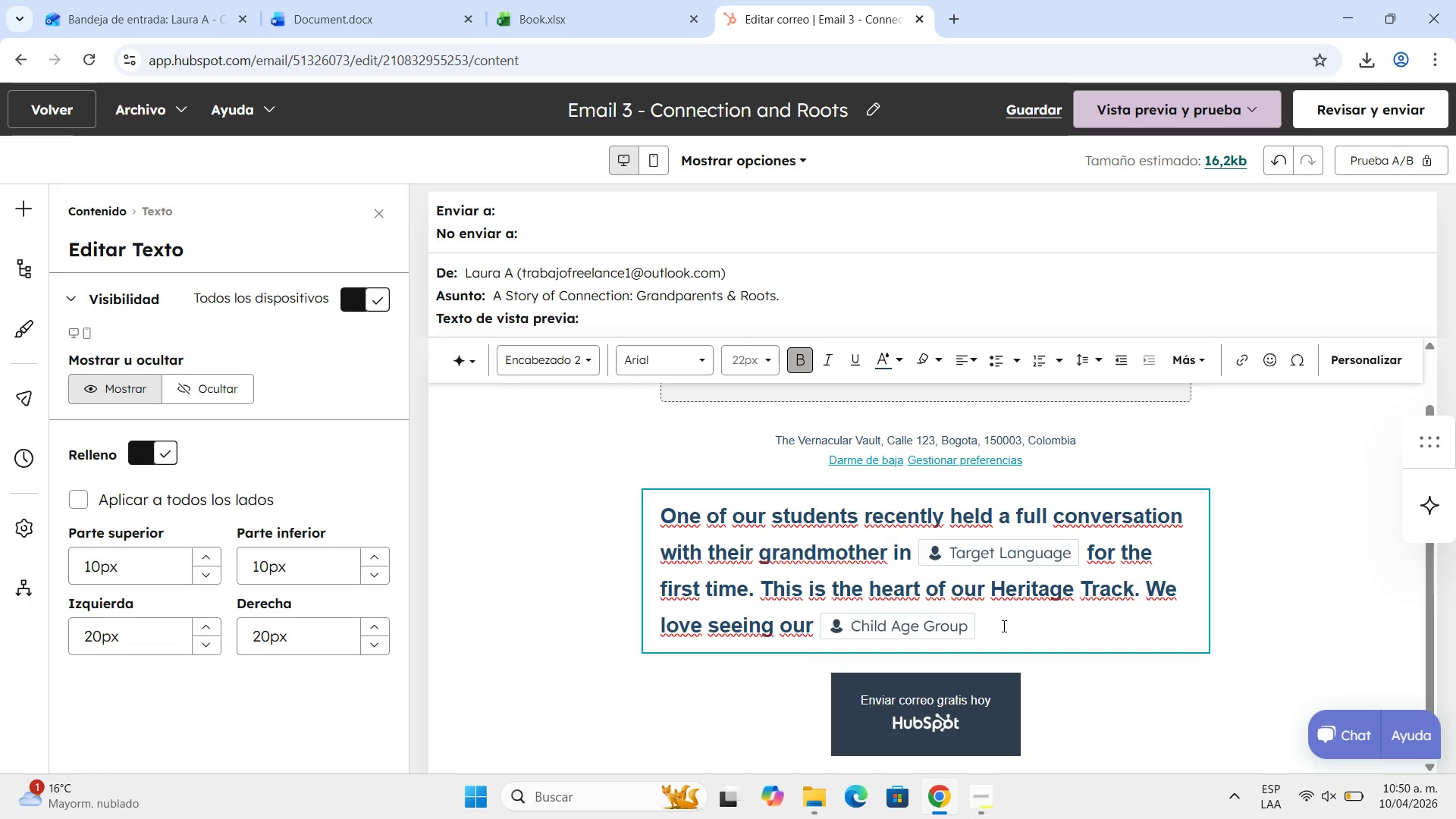 
type(le)
key(Backspace)
key(Backspace)
type( in p)
key(Backspace)
type(our comminity!)
 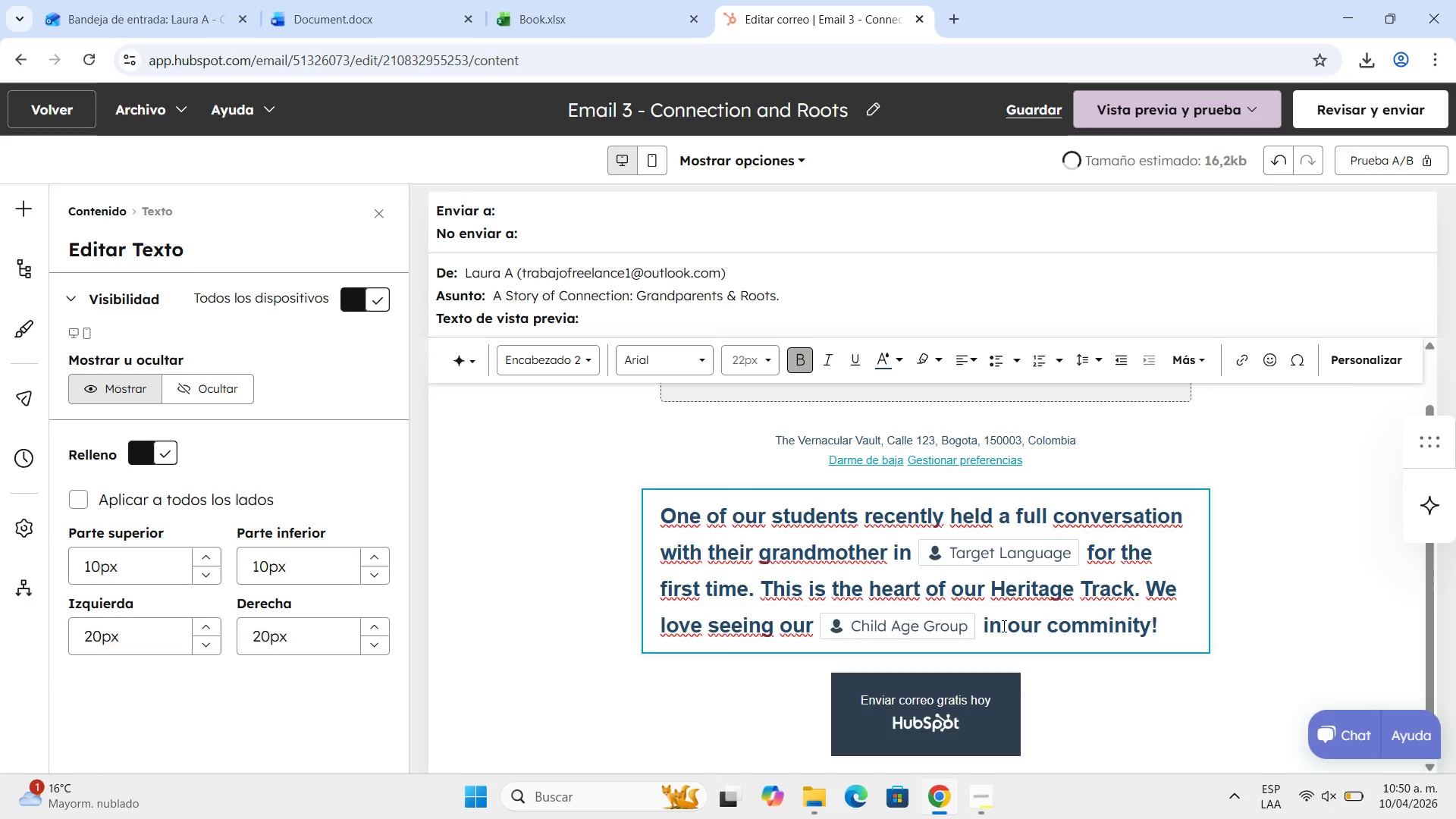 
scroll: coordinate [868, 545], scroll_direction: up, amount: 1.0
 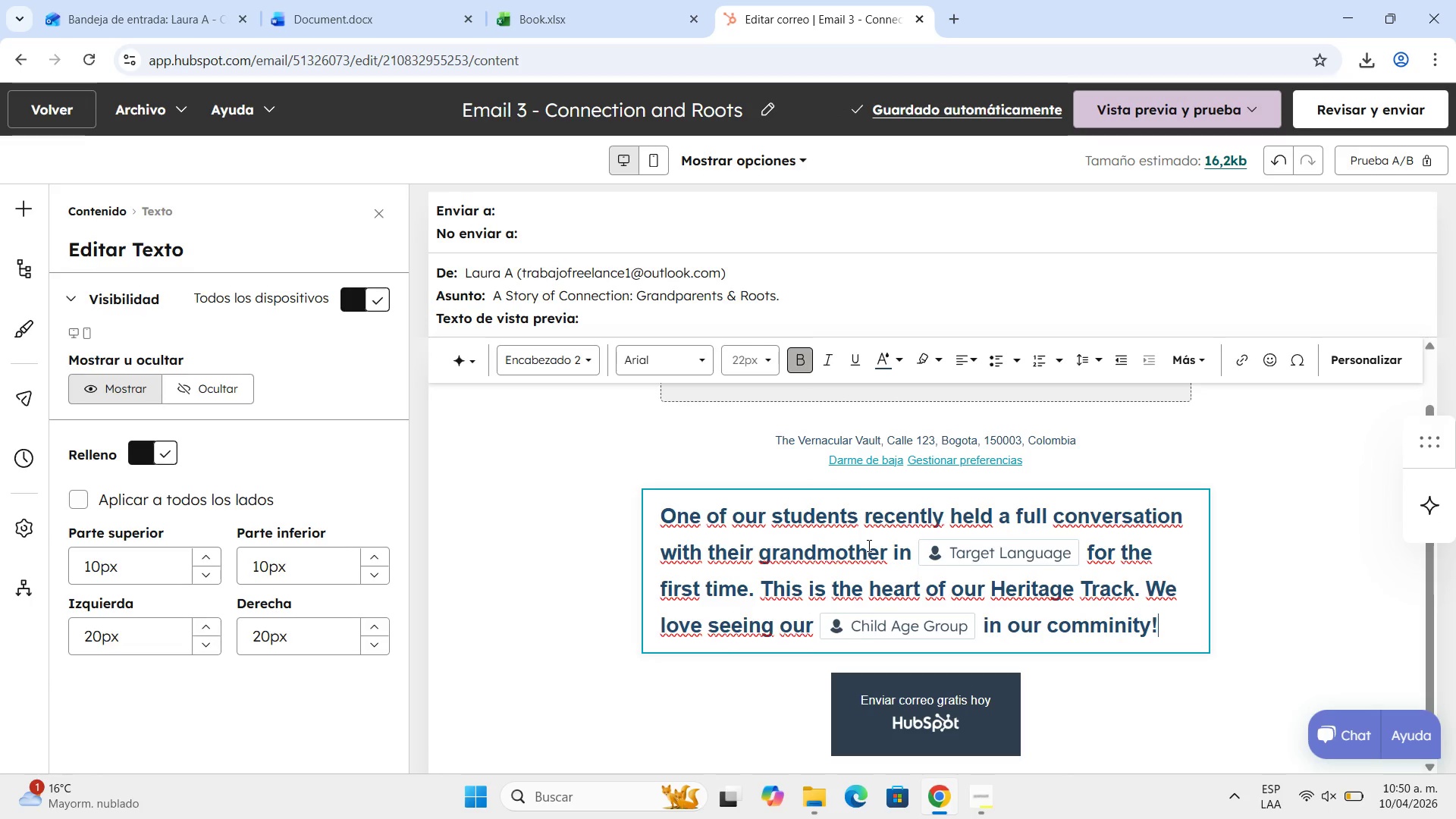 
wait(8.73)
 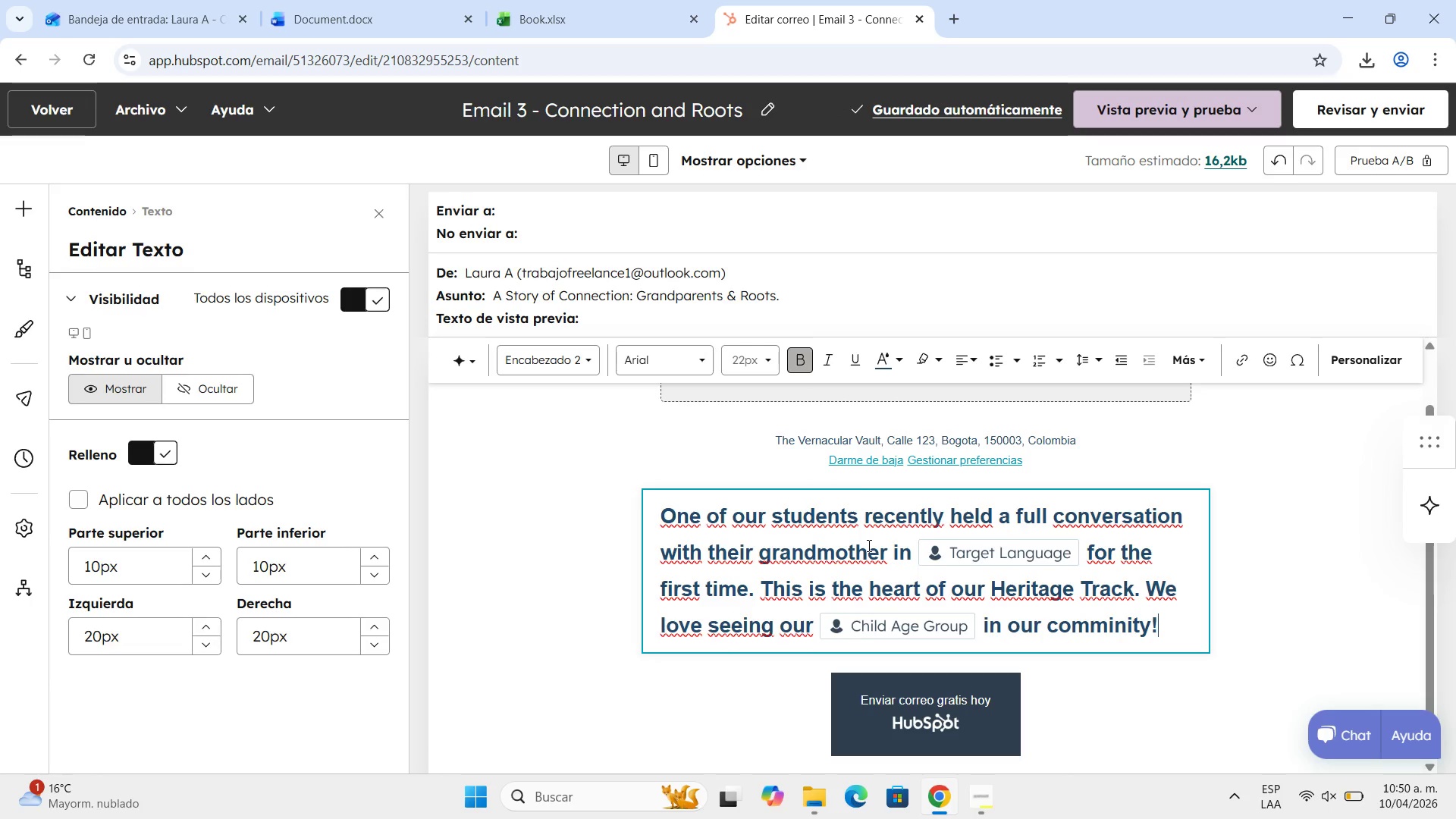 
left_click_drag(start_coordinate=[1187, 638], to_coordinate=[1006, 631])
 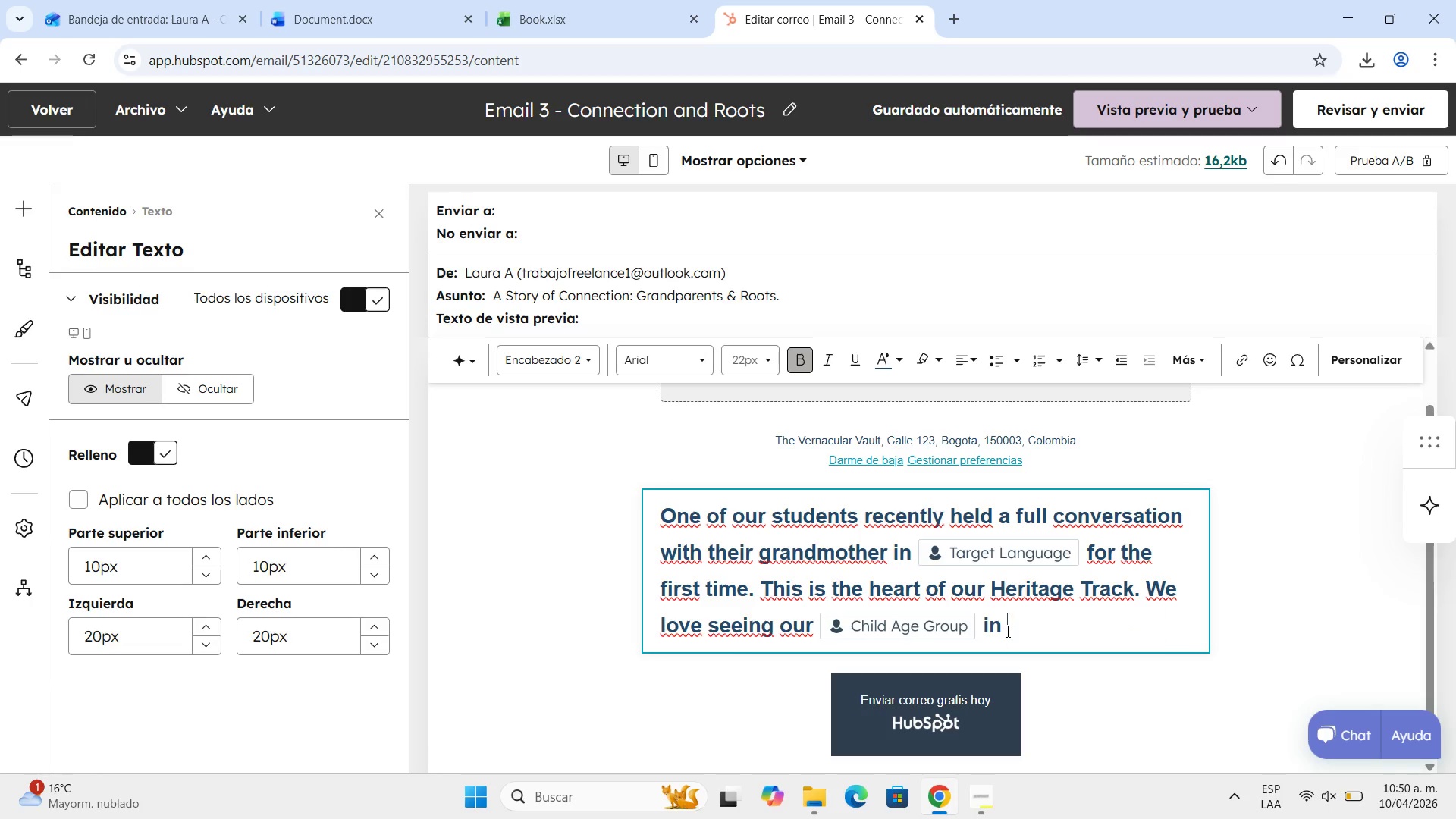 
key(Backspace)
 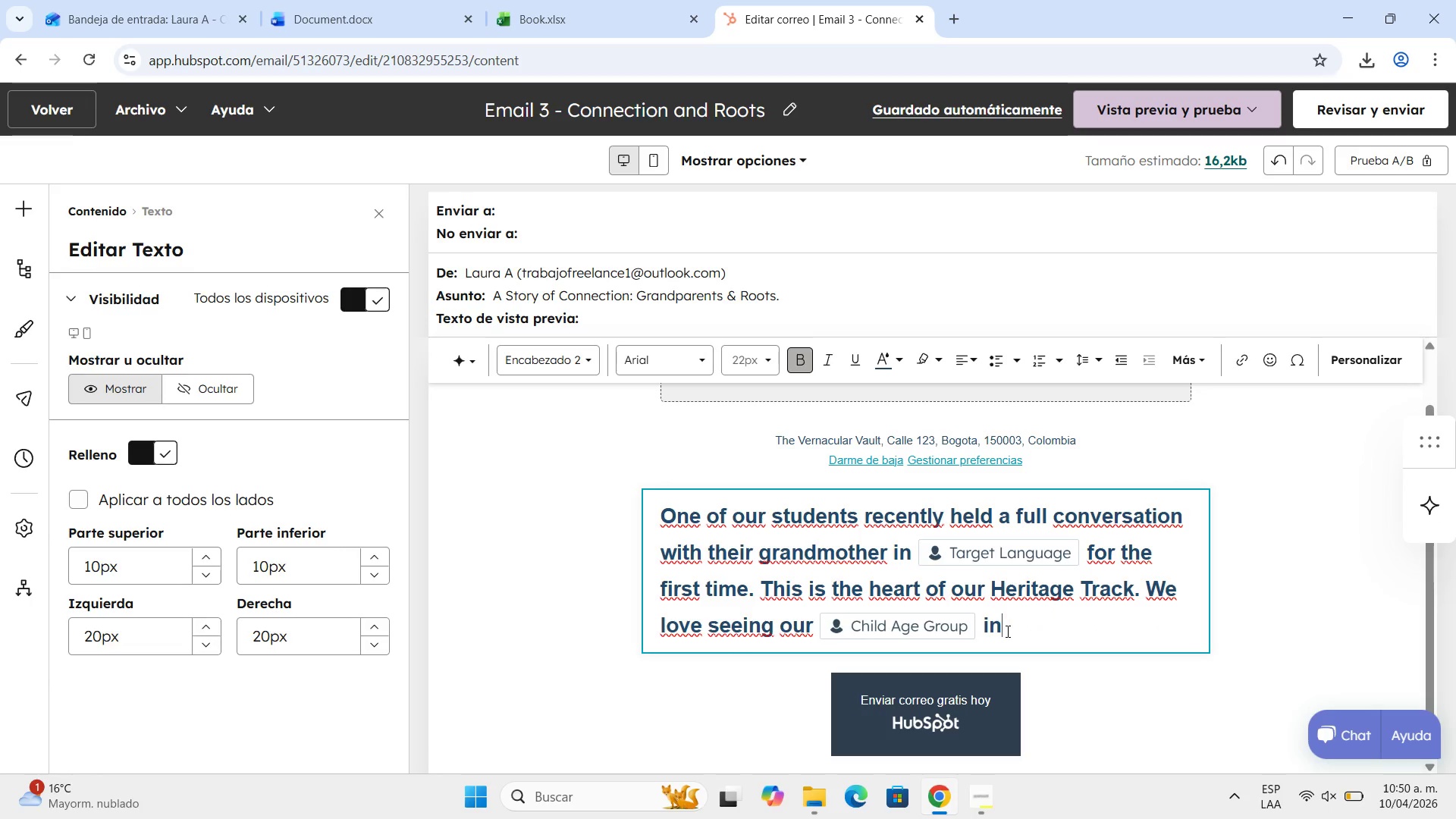 
key(Backspace)
 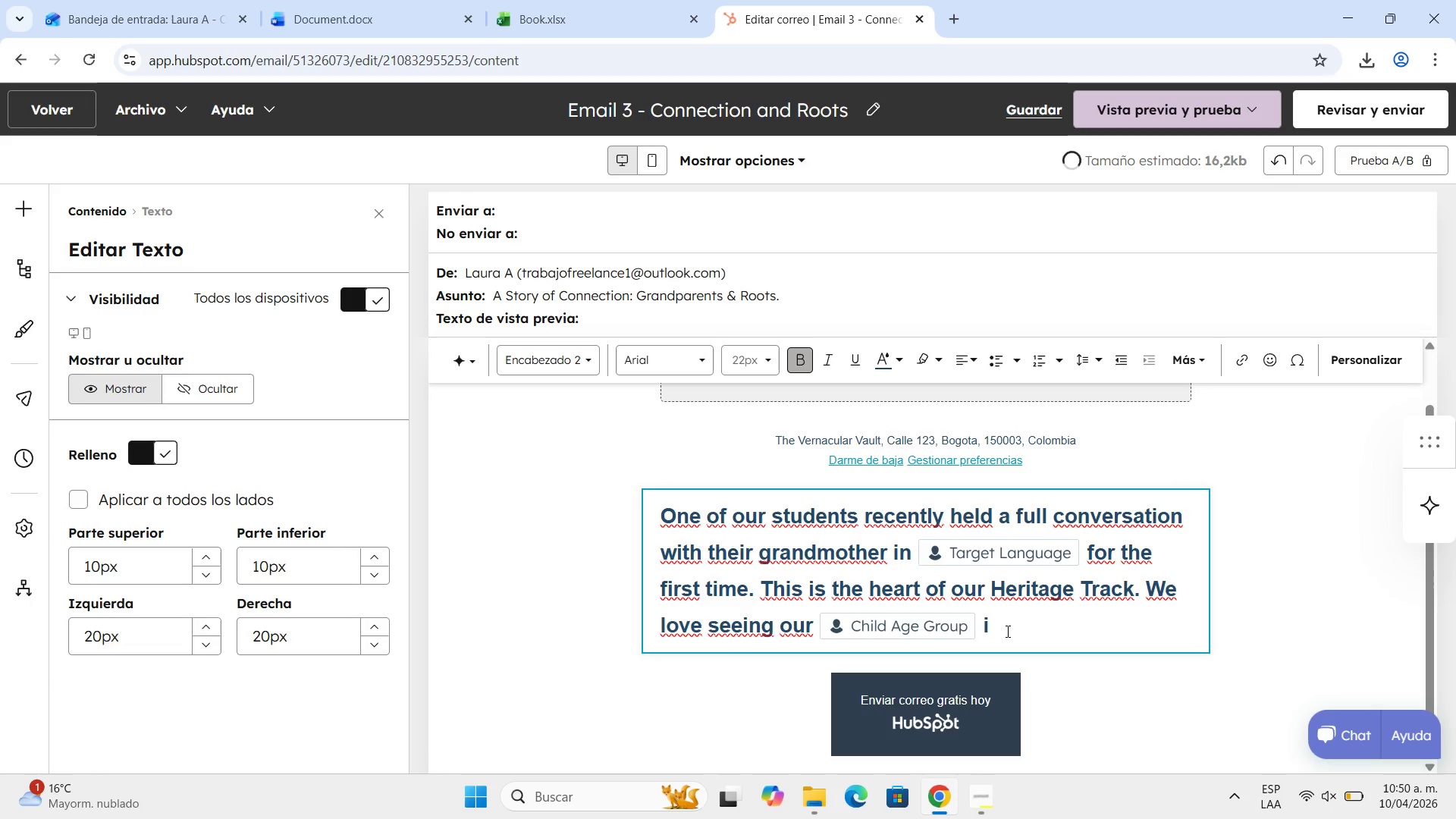 
key(Backspace)
 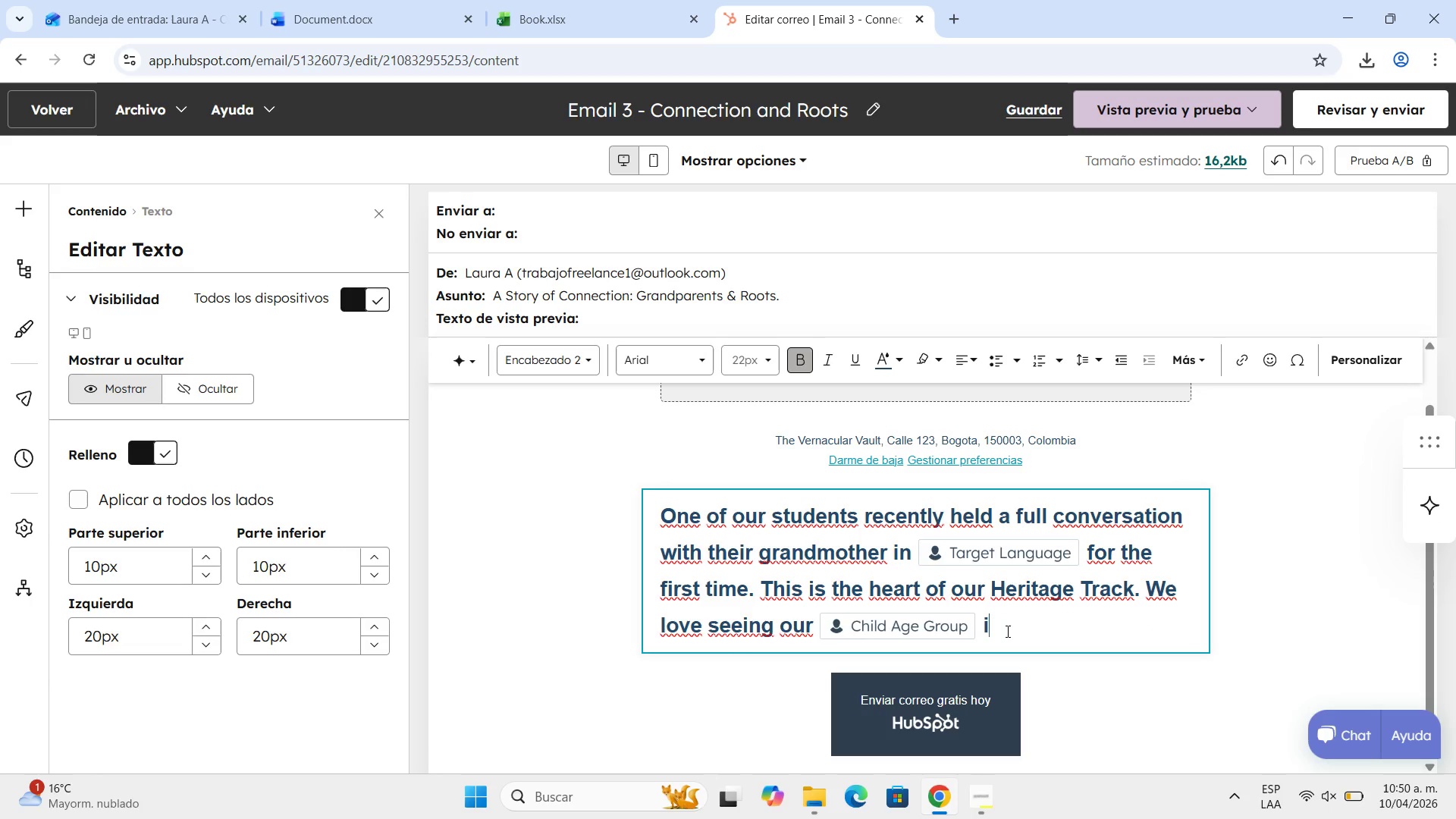 
key(Backspace)
type(students connect with their roots )
key(Backspace)
type(. )
 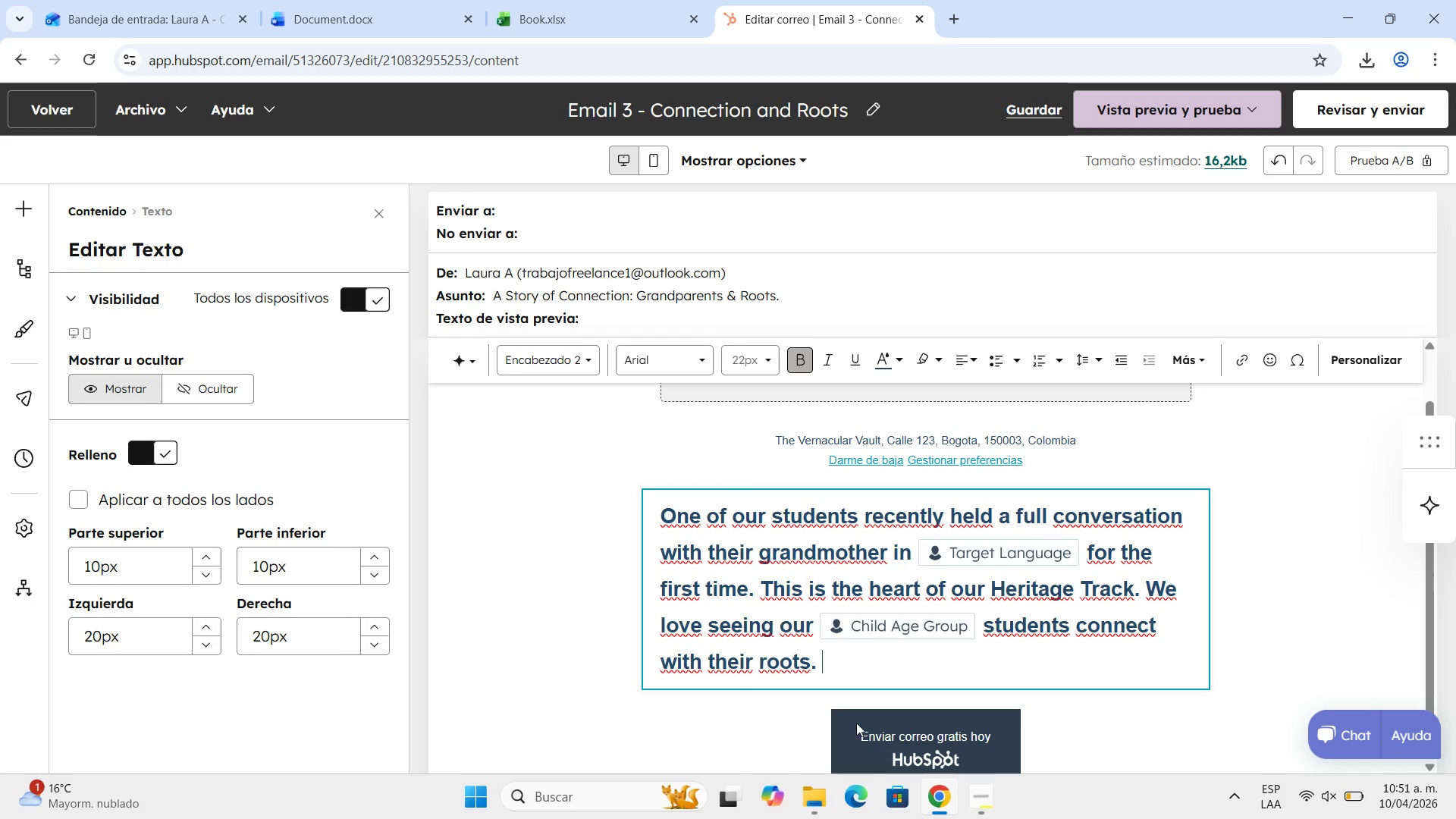 
scroll: coordinate [824, 546], scroll_direction: down, amount: 3.0
 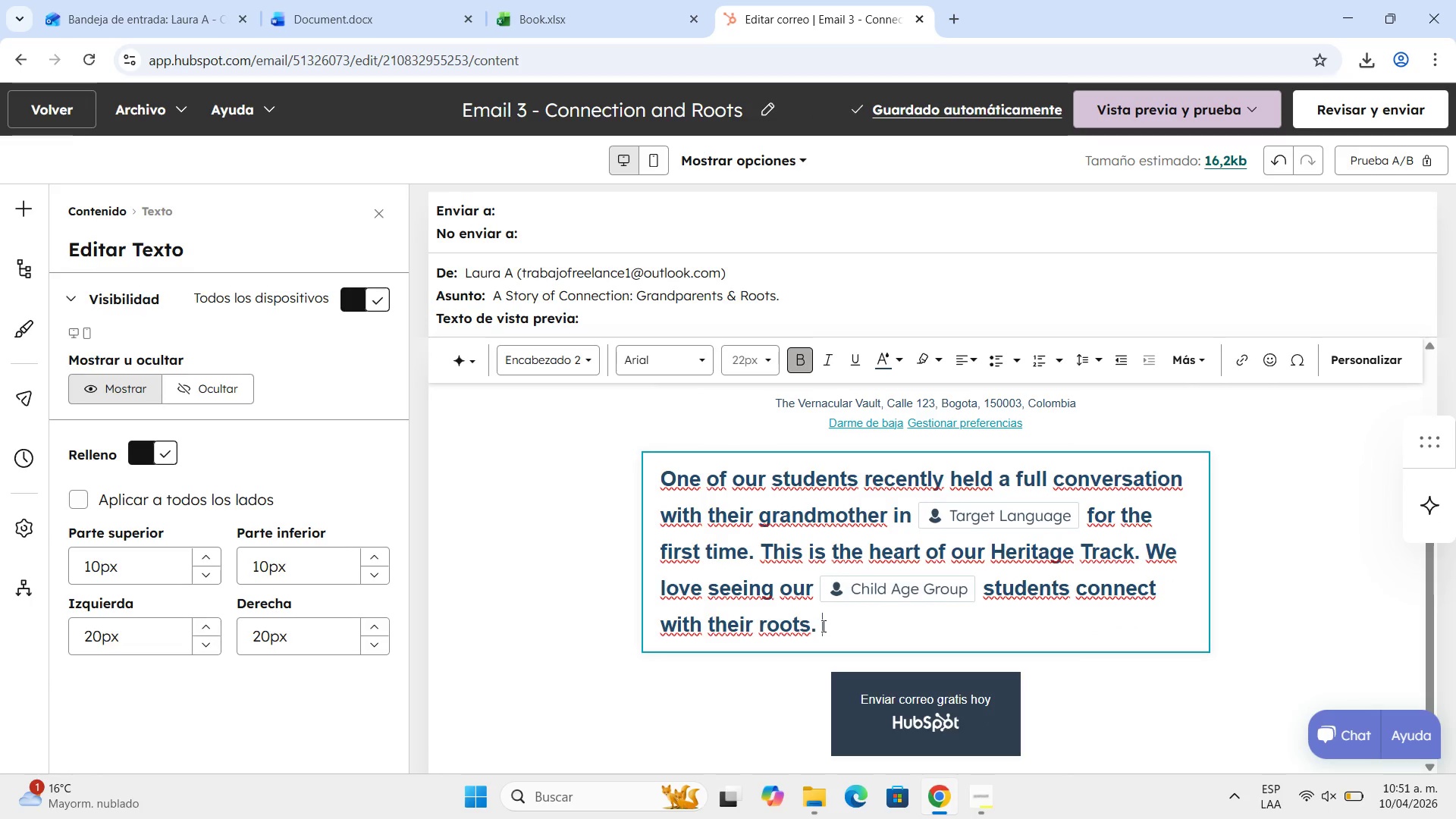 
left_click_drag(start_coordinate=[821, 626], to_coordinate=[609, 469])
 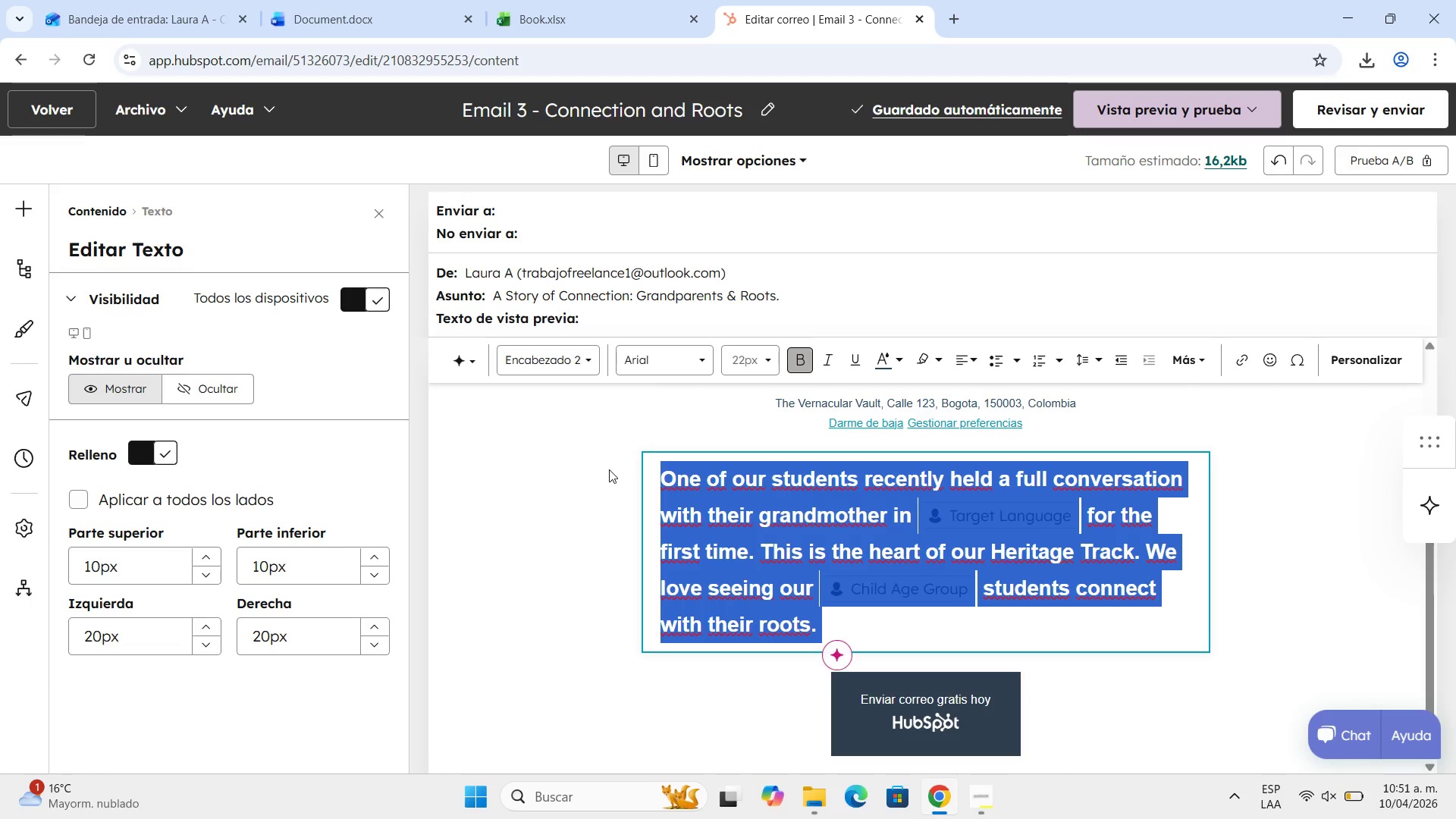 
key(Control+C)
 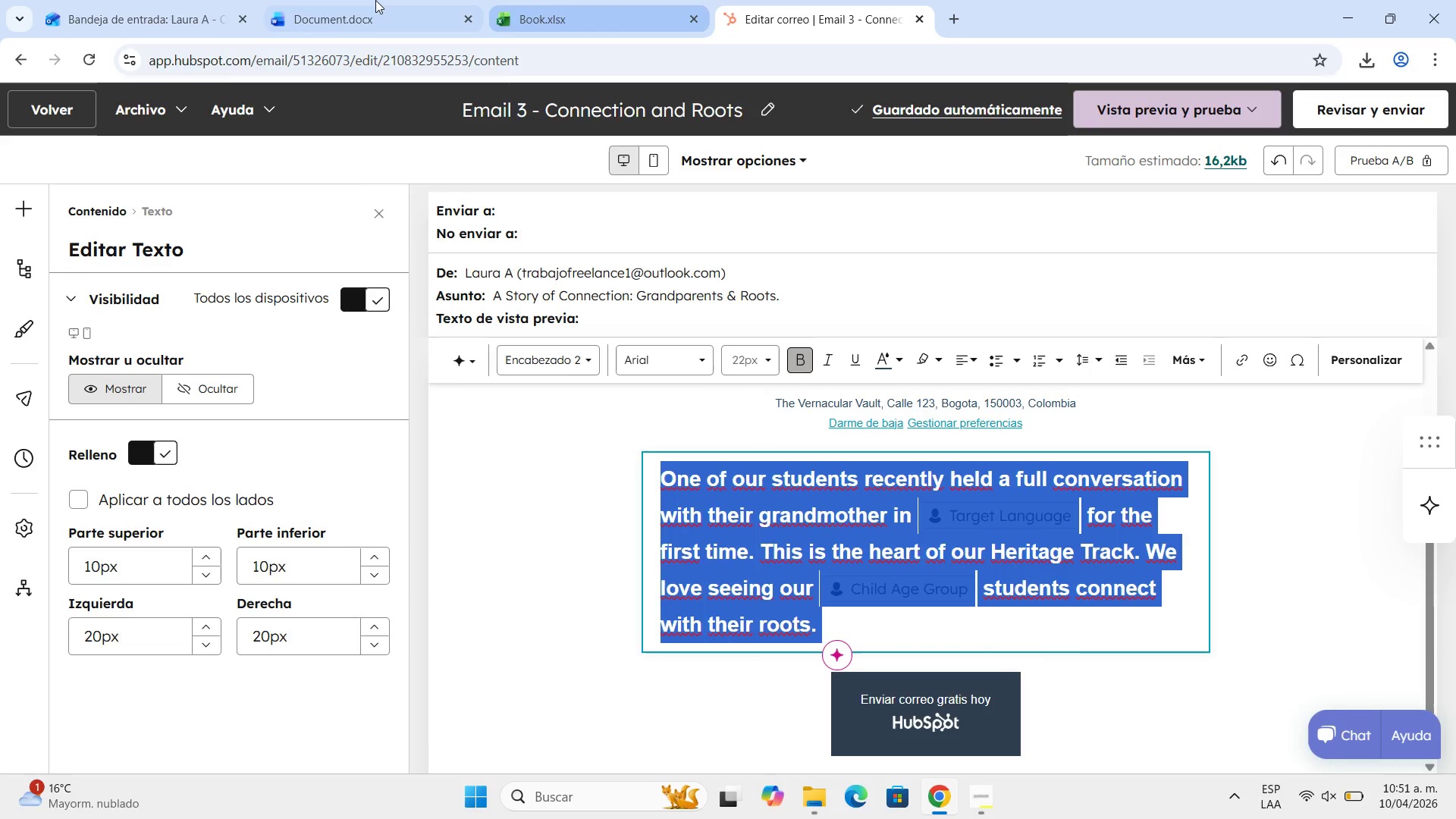 
left_click([375, 0])
 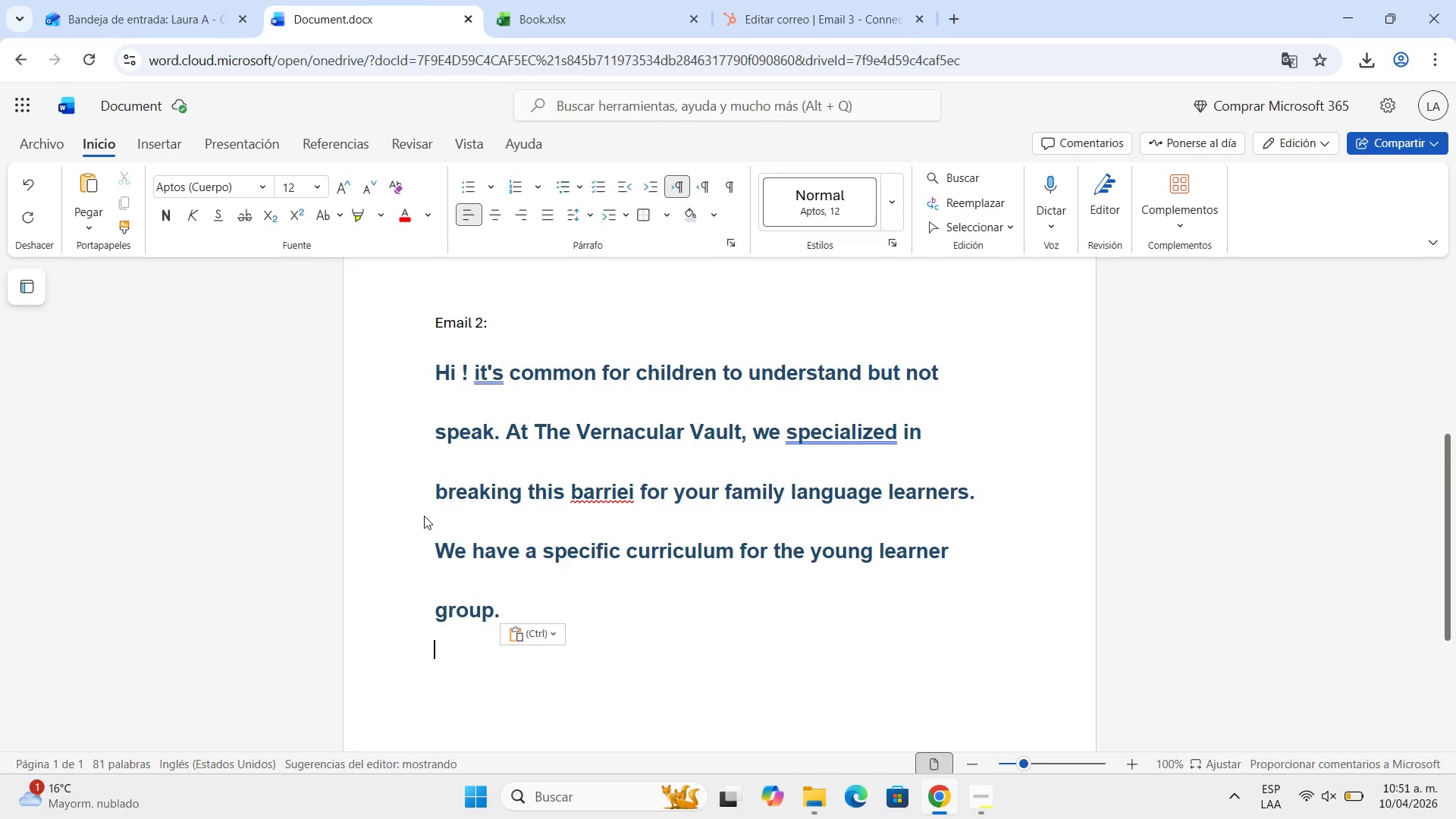 
type( Email 3> )
 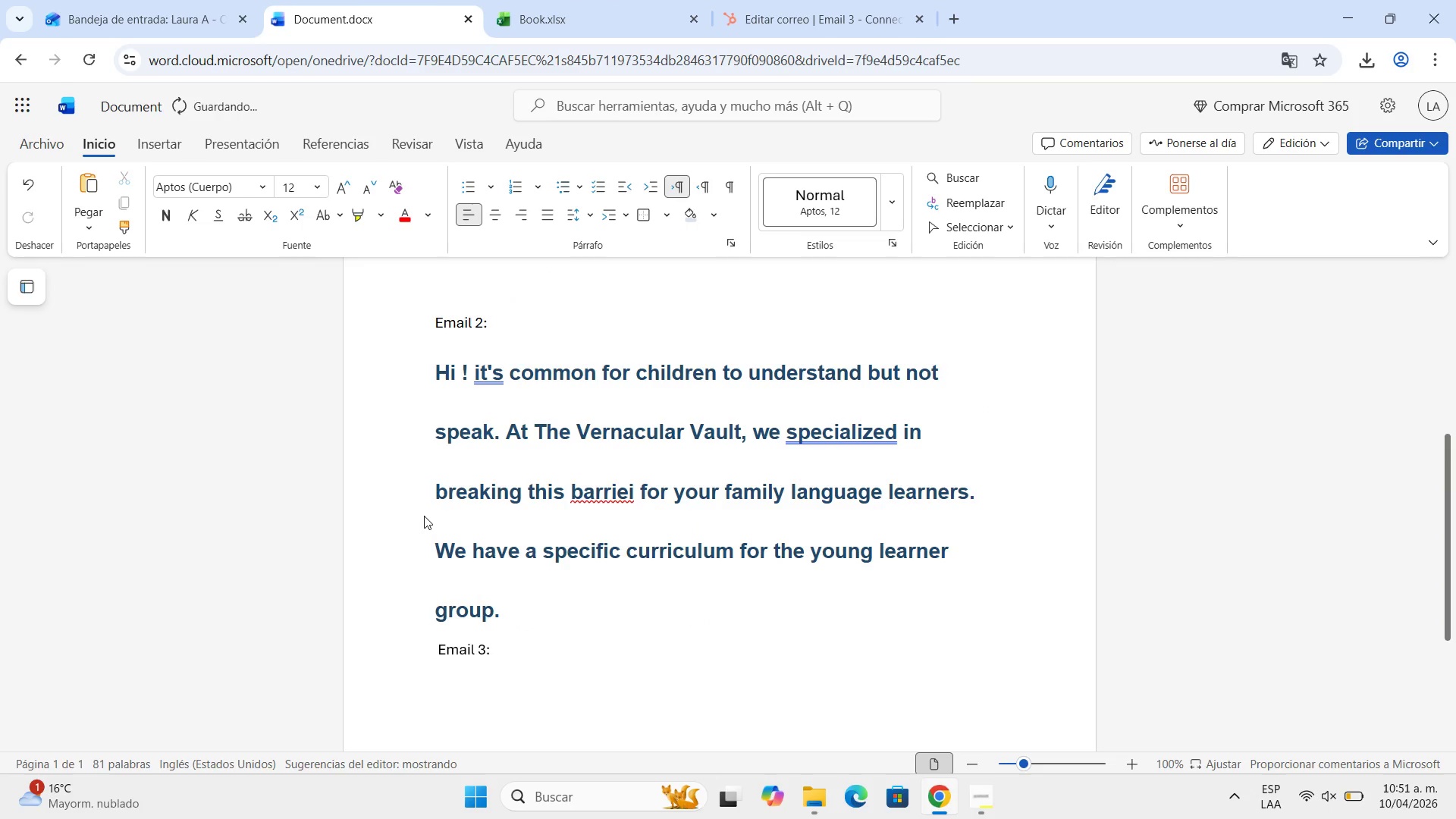 
key(Shift+Enter)
 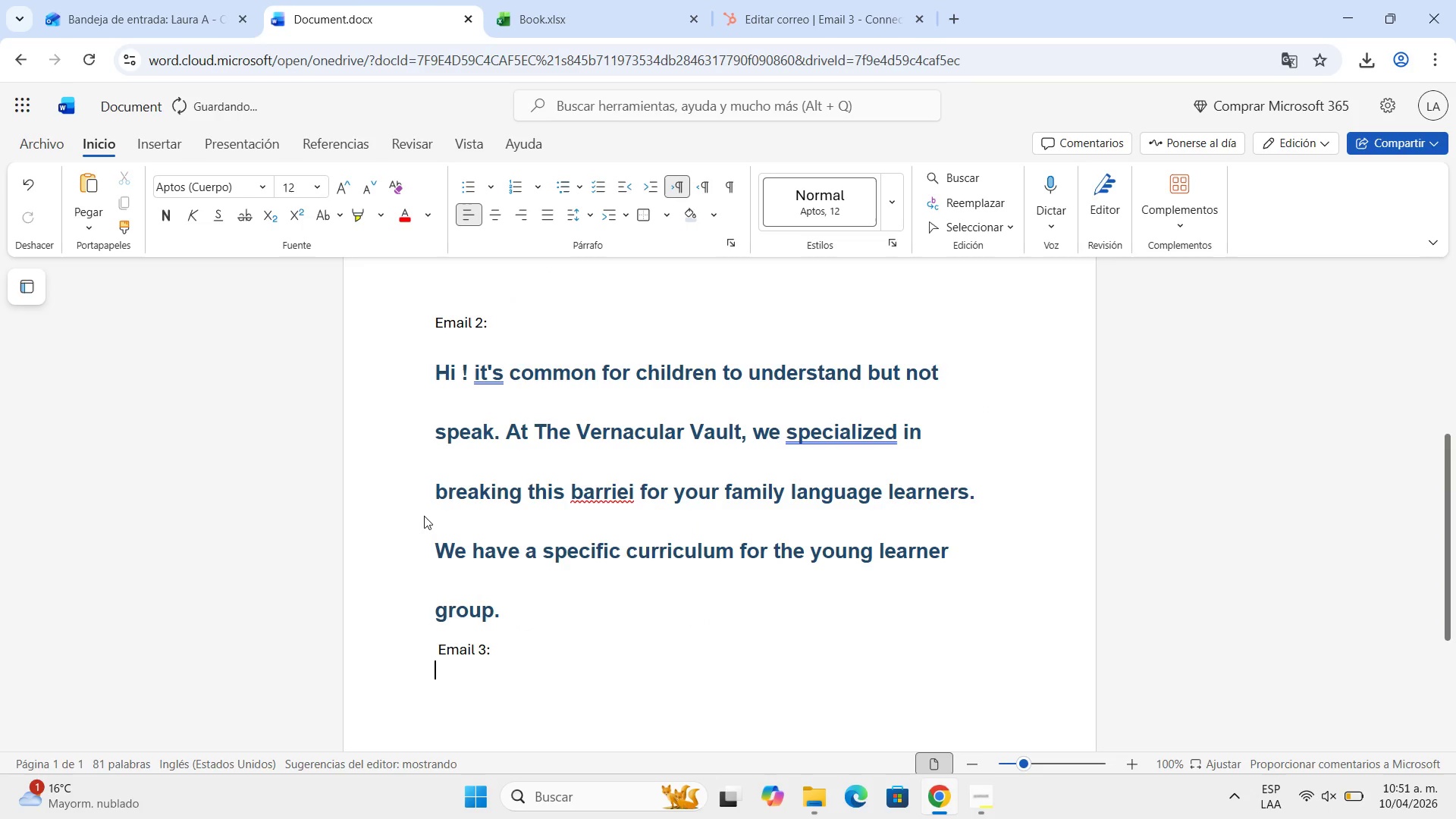 
key(Control+ControlLeft)
 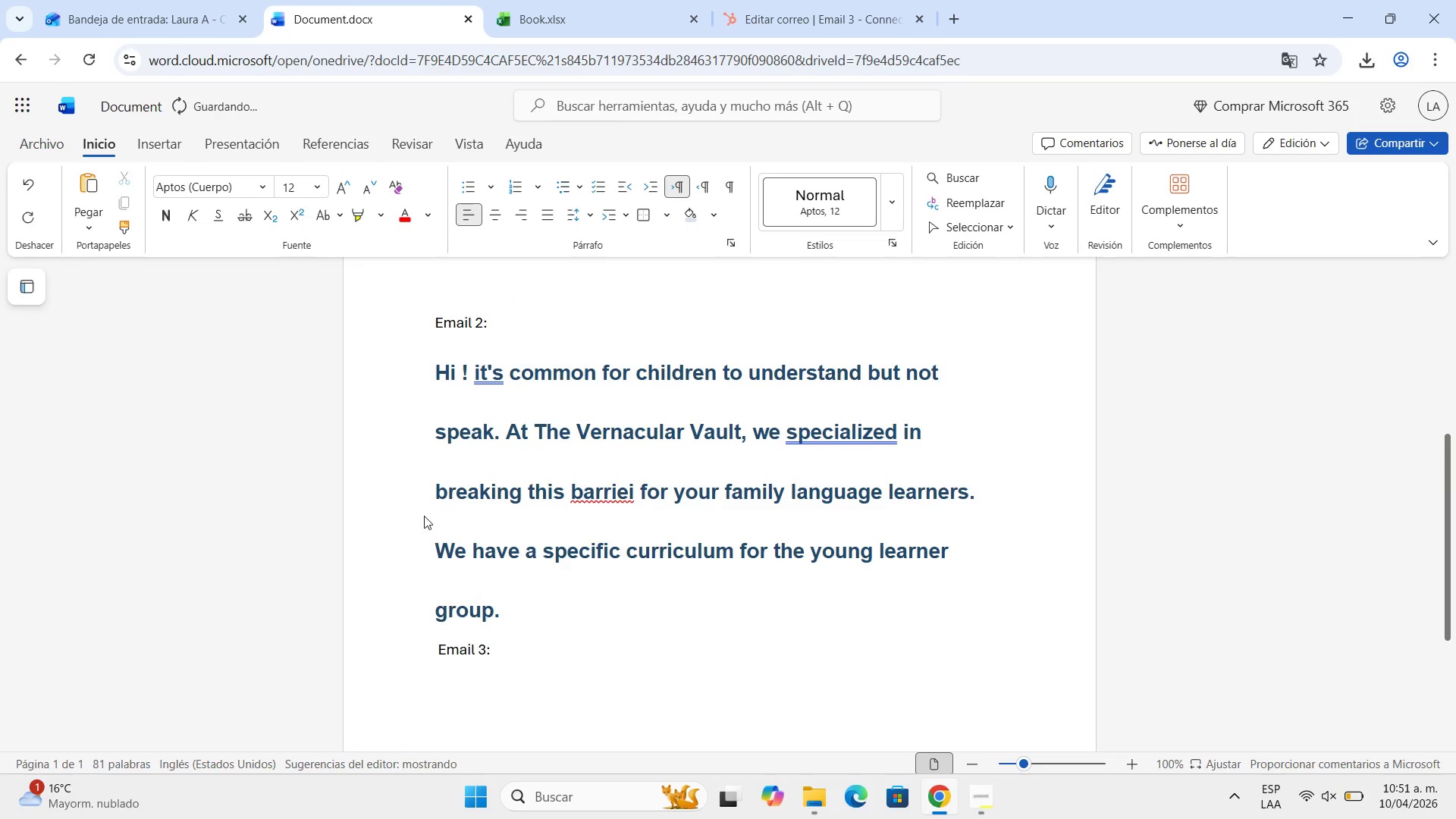 
key(Control+V)
 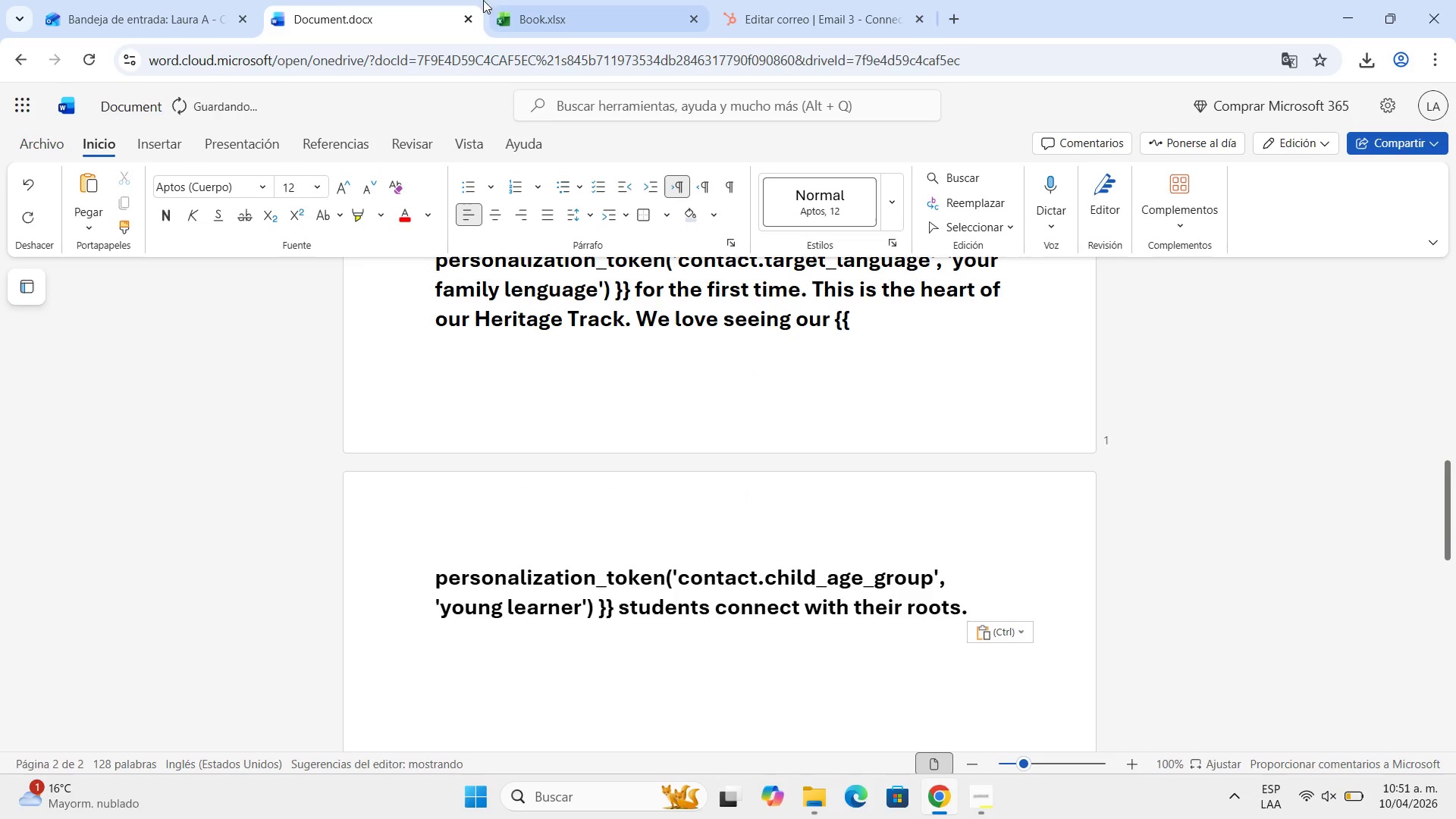 
left_click([588, 0])
 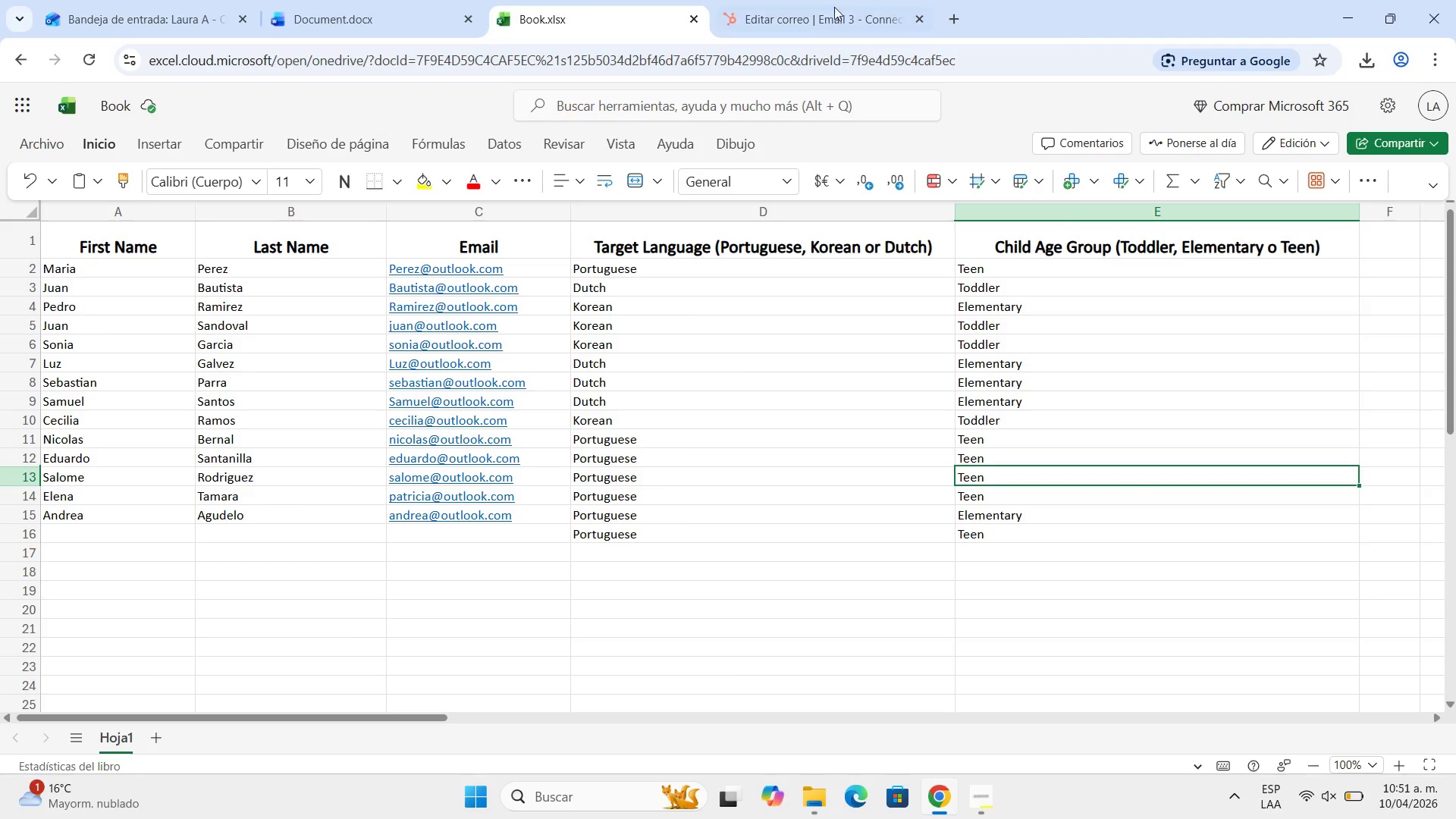 
left_click([827, 3])
 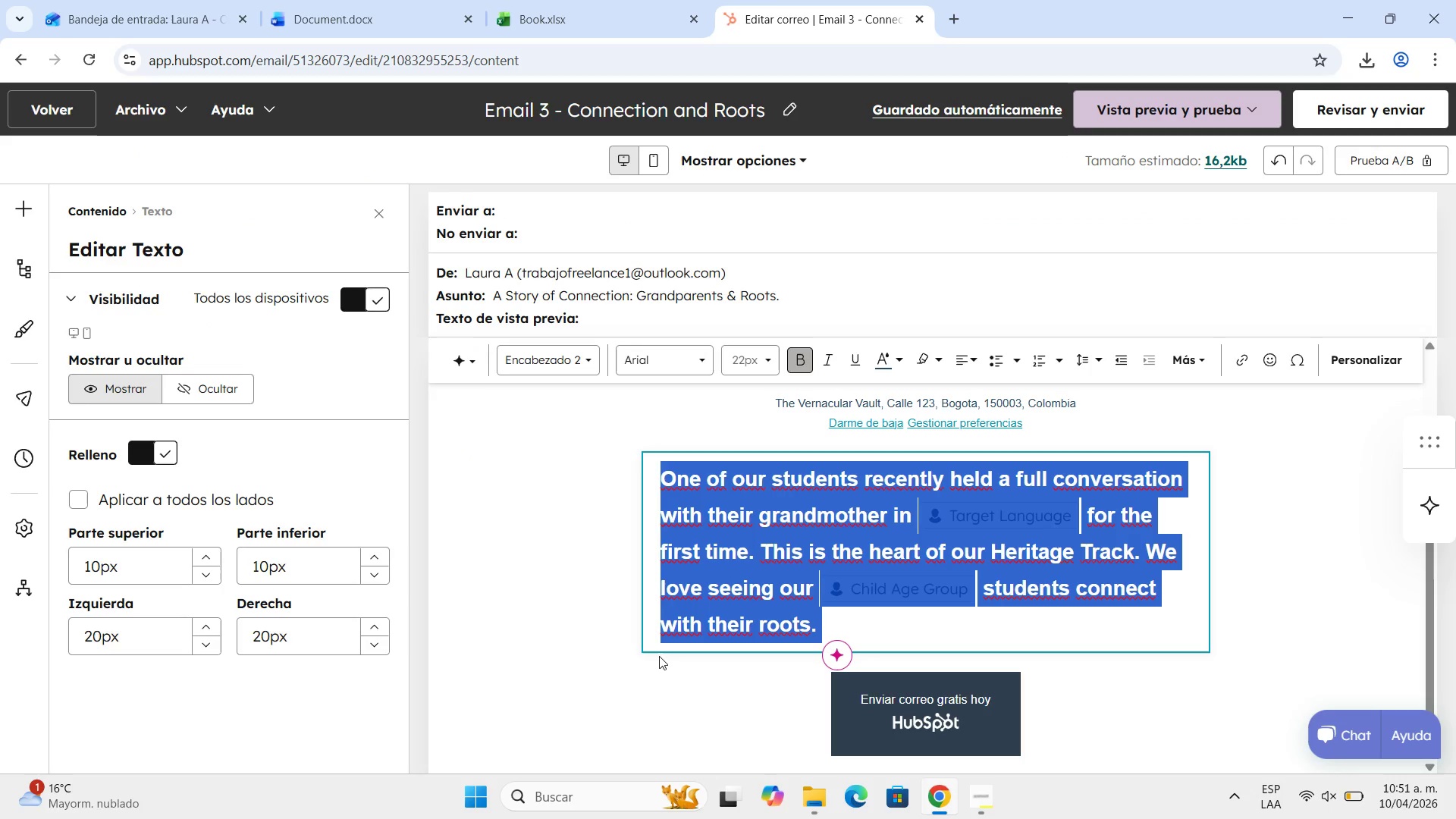 
scroll: coordinate [642, 651], scroll_direction: down, amount: 3.0
 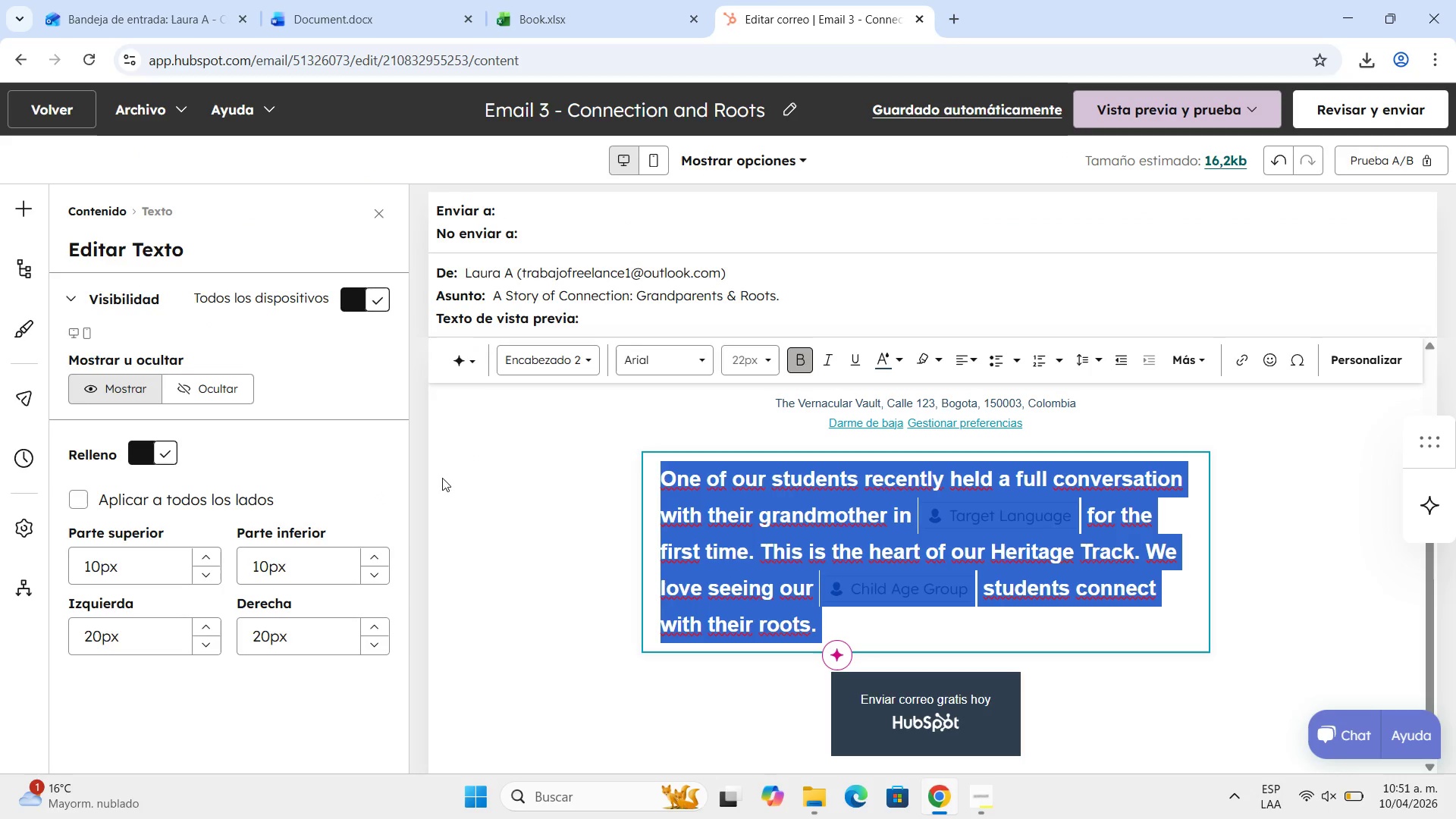 
scroll: coordinate [497, 507], scroll_direction: up, amount: 2.0
 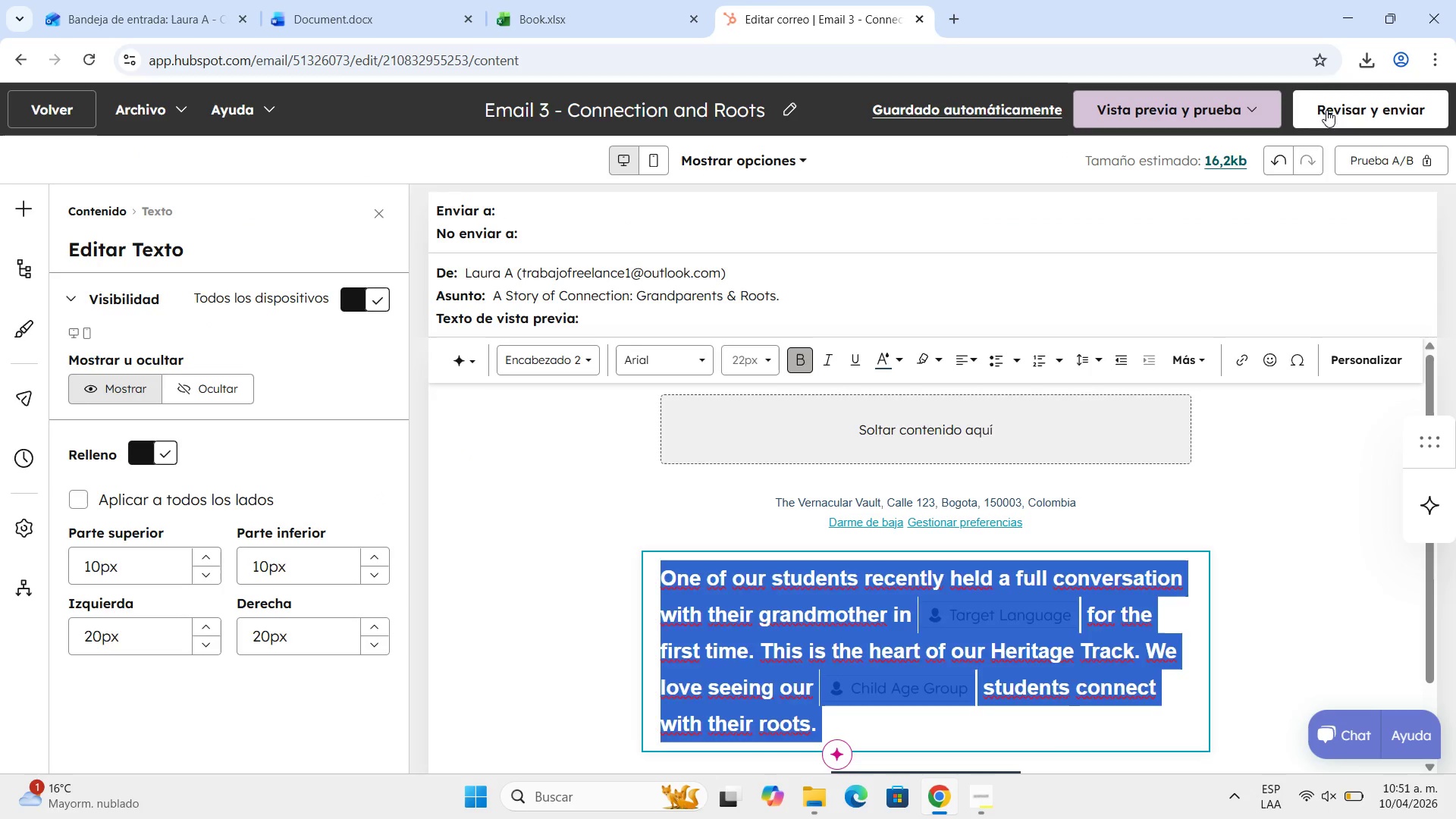 
left_click([1326, 110])
 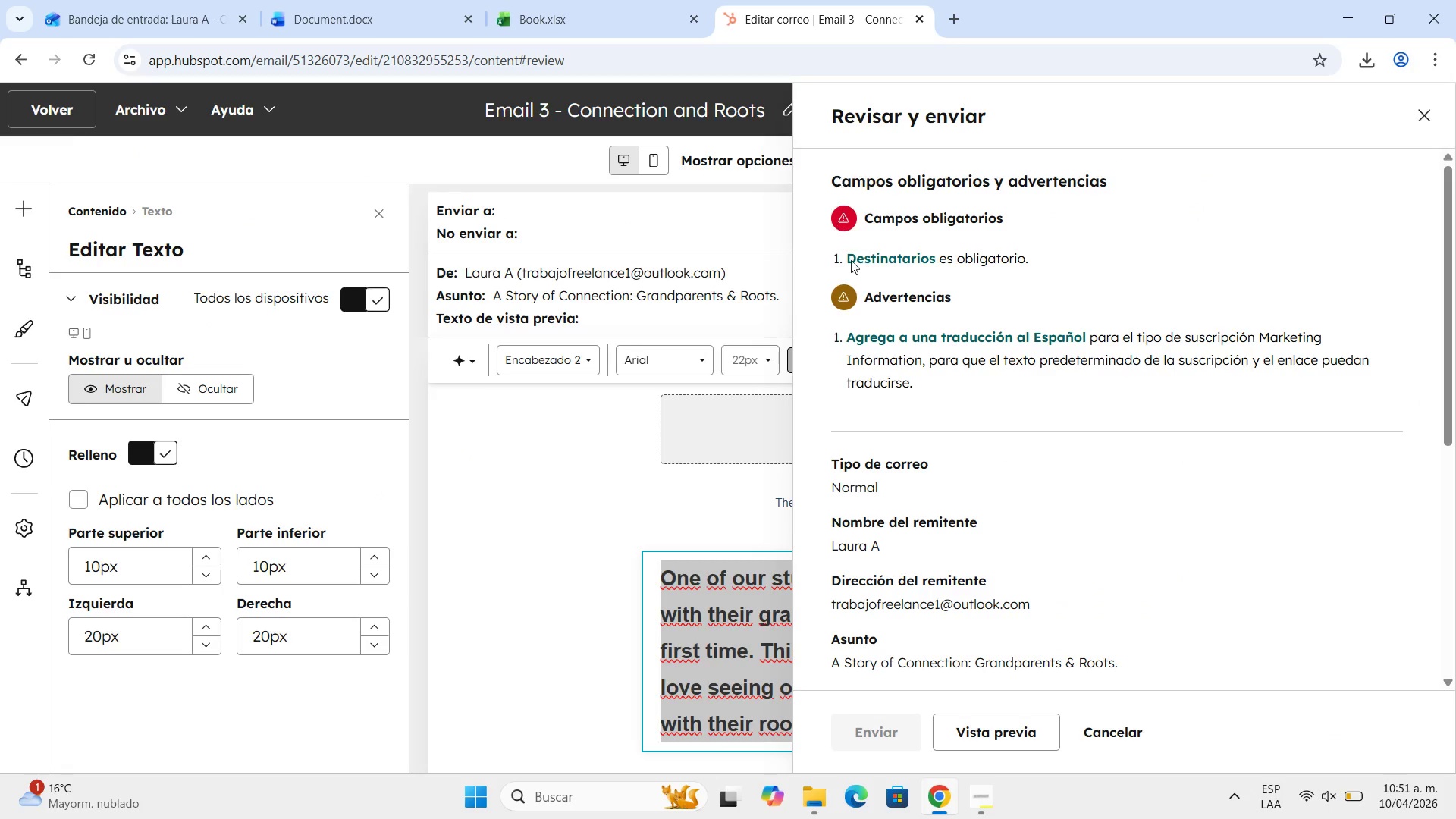 
left_click([870, 262])
 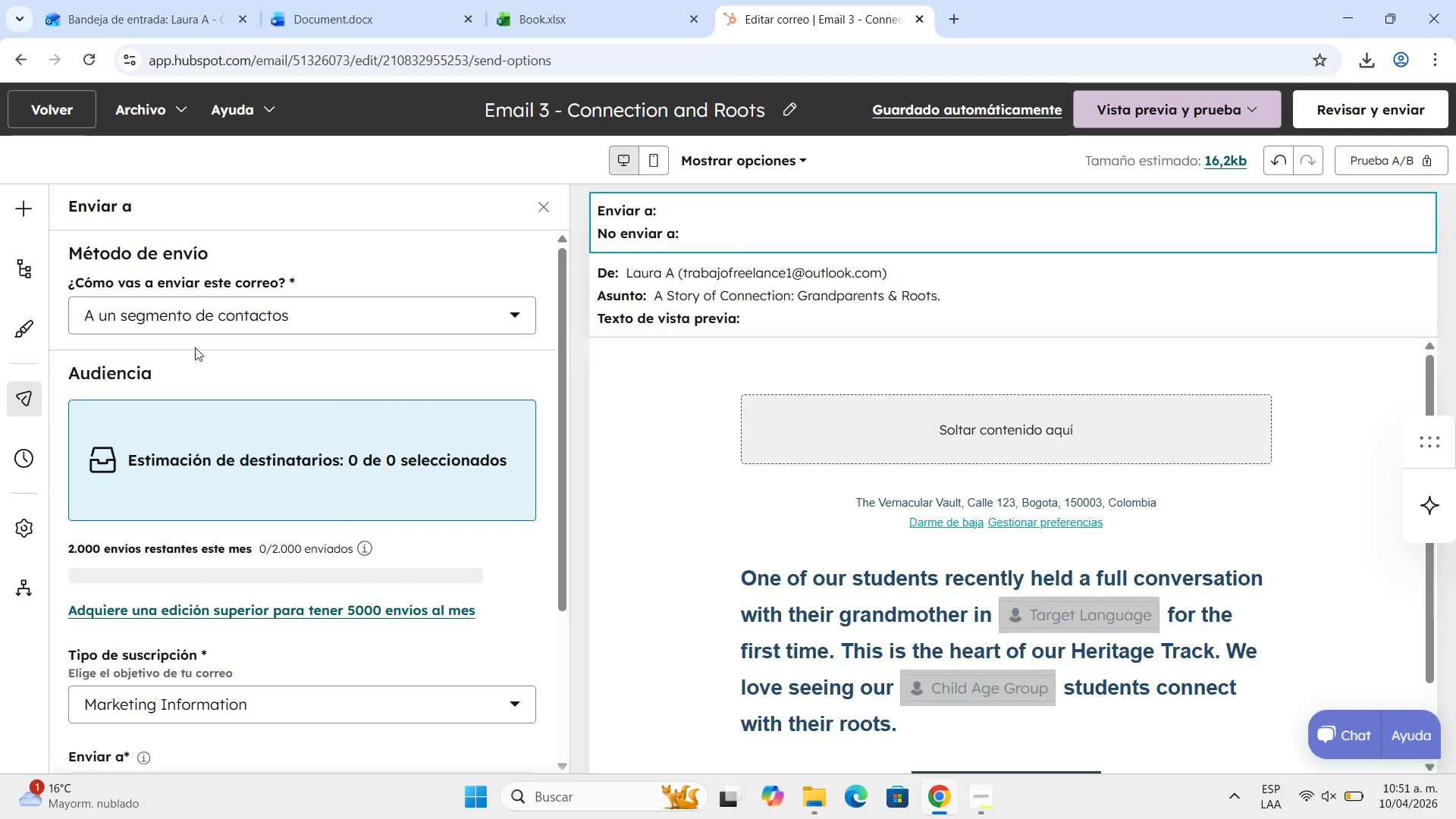 
left_click([174, 319])
 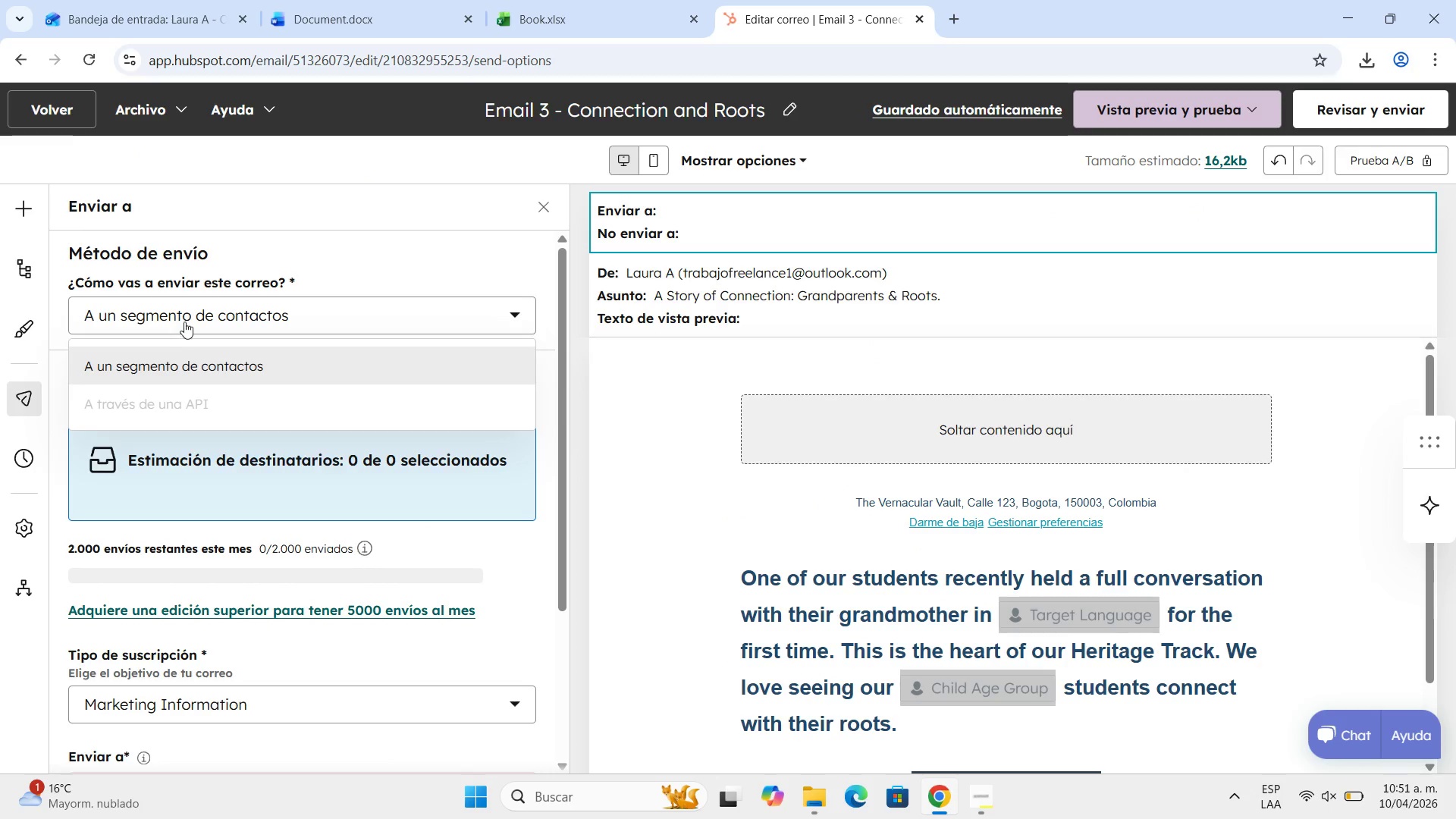 
left_click([186, 319])
 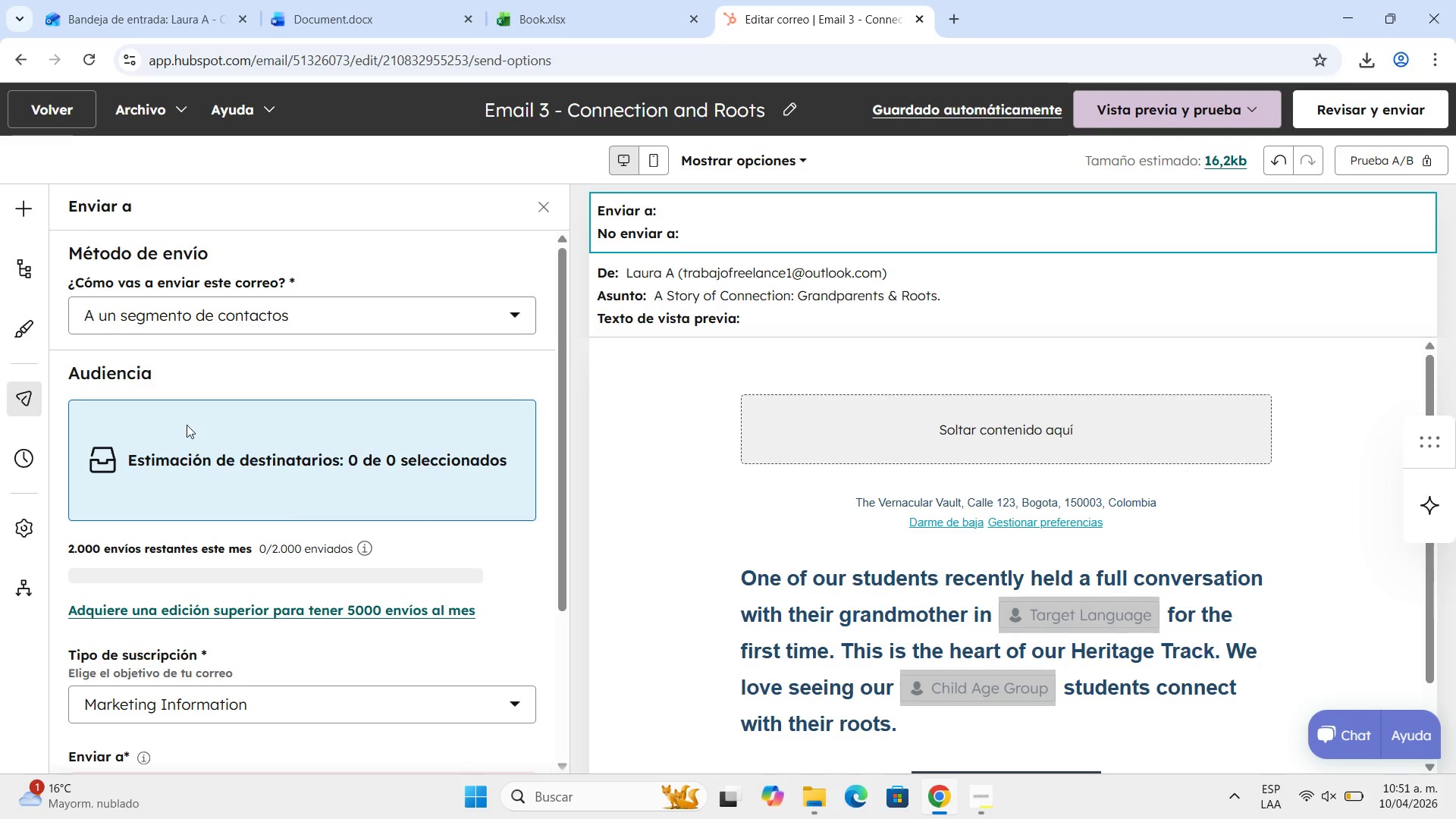 
scroll: coordinate [182, 404], scroll_direction: down, amount: 2.0
 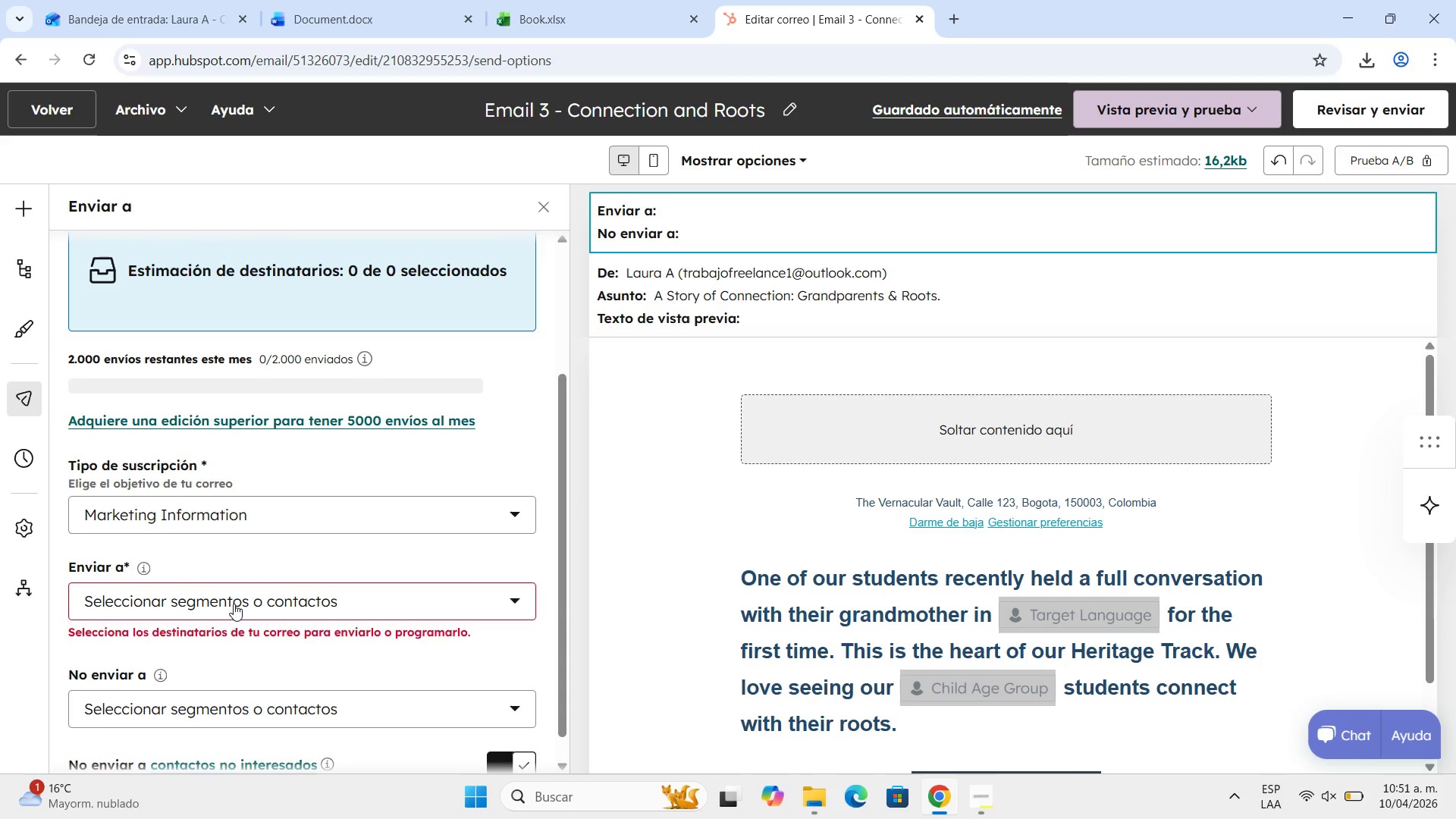 
left_click([234, 604])
 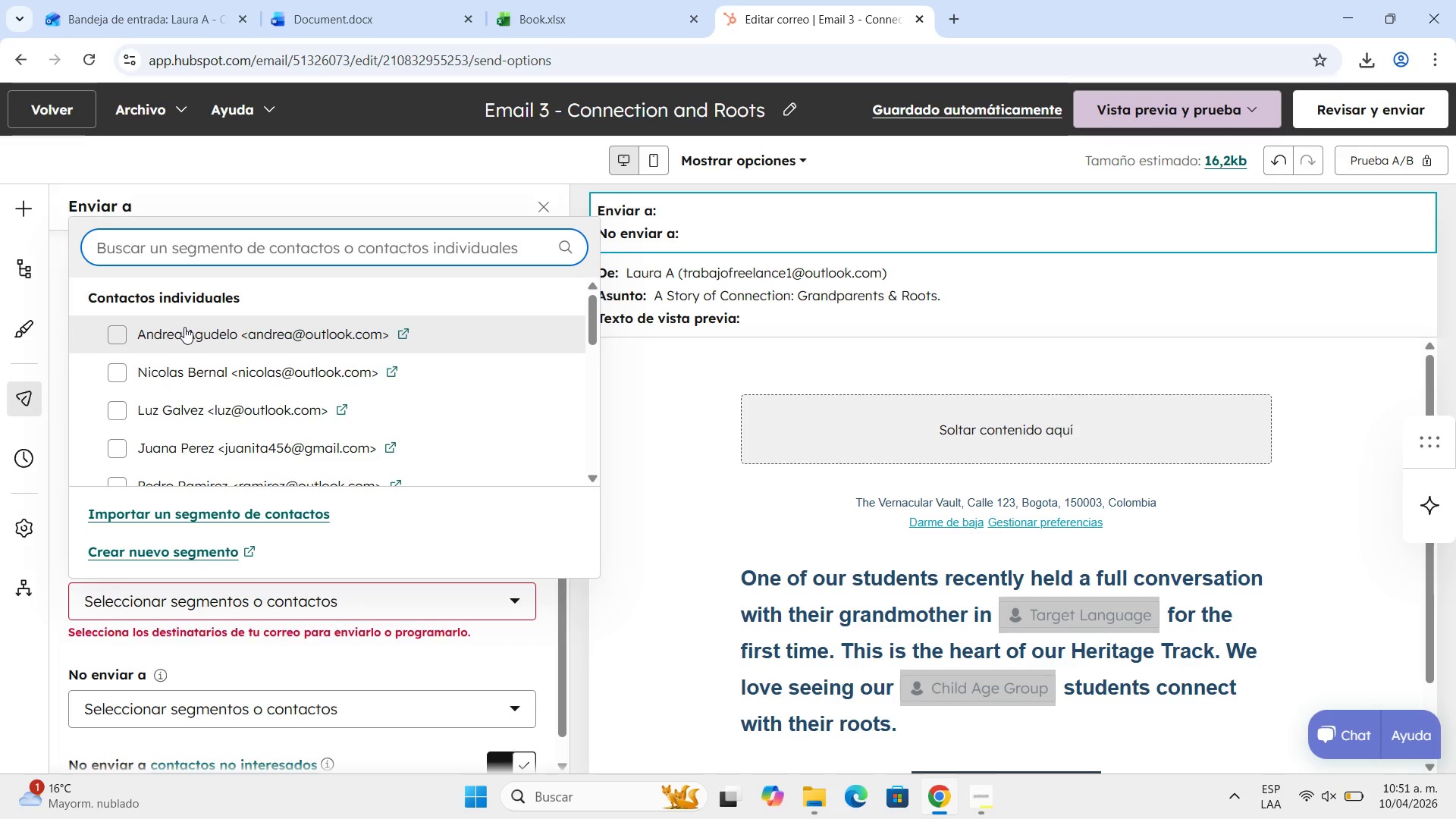 
left_click([183, 334])
 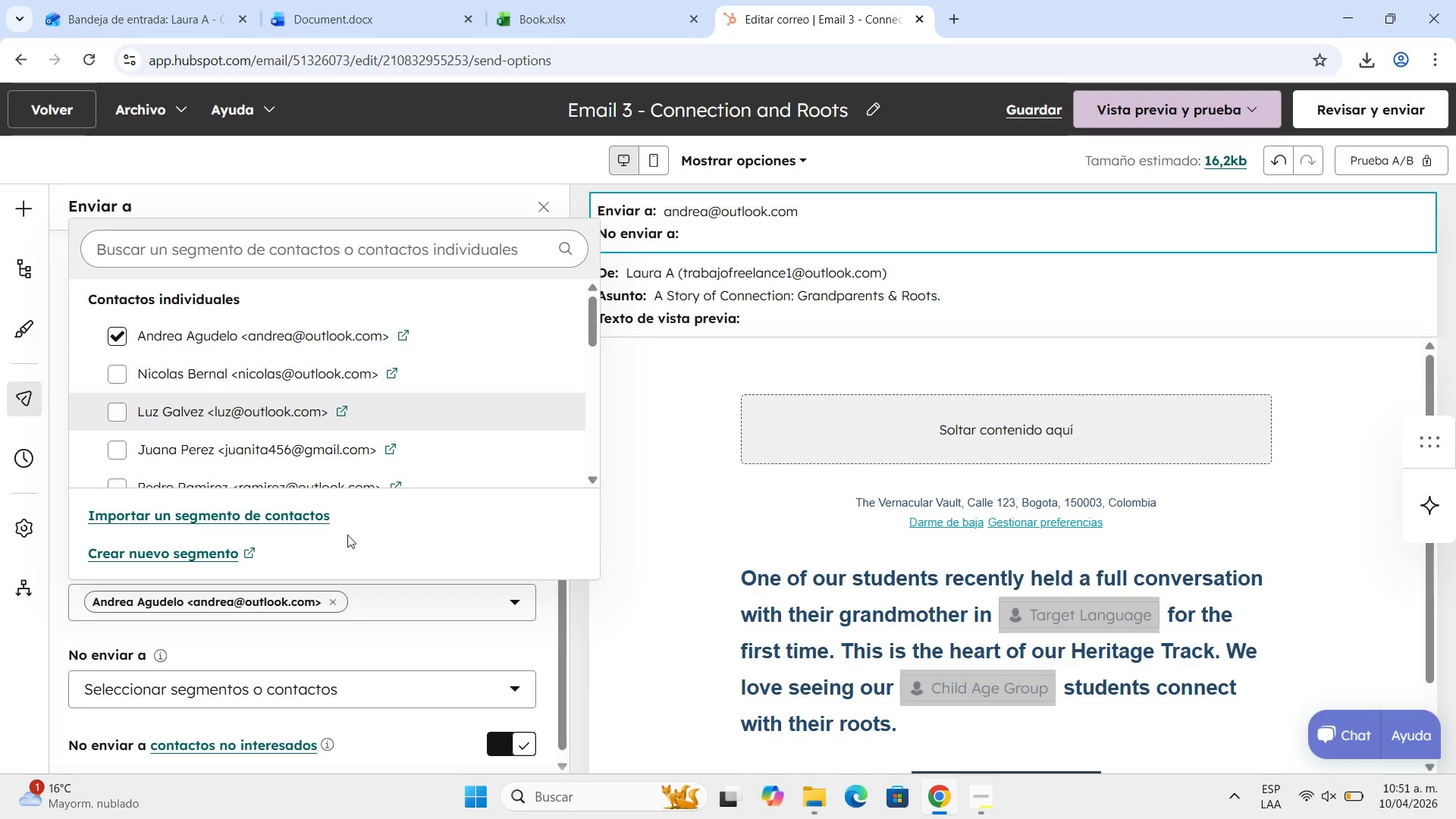 
scroll: coordinate [351, 556], scroll_direction: down, amount: 4.0
 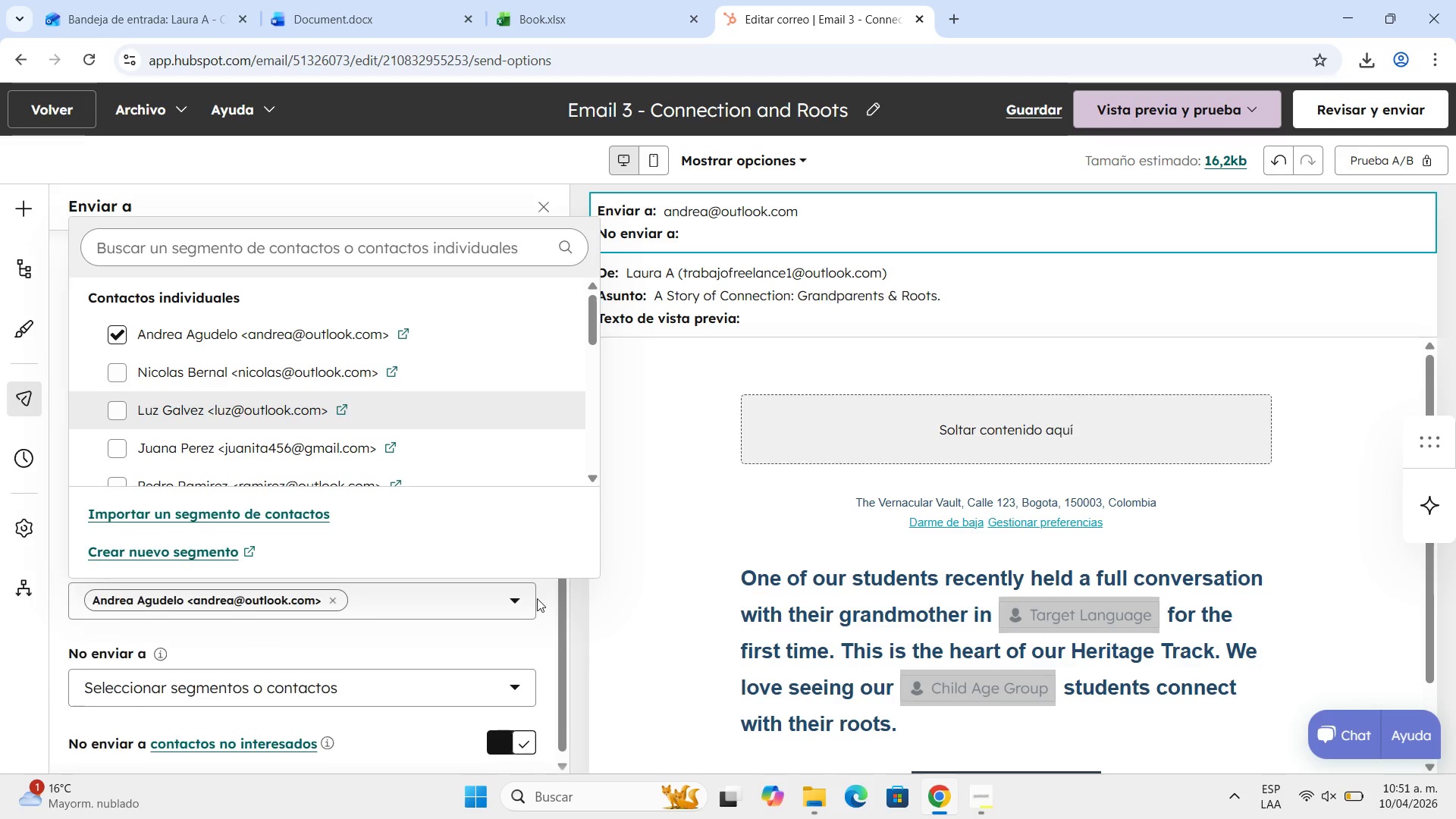 
left_click([541, 593])
 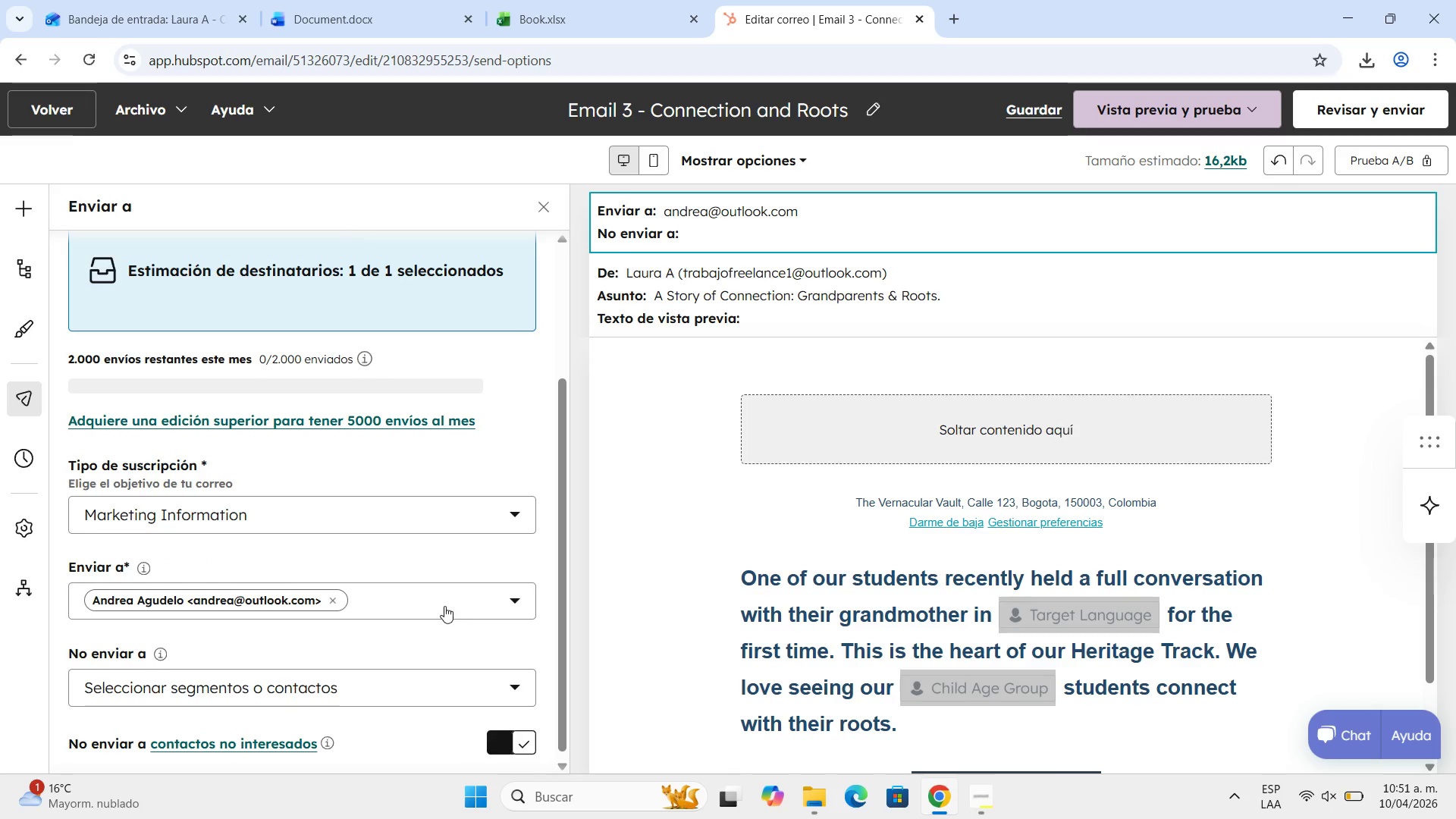 
scroll: coordinate [444, 607], scroll_direction: down, amount: 5.0
 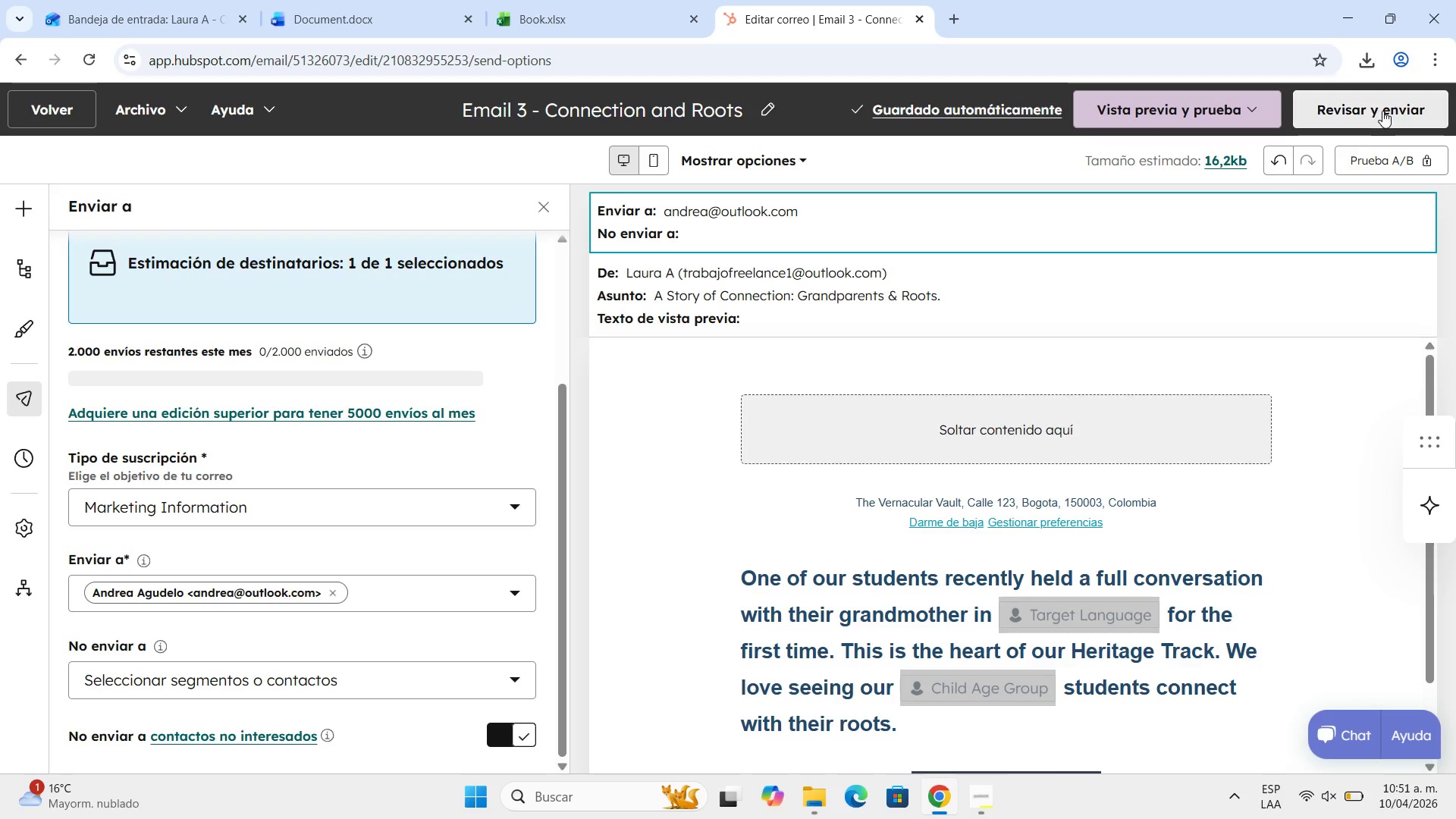 
left_click([1382, 111])
 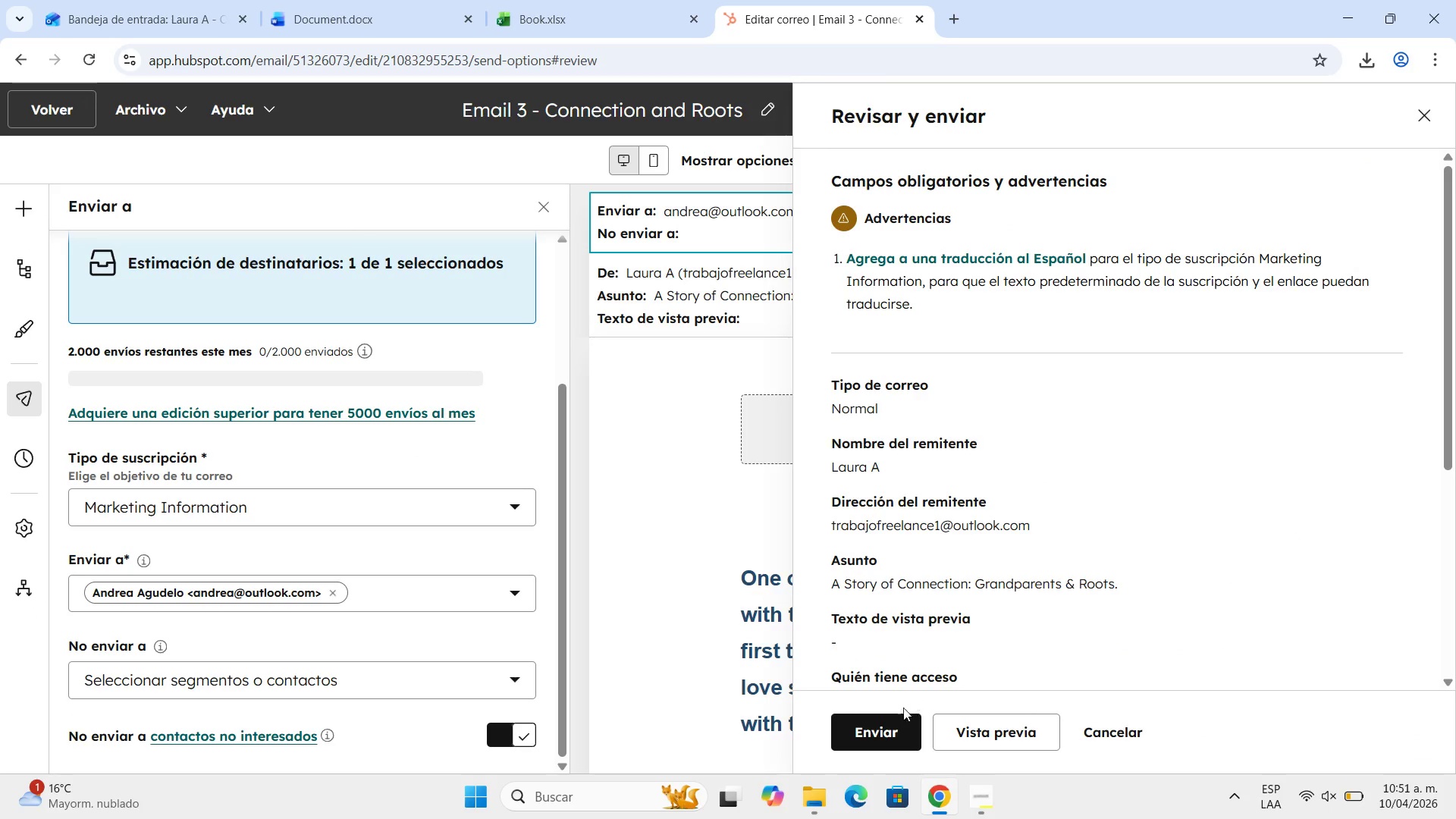 
left_click([890, 728])
 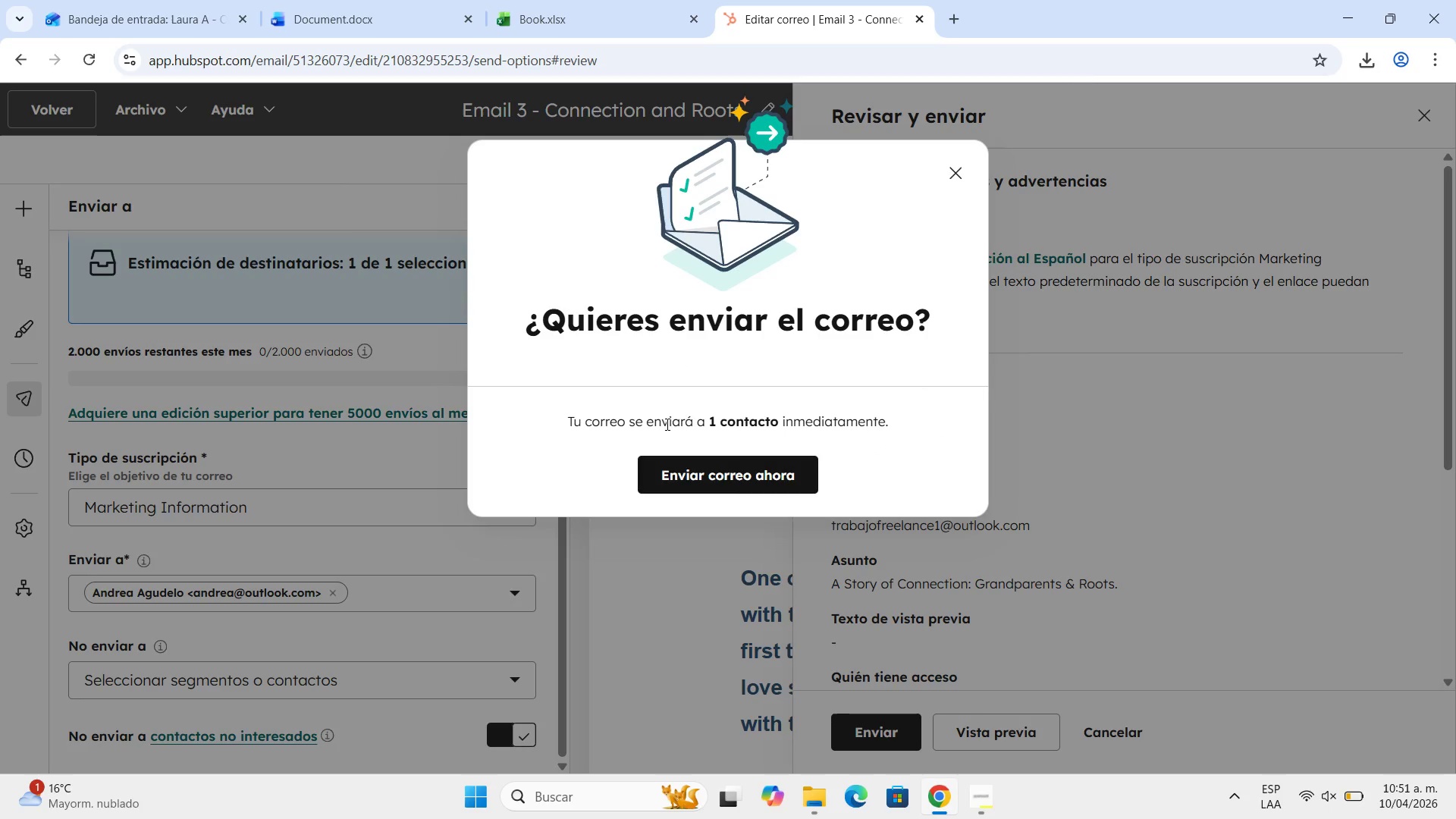 
left_click([686, 479])
 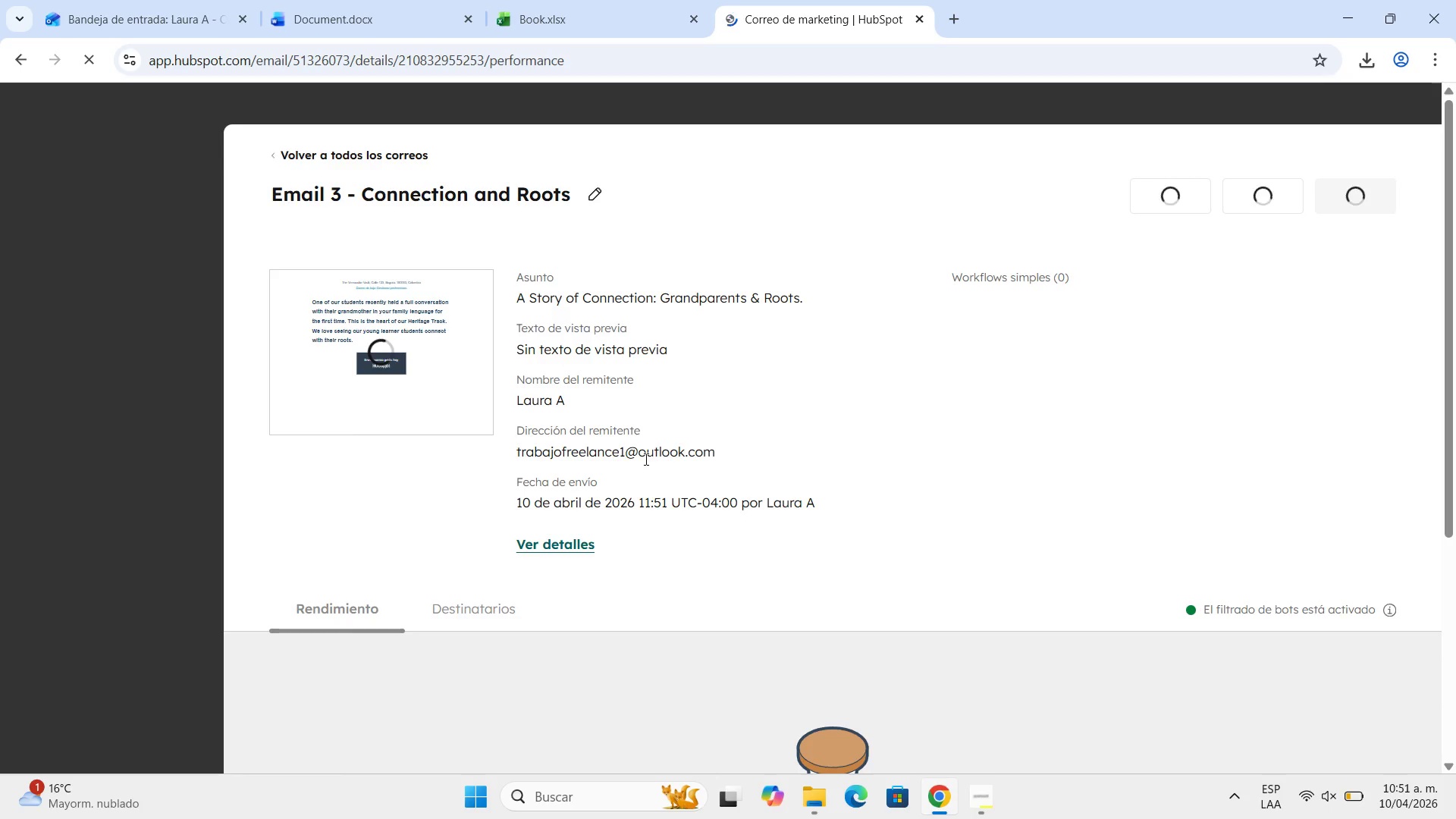 
wait(7.67)
 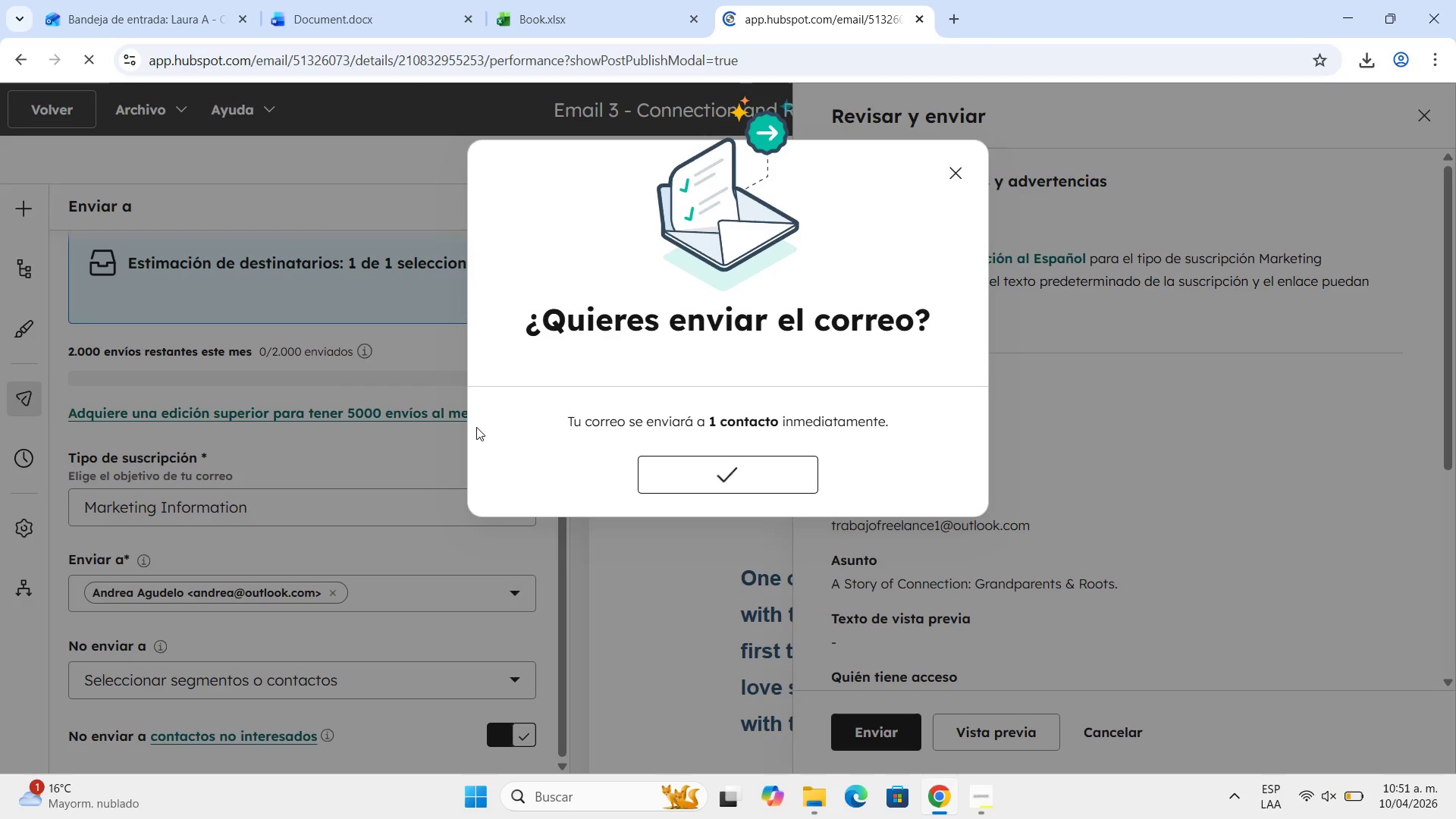 
mouse_move([342, 295])
 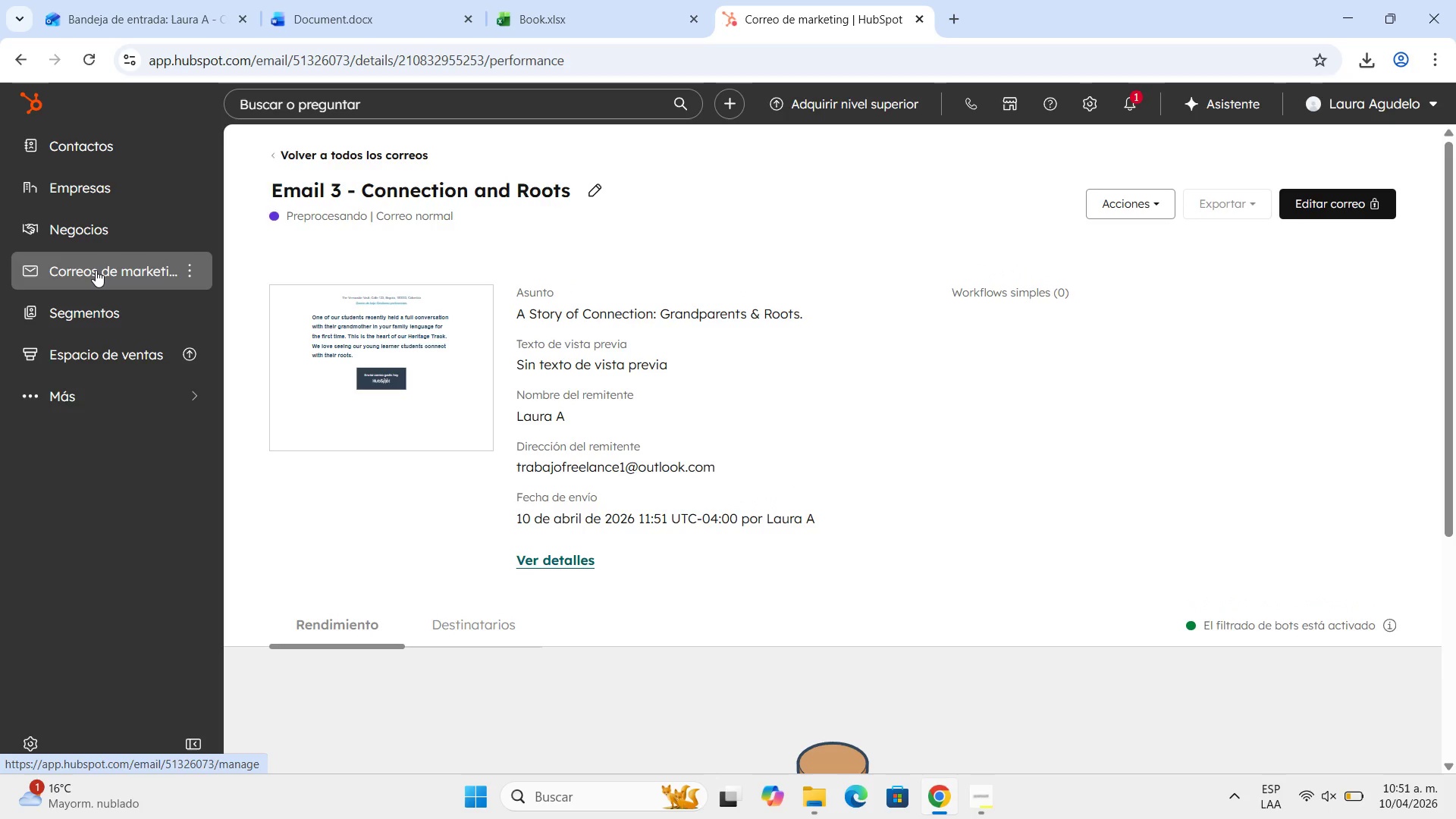 
left_click([96, 270])
 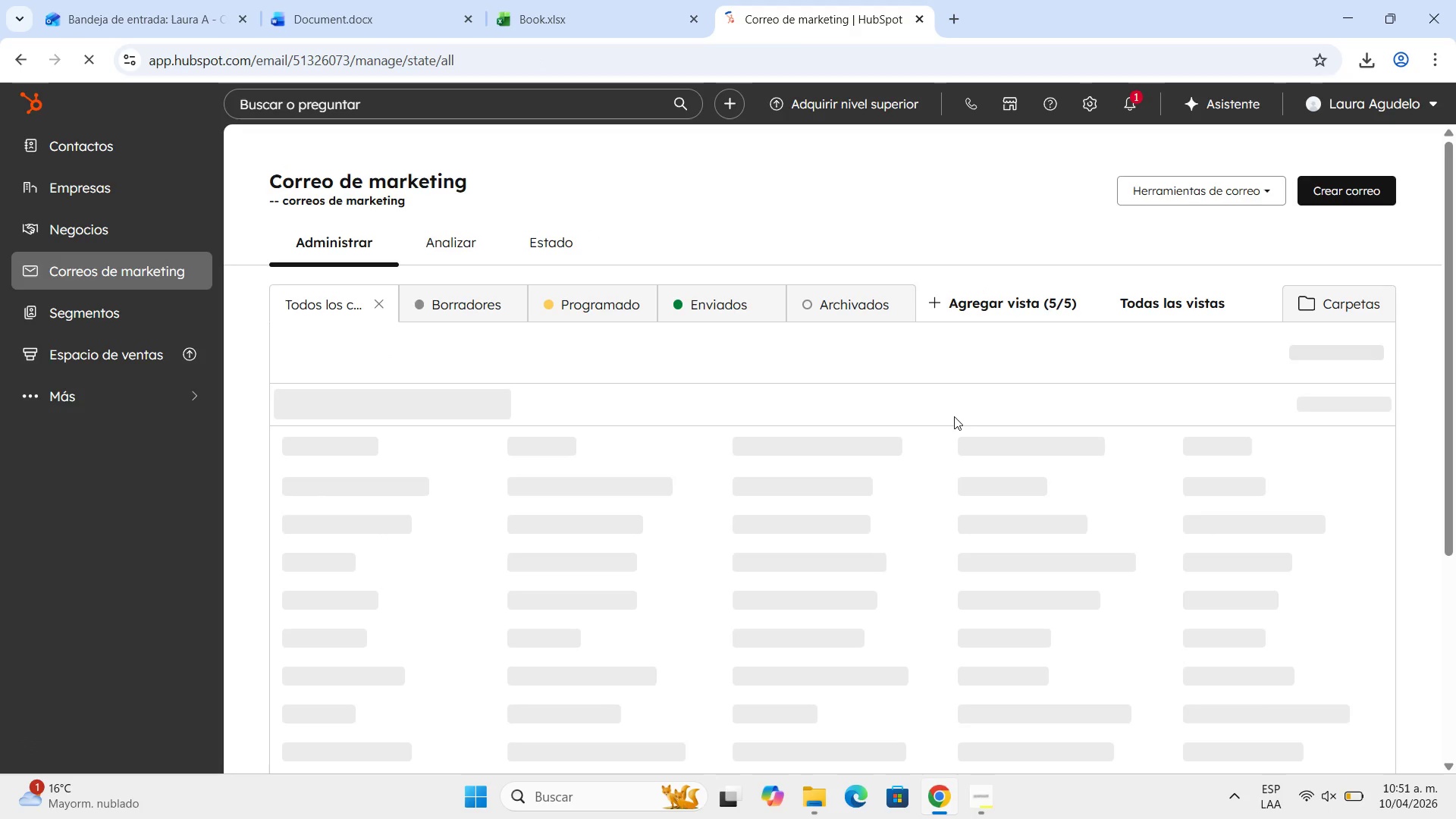 
wait(5.34)
 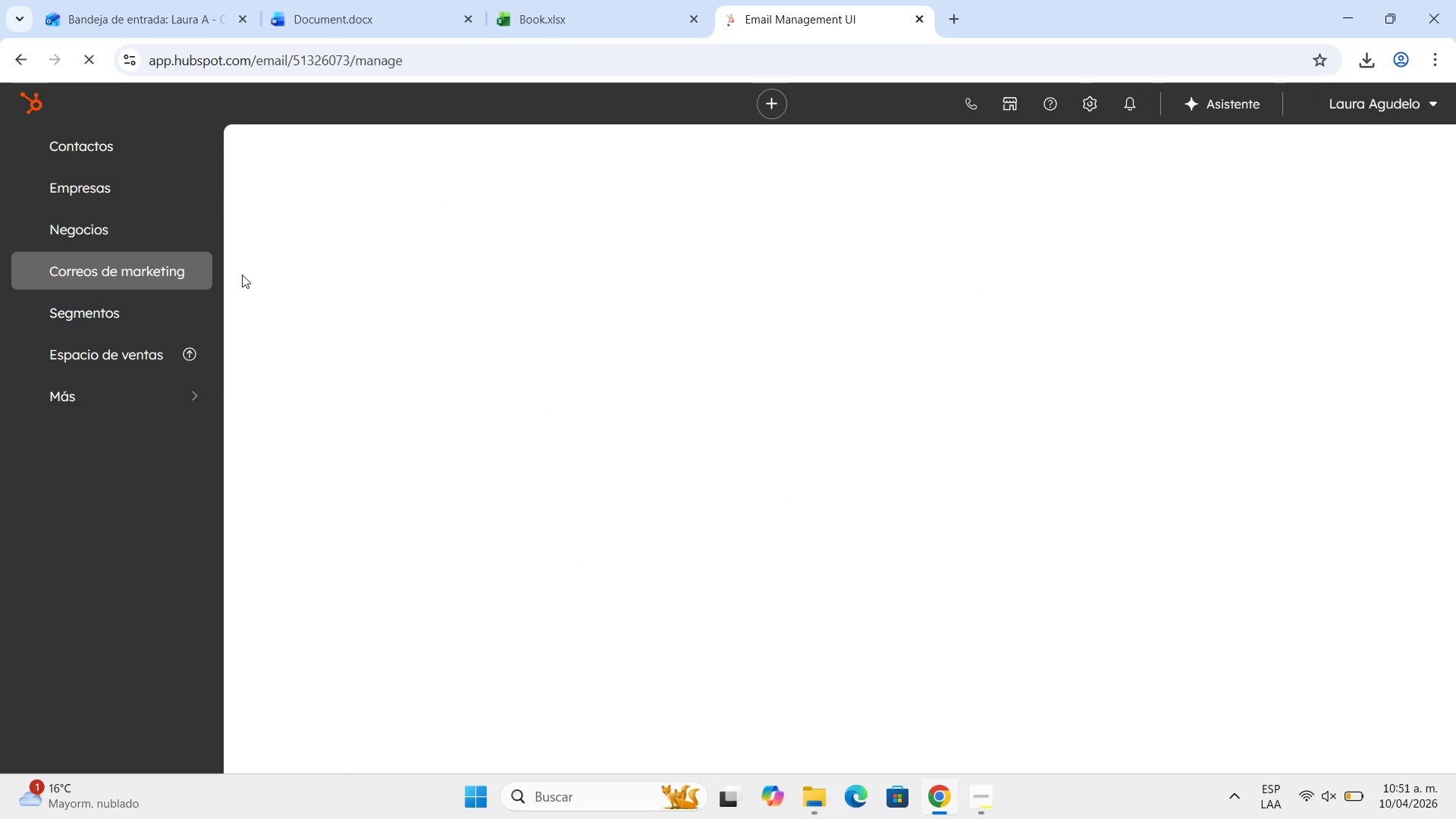 
left_click([1340, 193])
 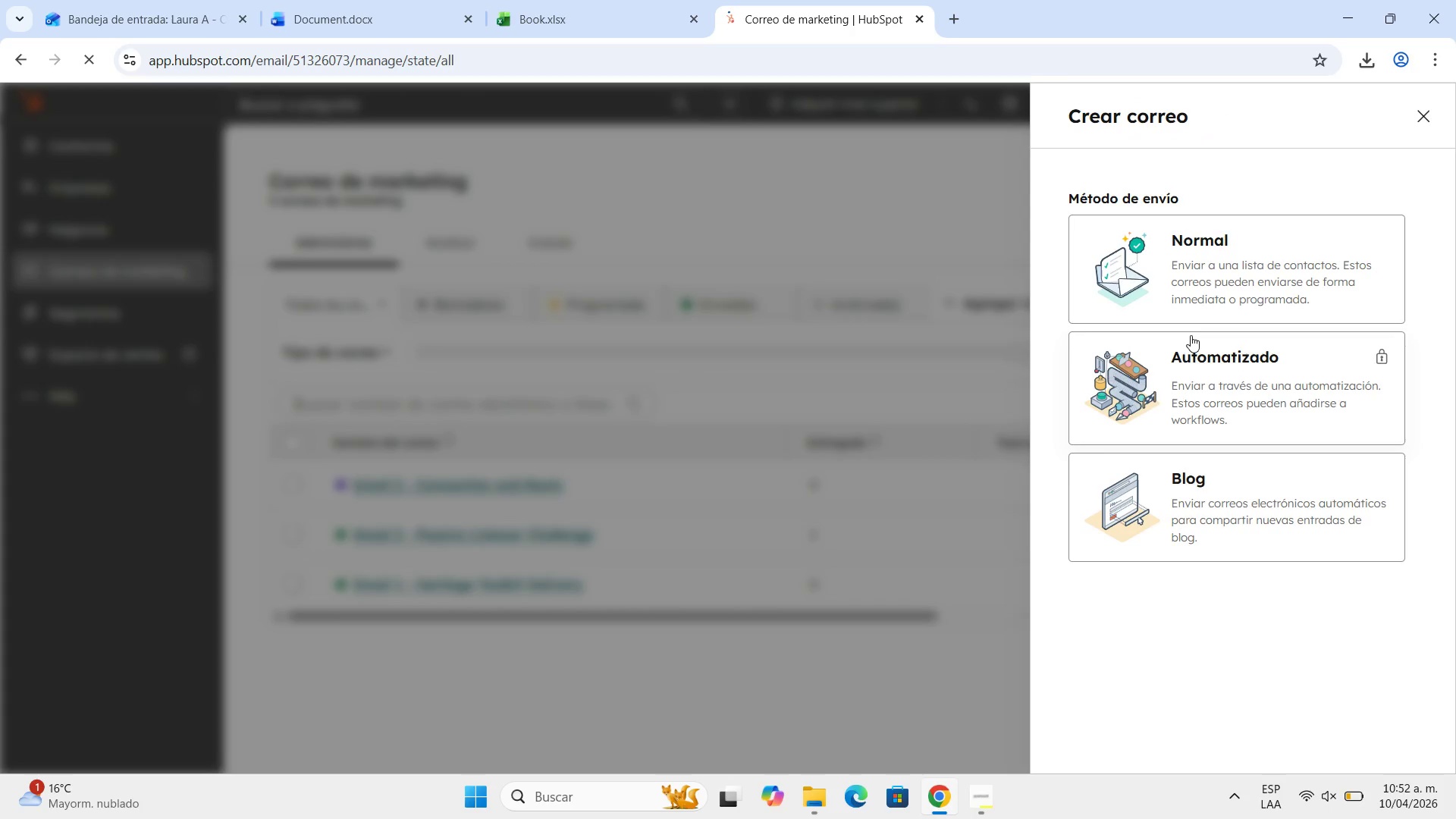 
left_click([1185, 266])
 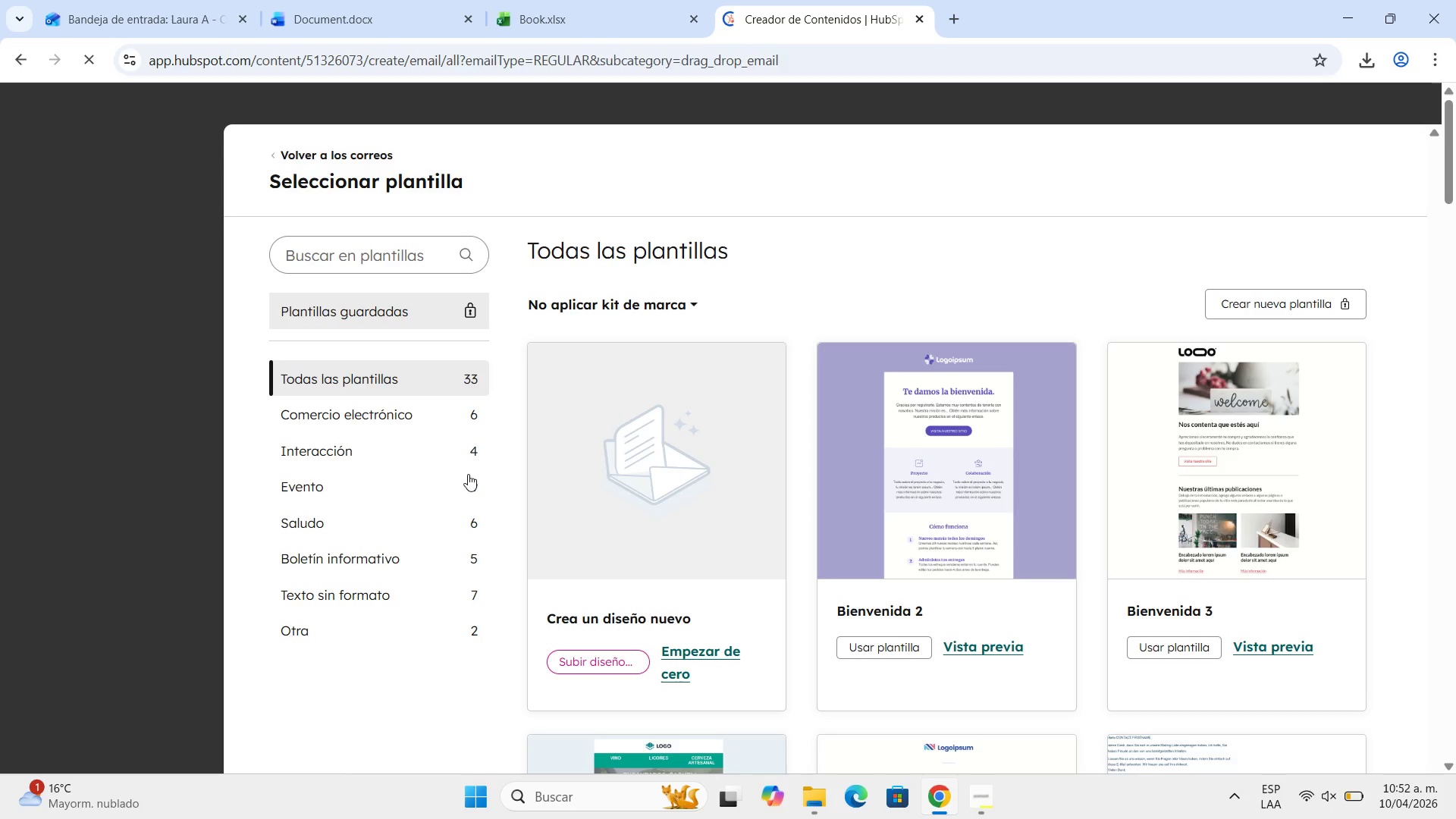 
left_click([692, 640])
 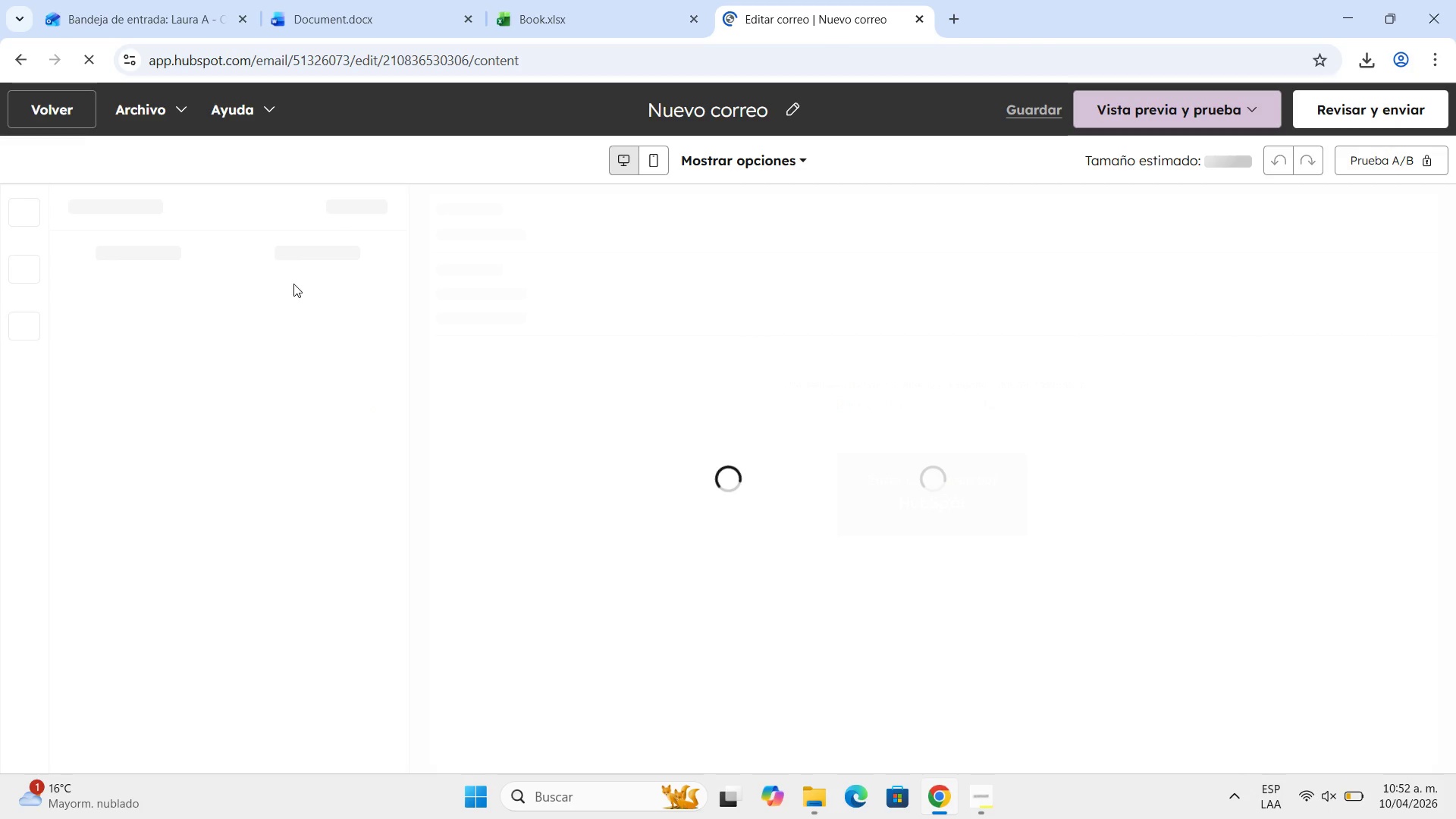 
left_click([726, 109])
 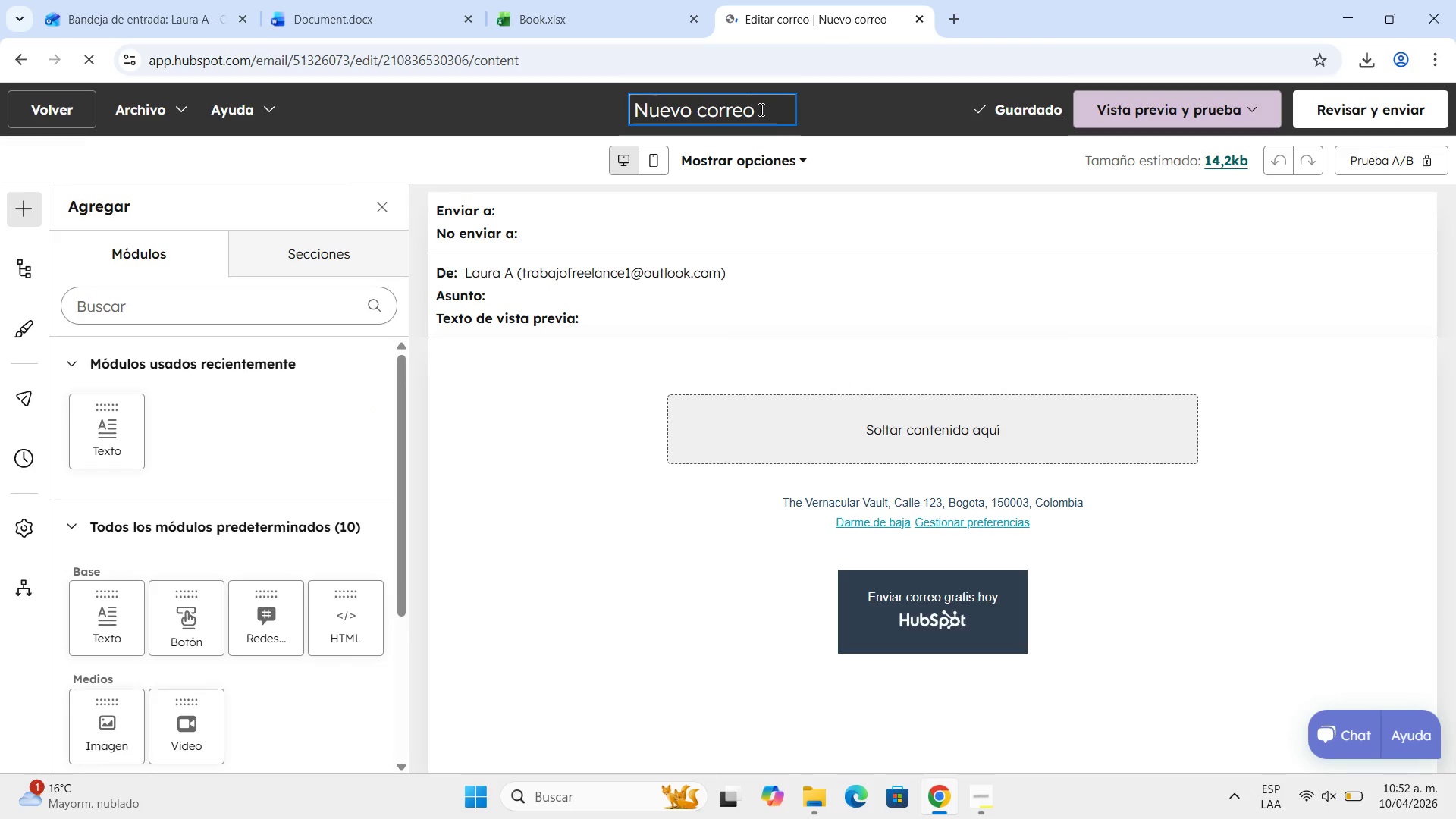 
left_click_drag(start_coordinate=[760, 109], to_coordinate=[633, 111])
 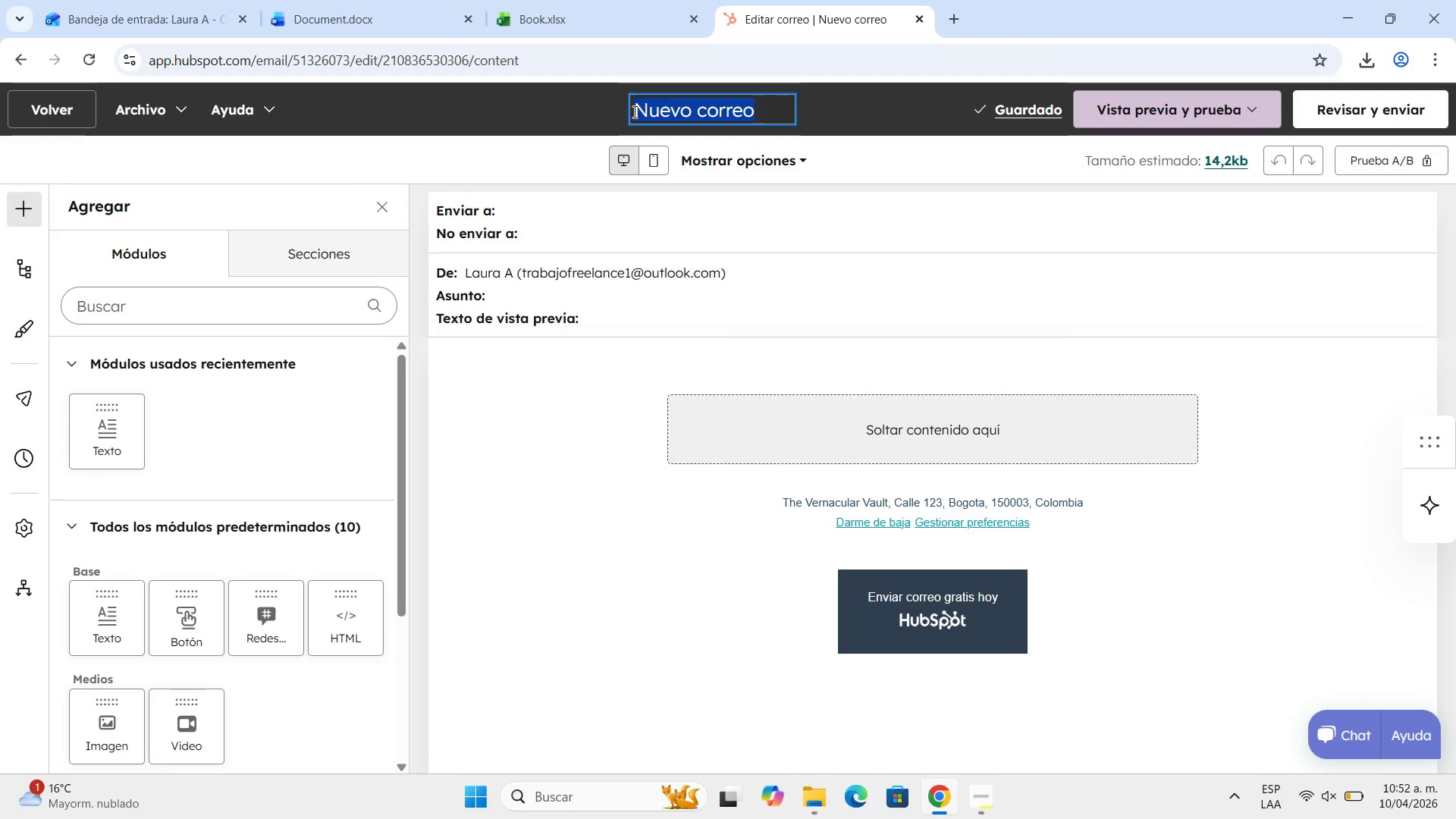 
key(Backspace)
type(Email 3)
key(Backspace)
type(4 - Coffe )
key(Backspace)
type(e Chat Invitation)
 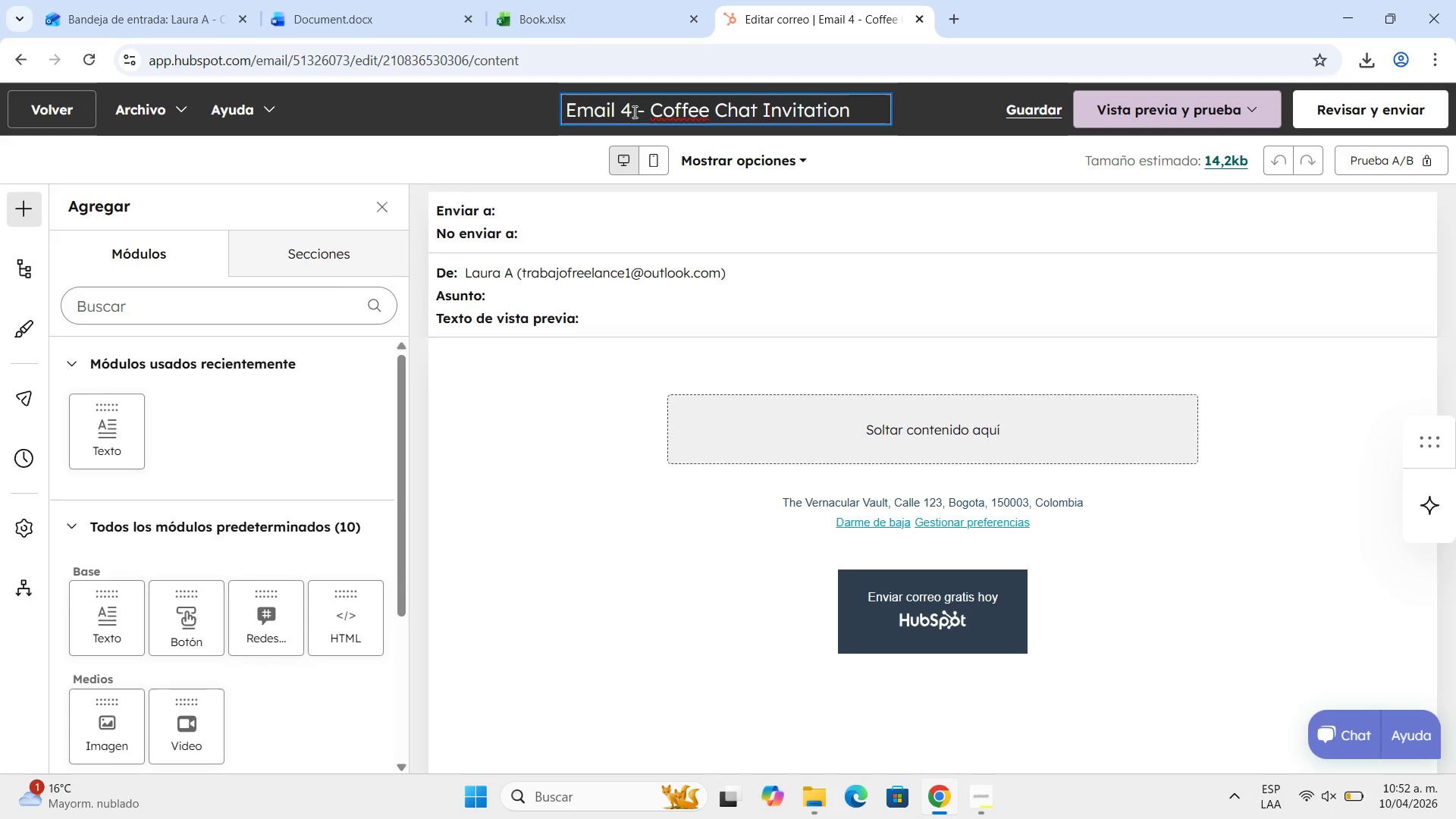 
left_click([547, 293])
 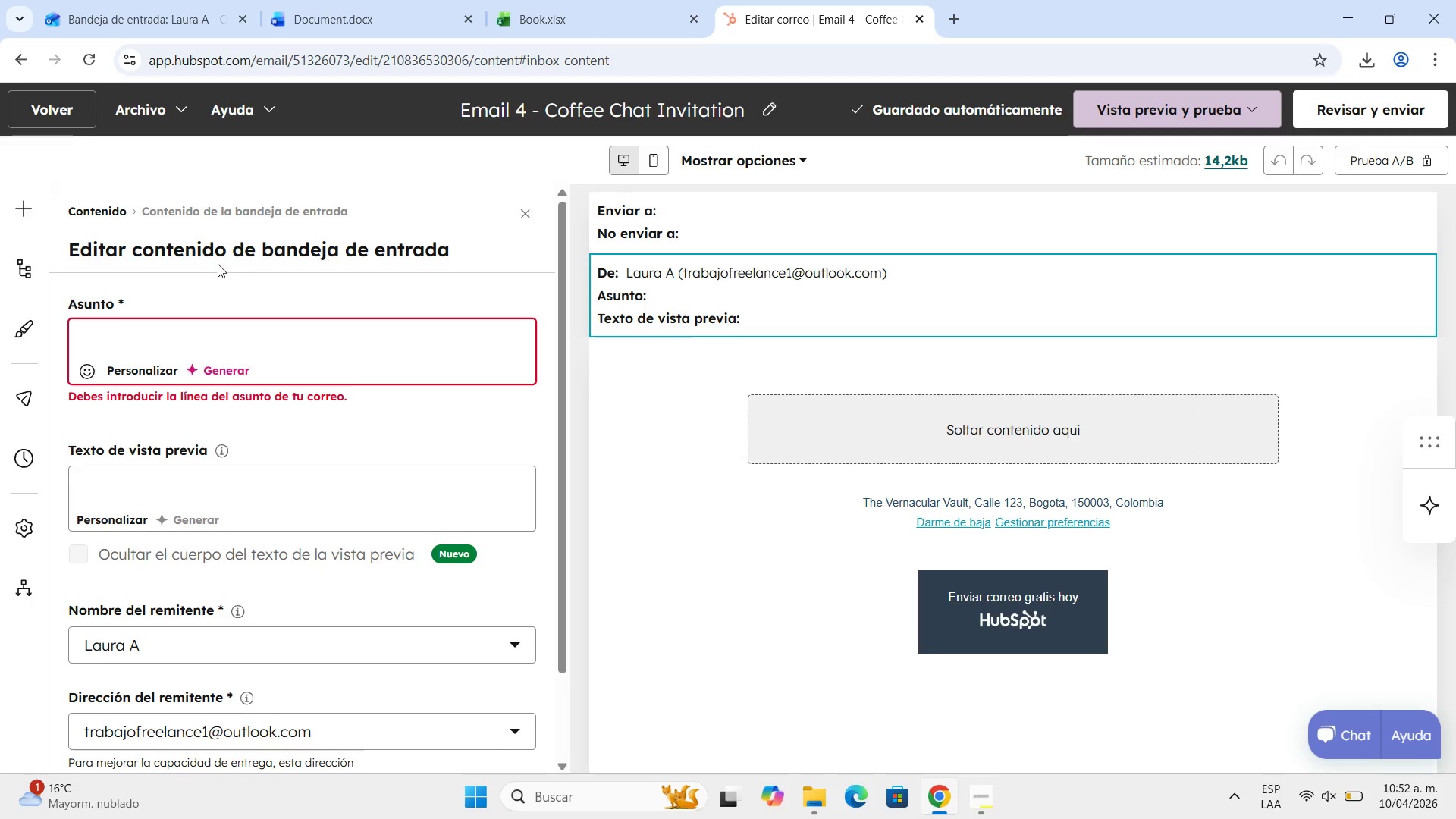 
left_click([193, 333])
 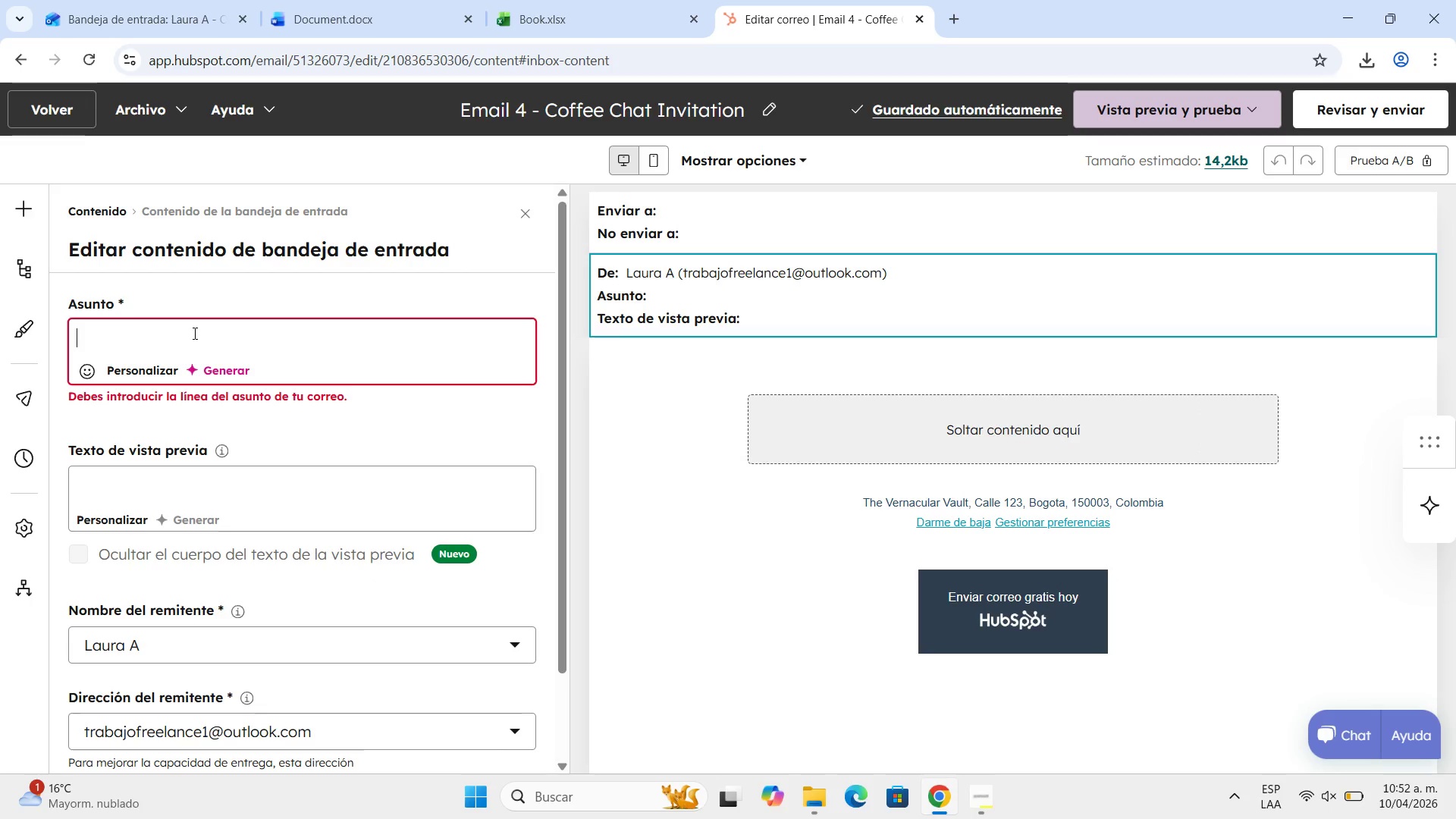 
type(Let[s chat over coo)
key(Backspace)
type(ffee{)
 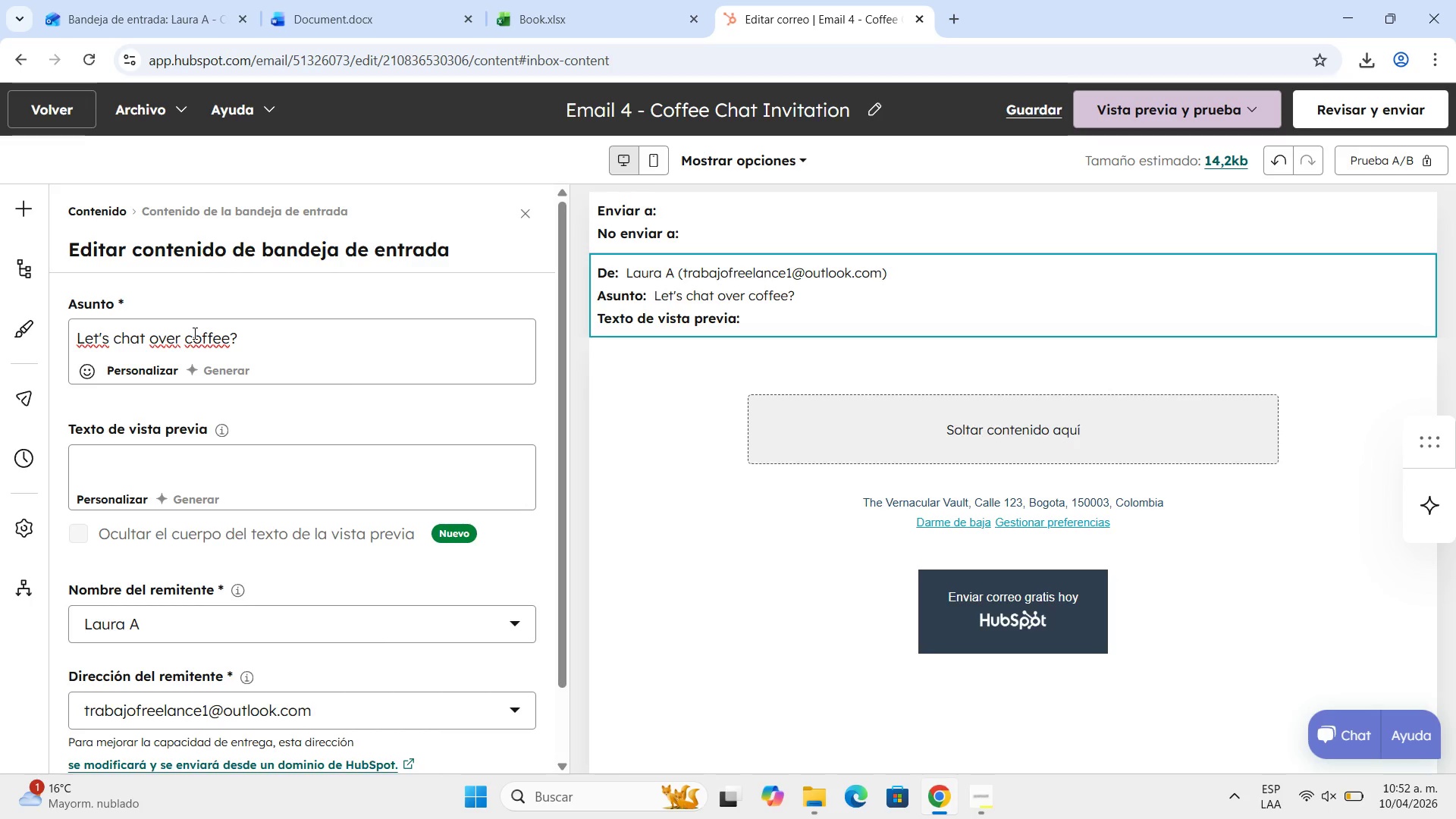 
left_click([682, 442])
 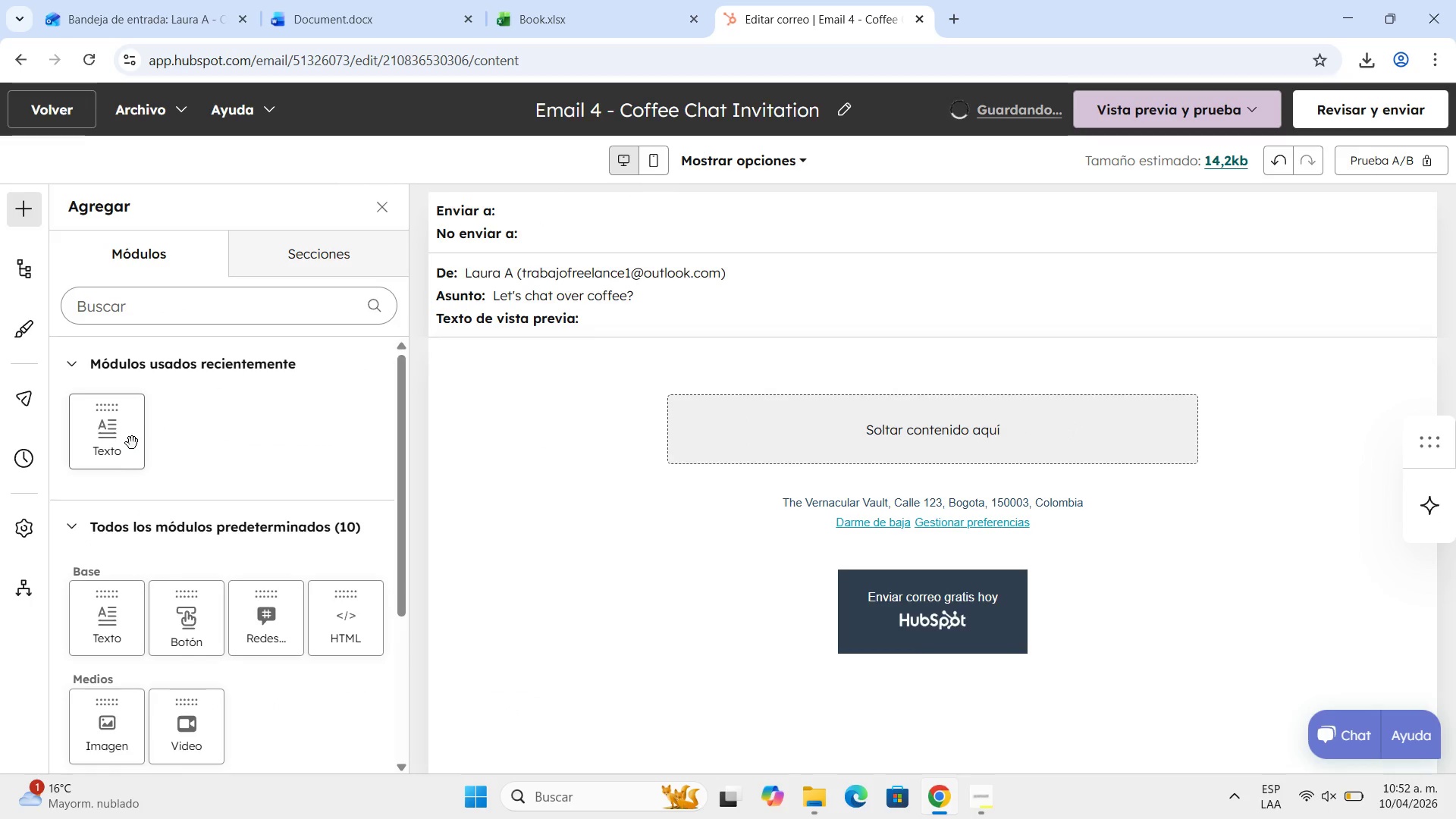 
left_click_drag(start_coordinate=[126, 436], to_coordinate=[963, 466])
 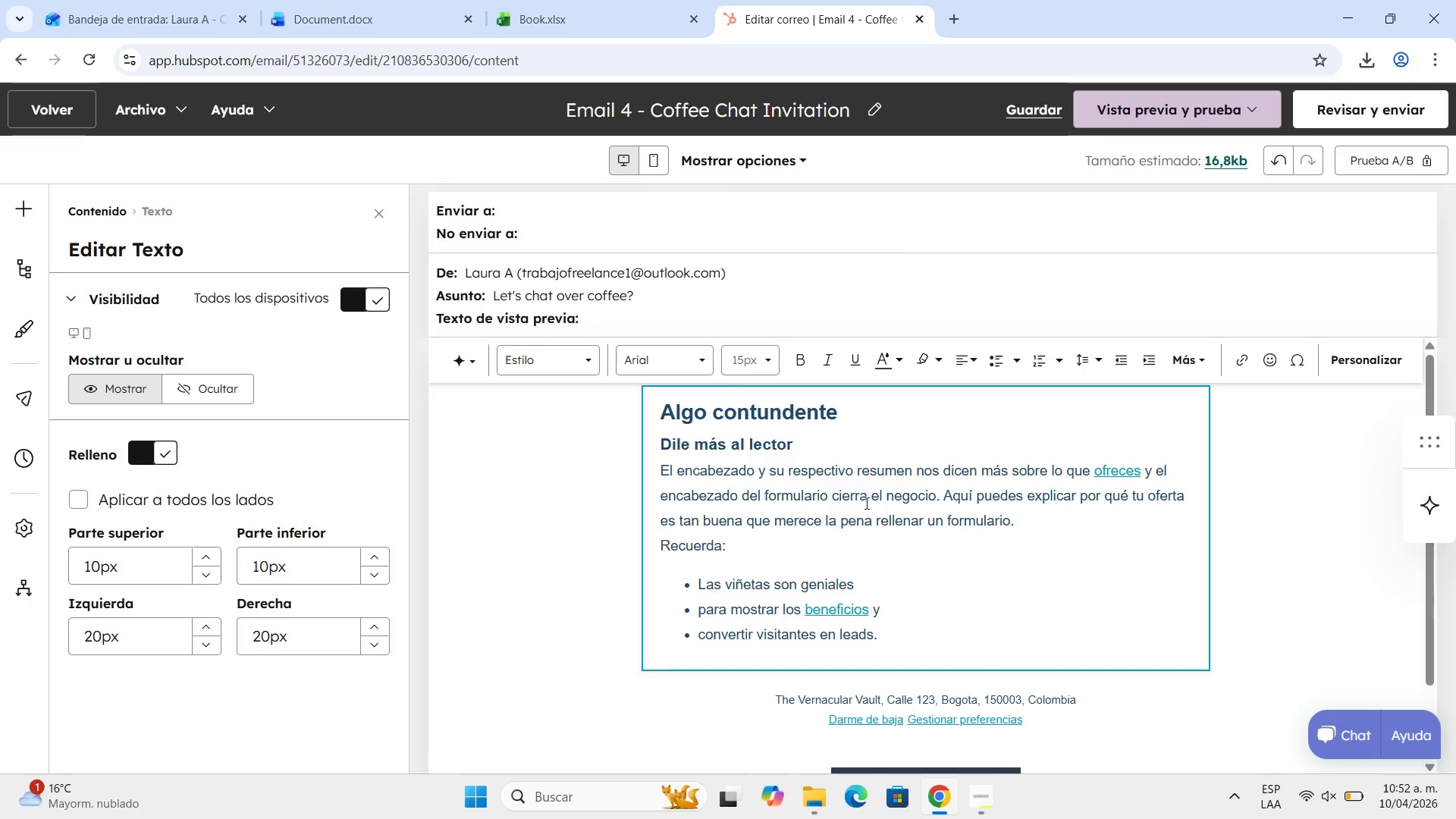 
double_click([849, 547])
 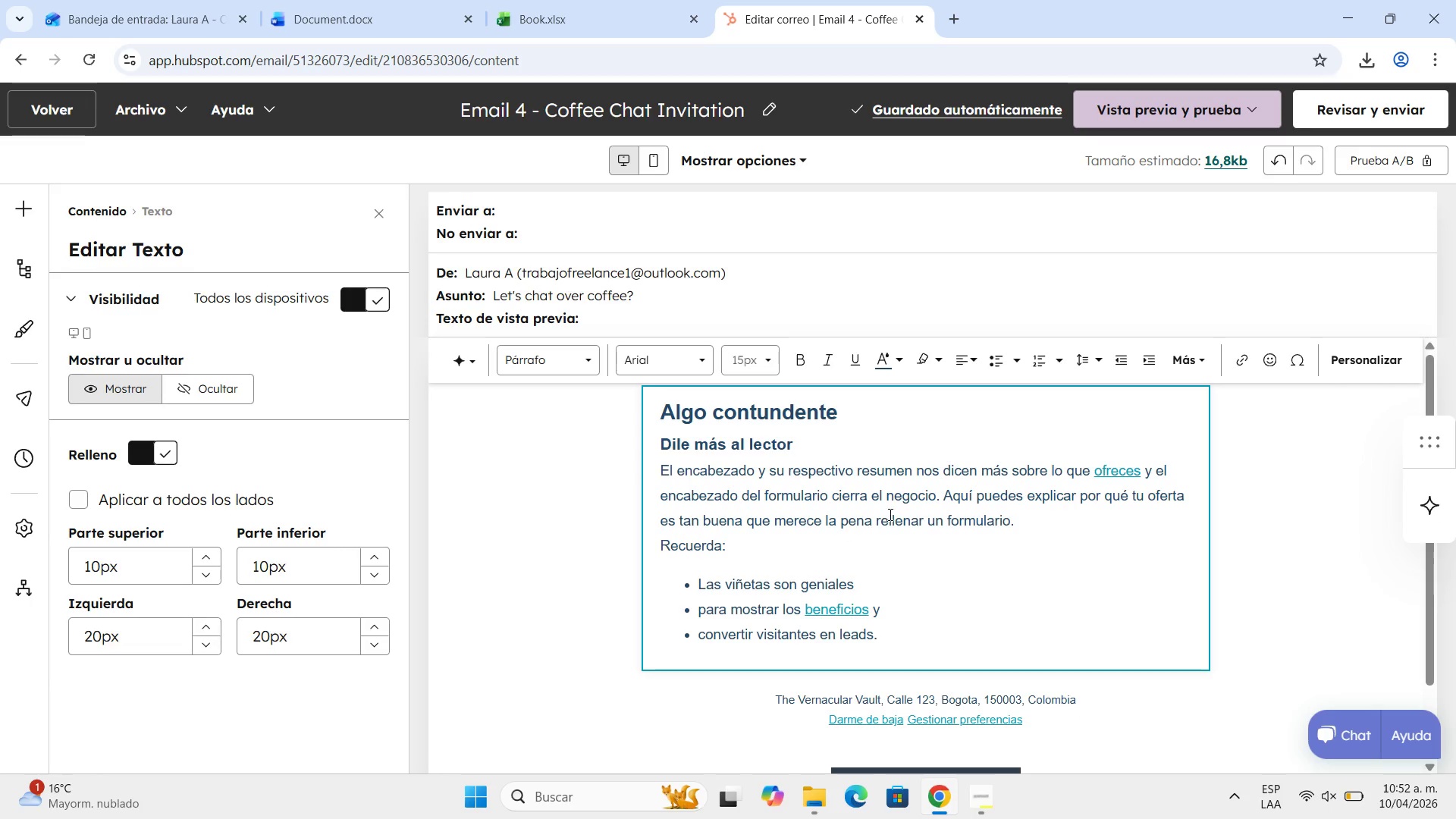 
left_click([929, 614])
 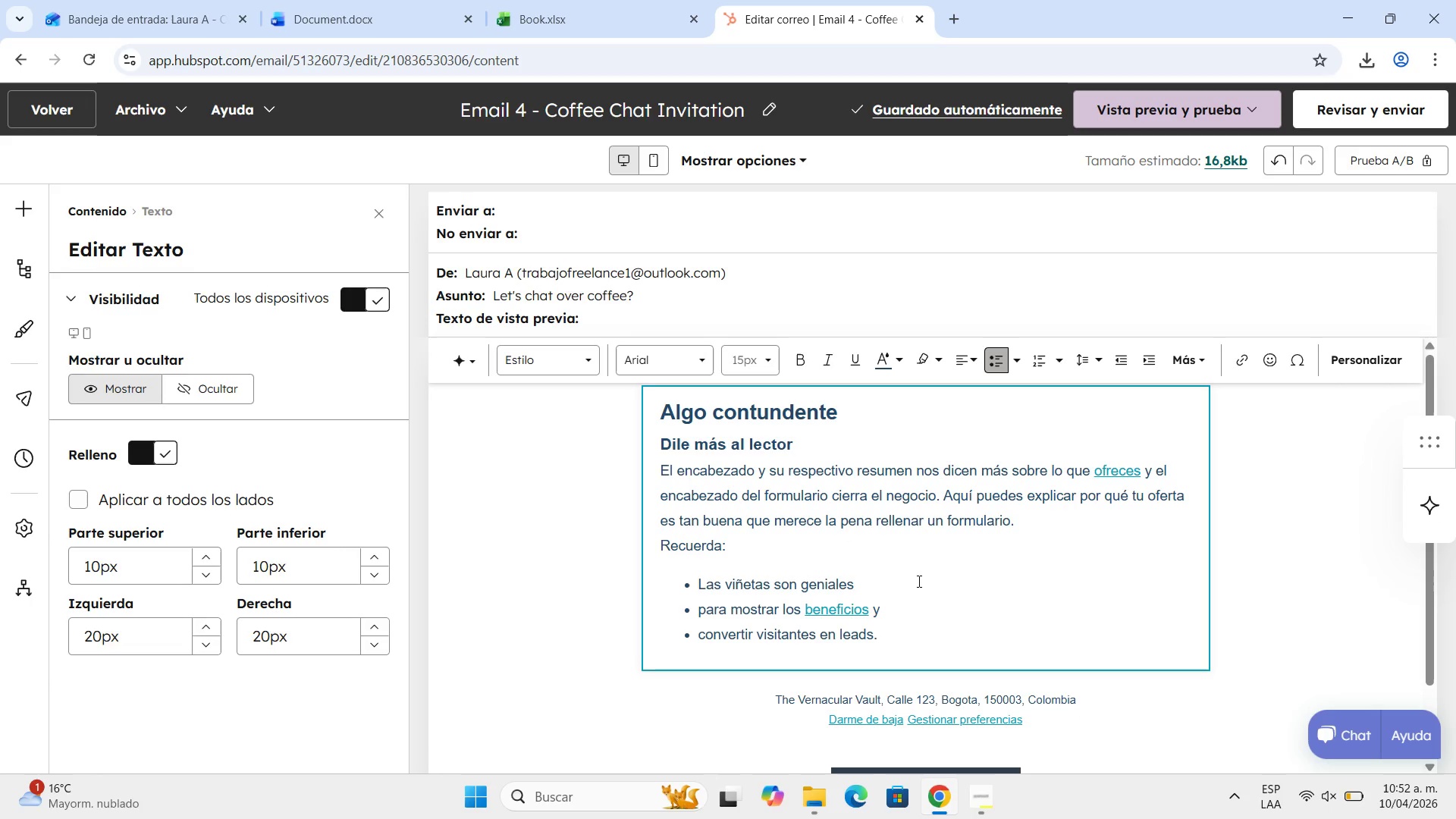 
left_click_drag(start_coordinate=[915, 585], to_coordinate=[627, 370])
 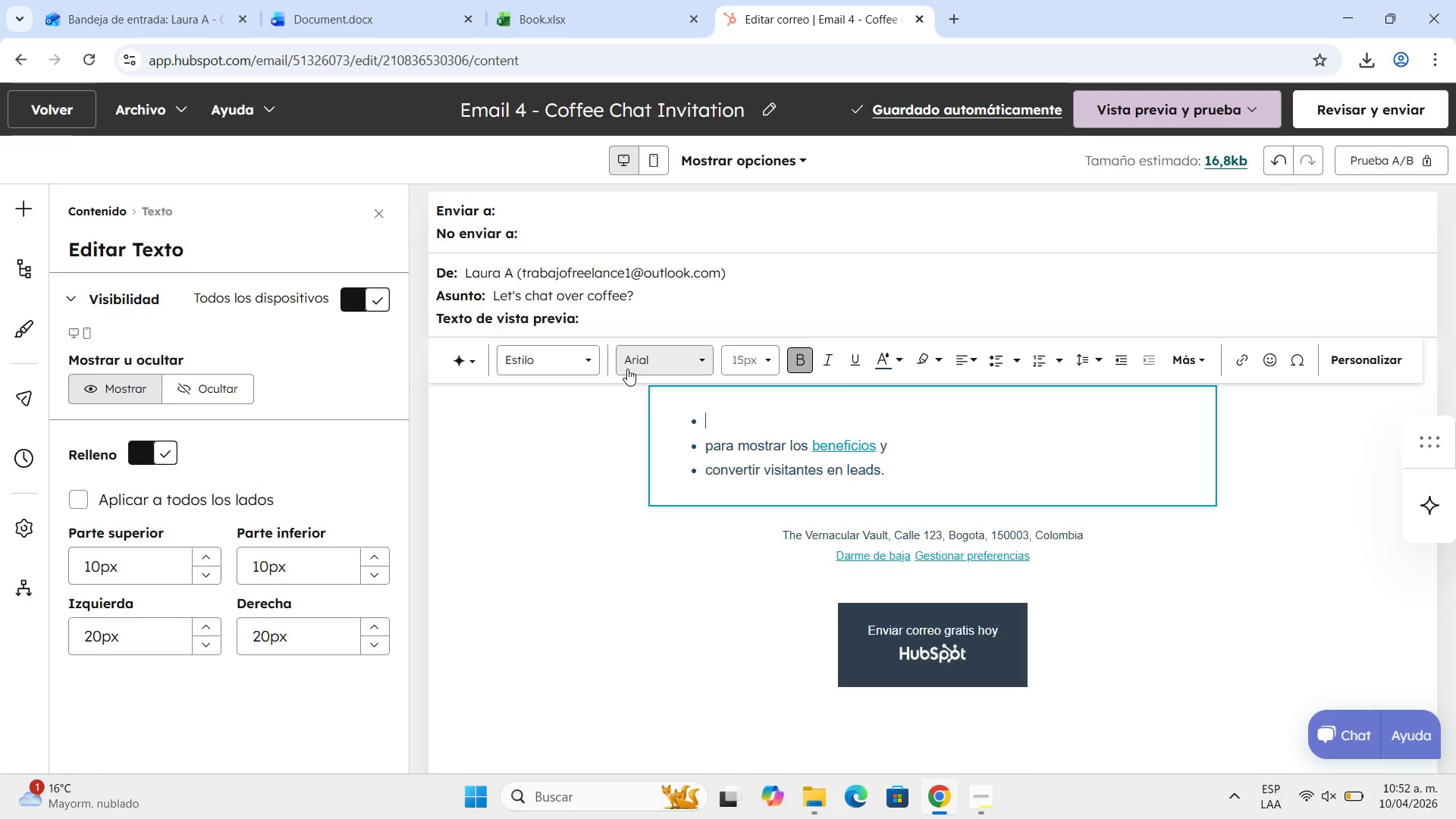 
key(Backspace)
 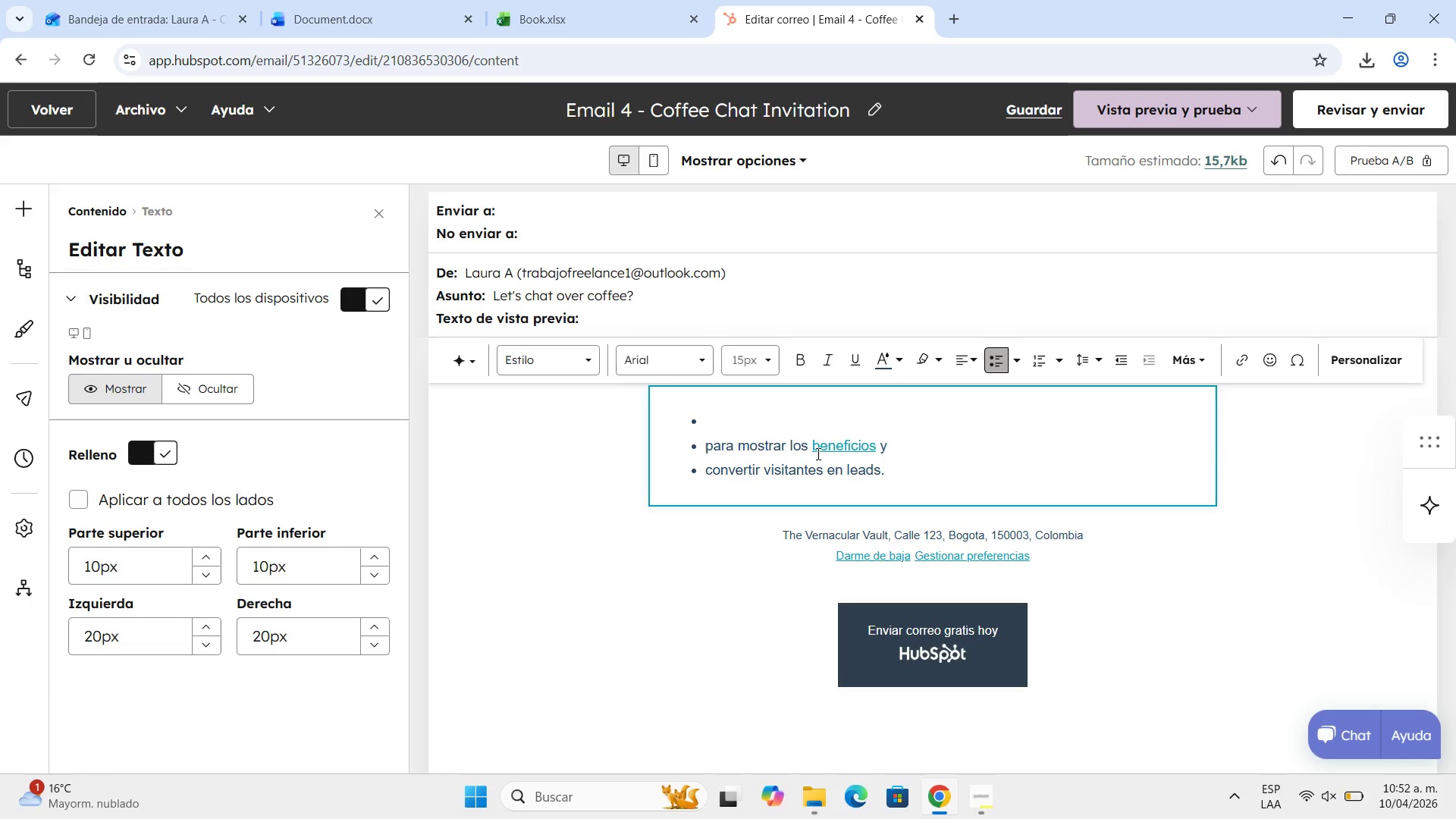 
left_click([823, 450])
 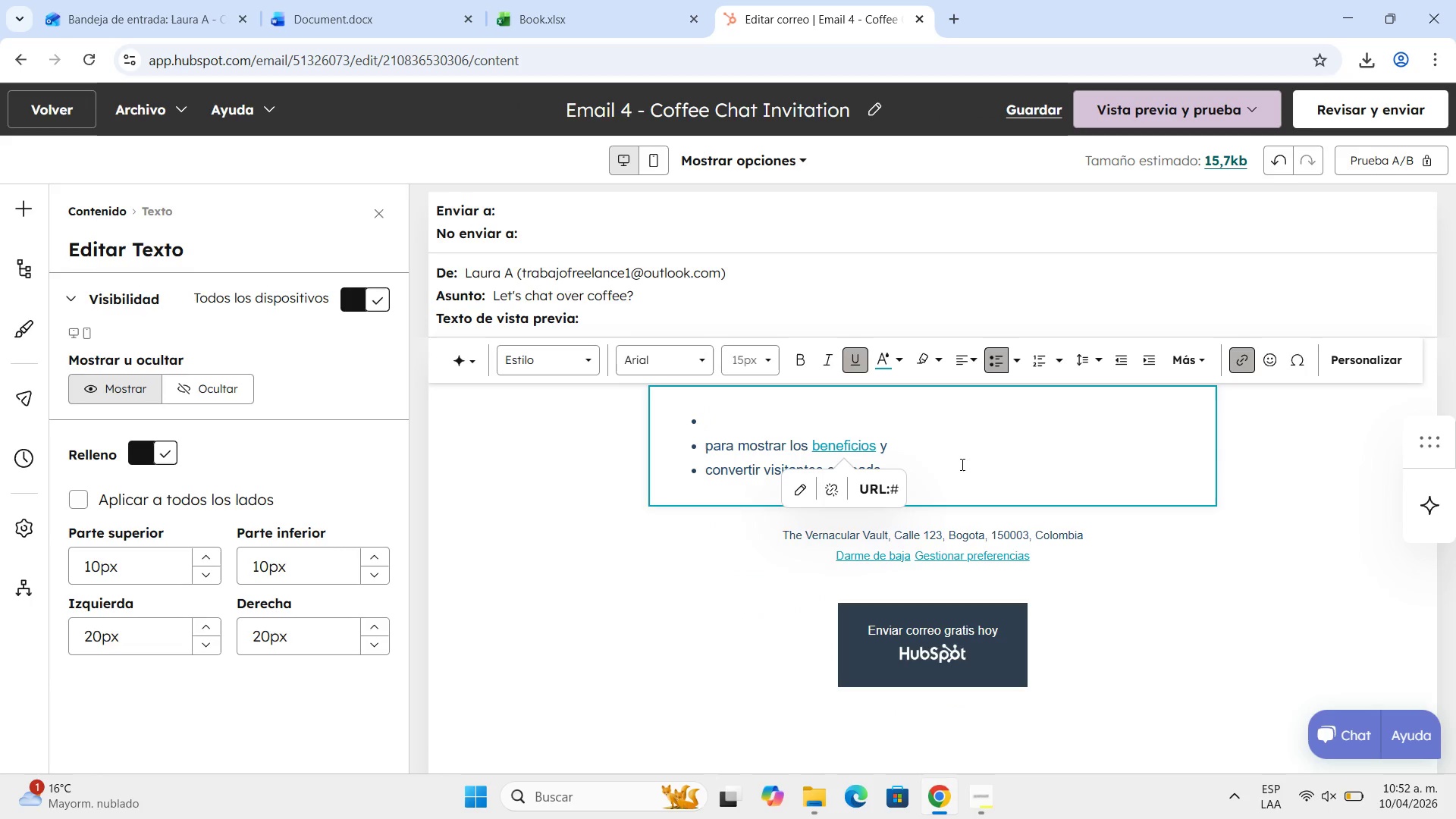 
left_click_drag(start_coordinate=[962, 466], to_coordinate=[648, 384])
 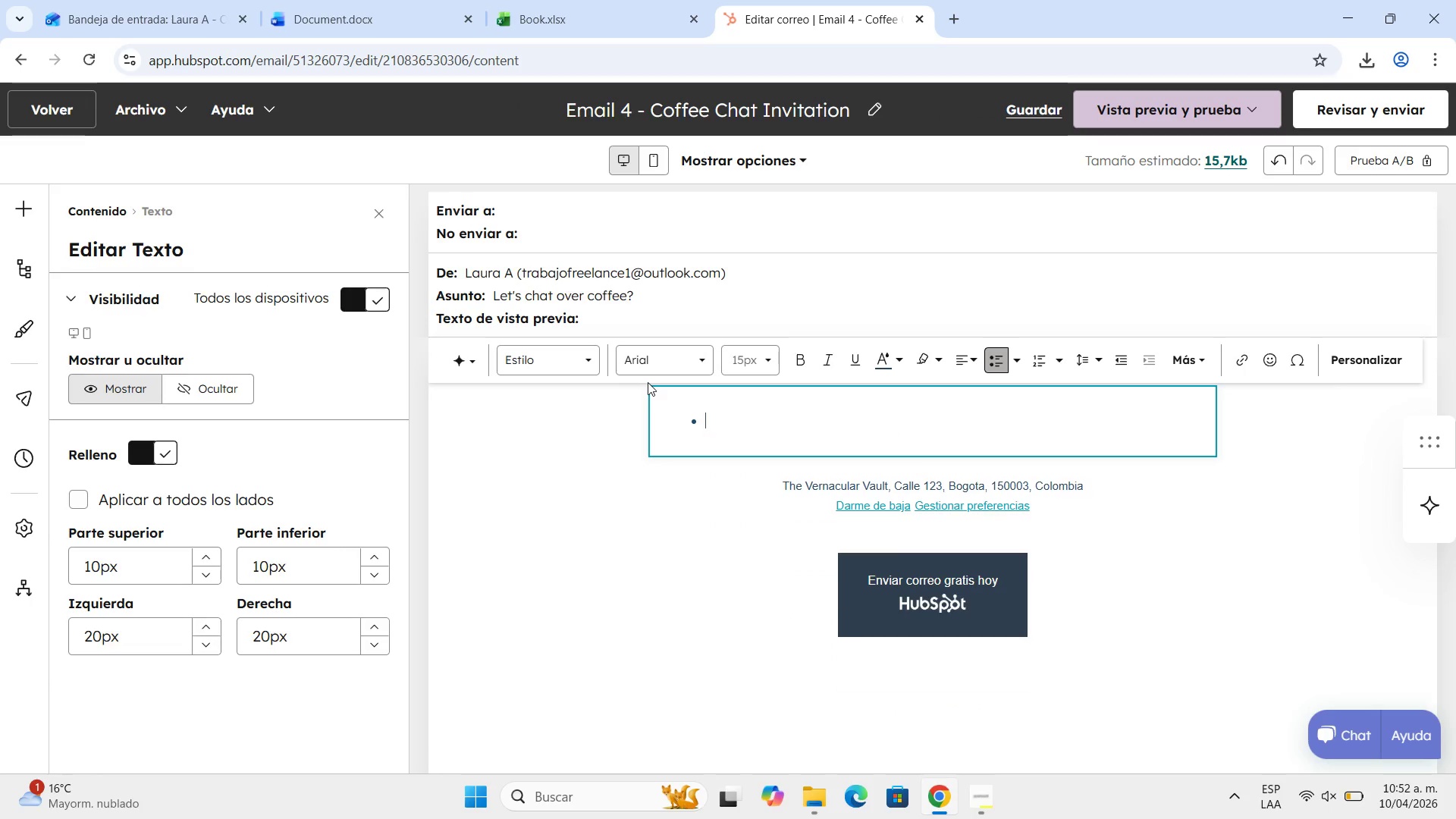 
key(Backspace)
key(Backspace)
key(Backspace)
key(Backspace)
type(Hi)
 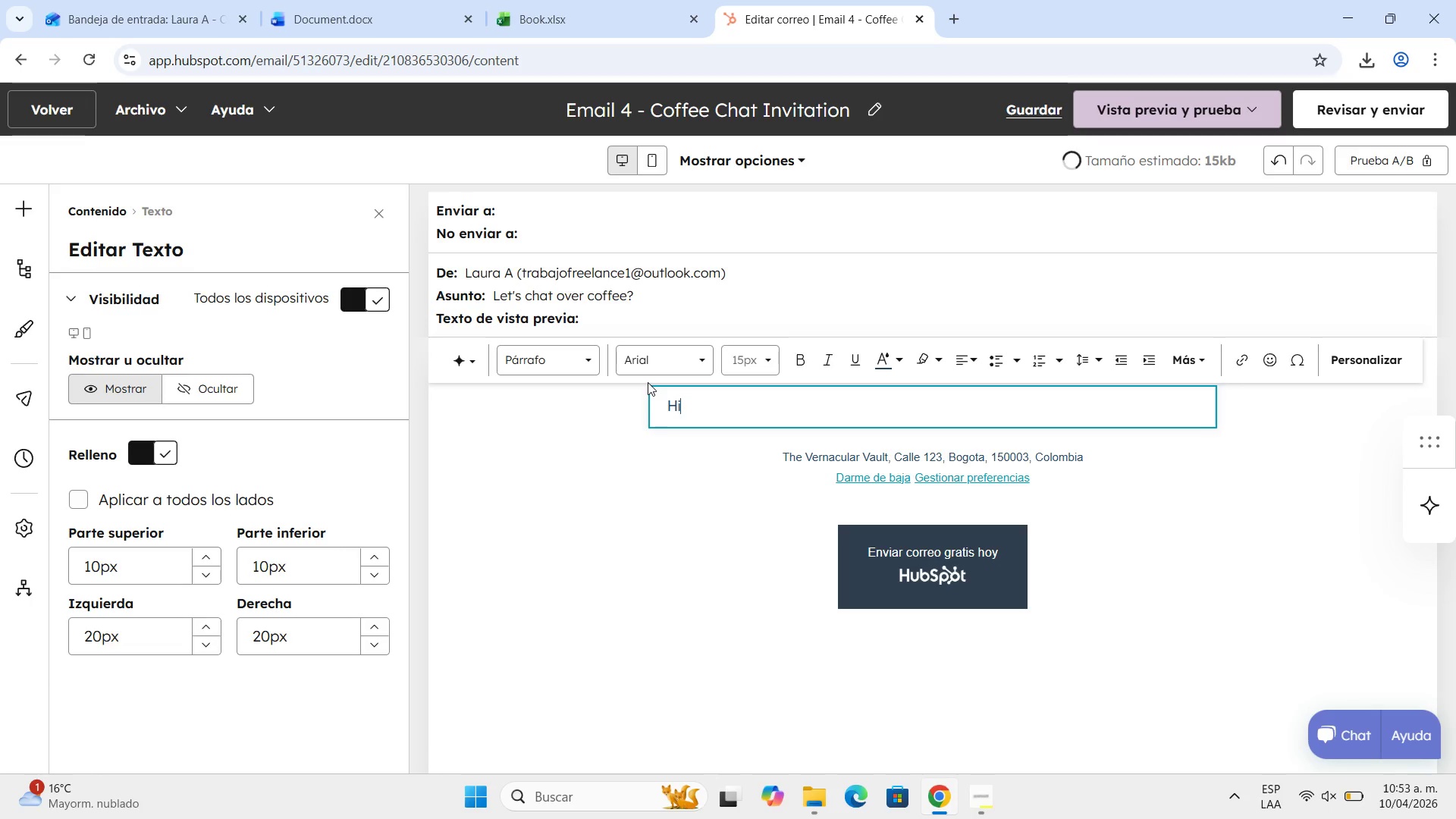 
key(Space)
 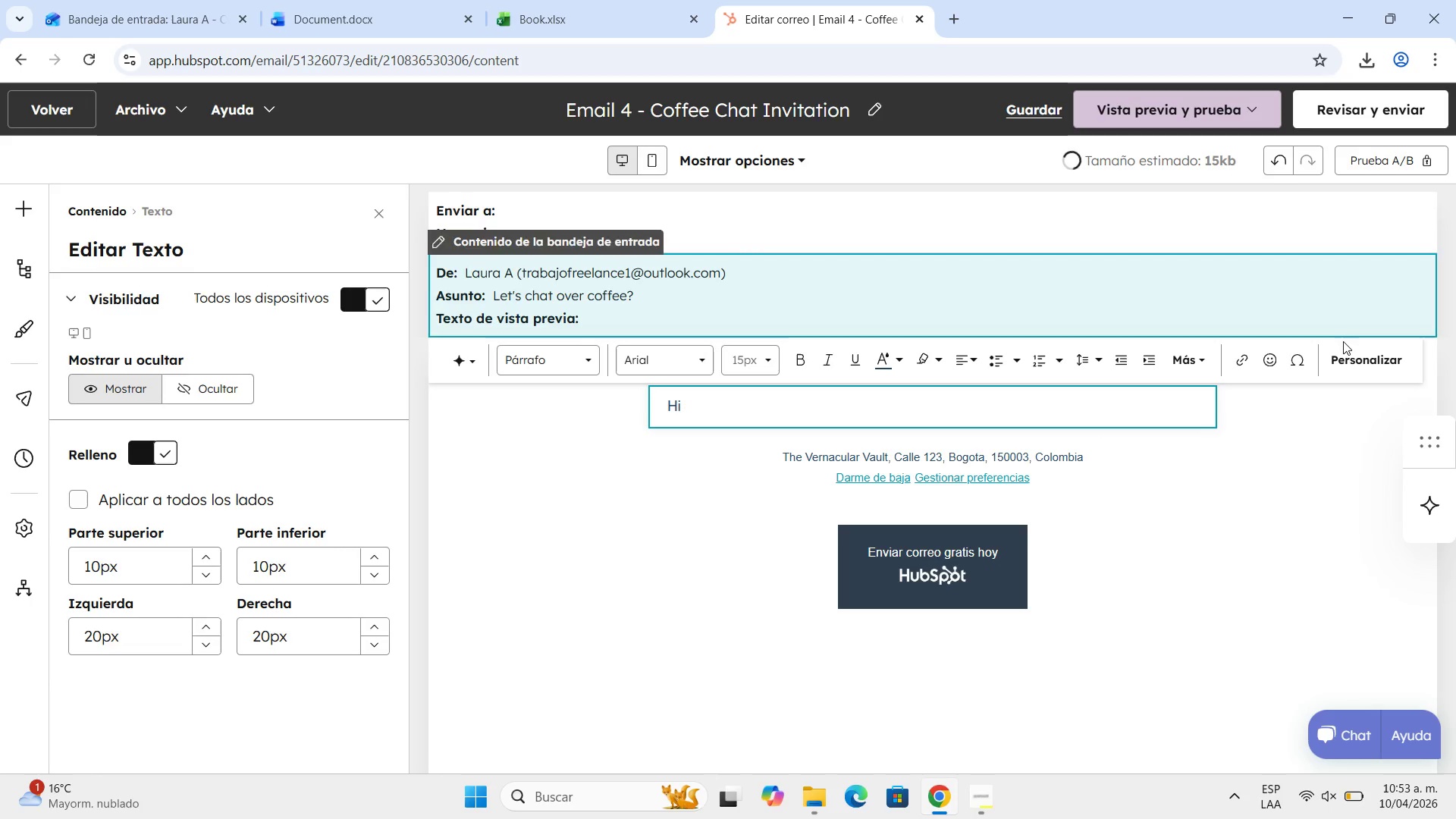 
left_click([1349, 353])
 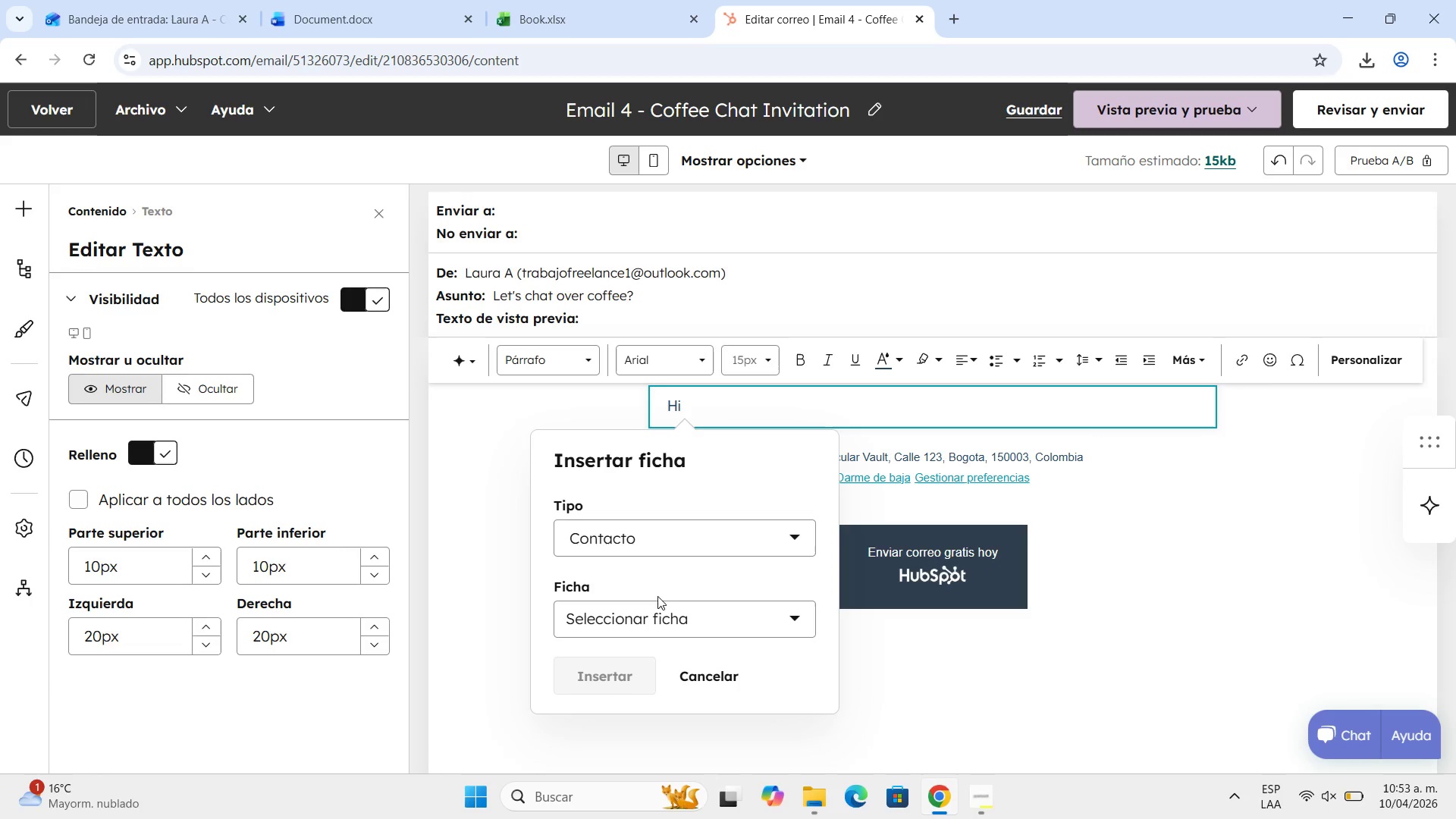 
left_click([657, 615])
 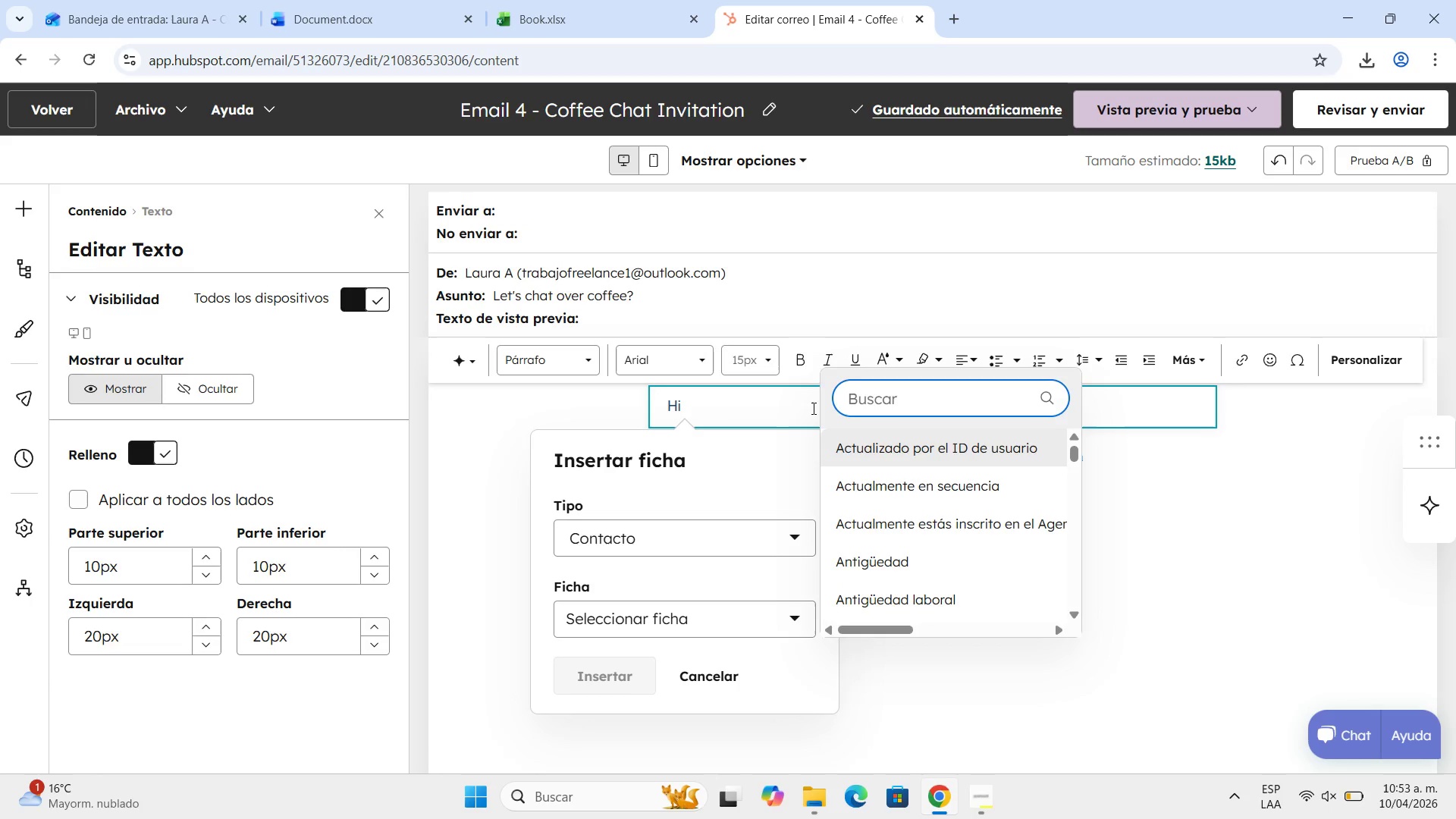 
type(nomb)
 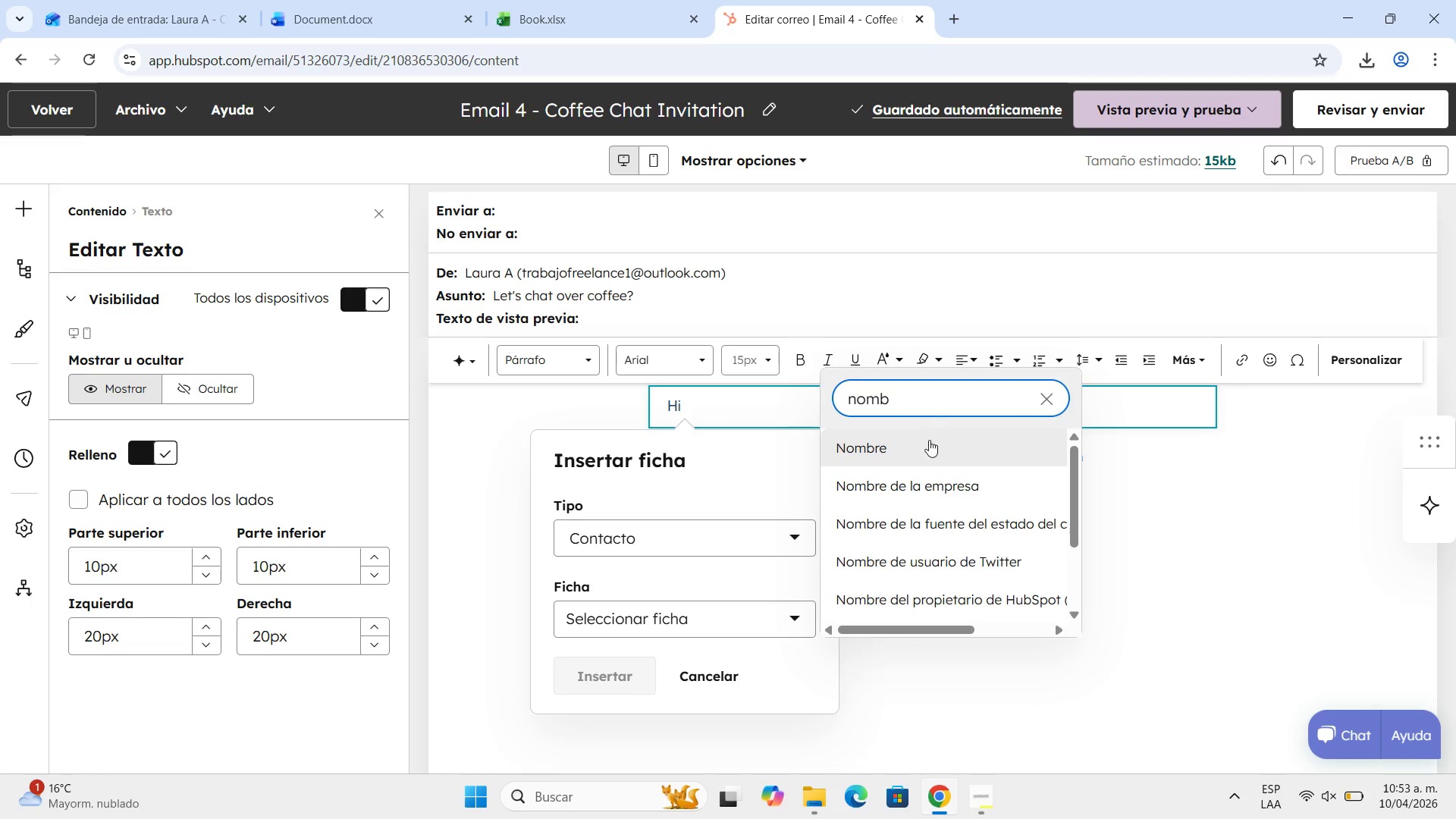 
left_click([930, 447])
 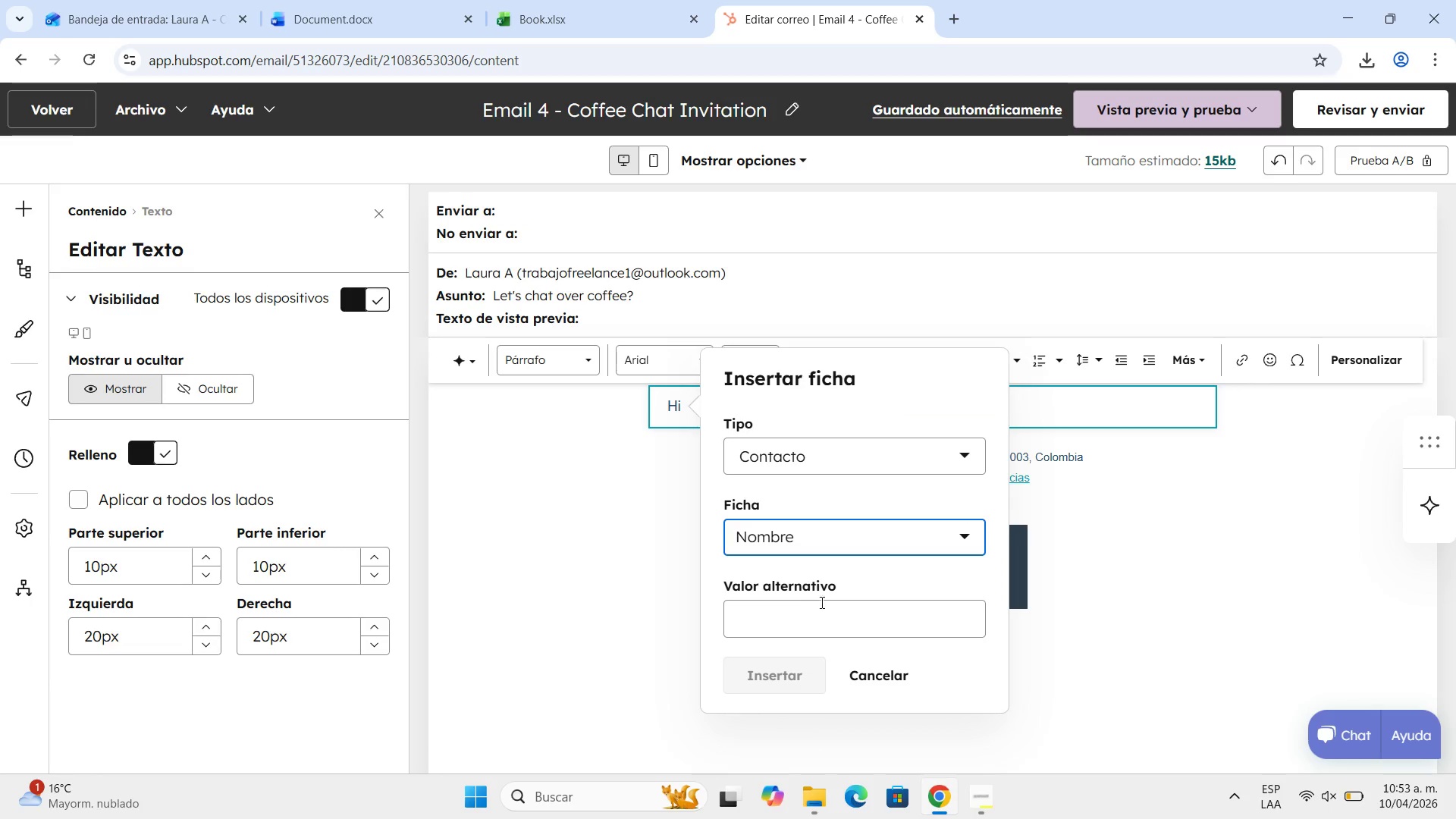 
left_click([822, 609])
 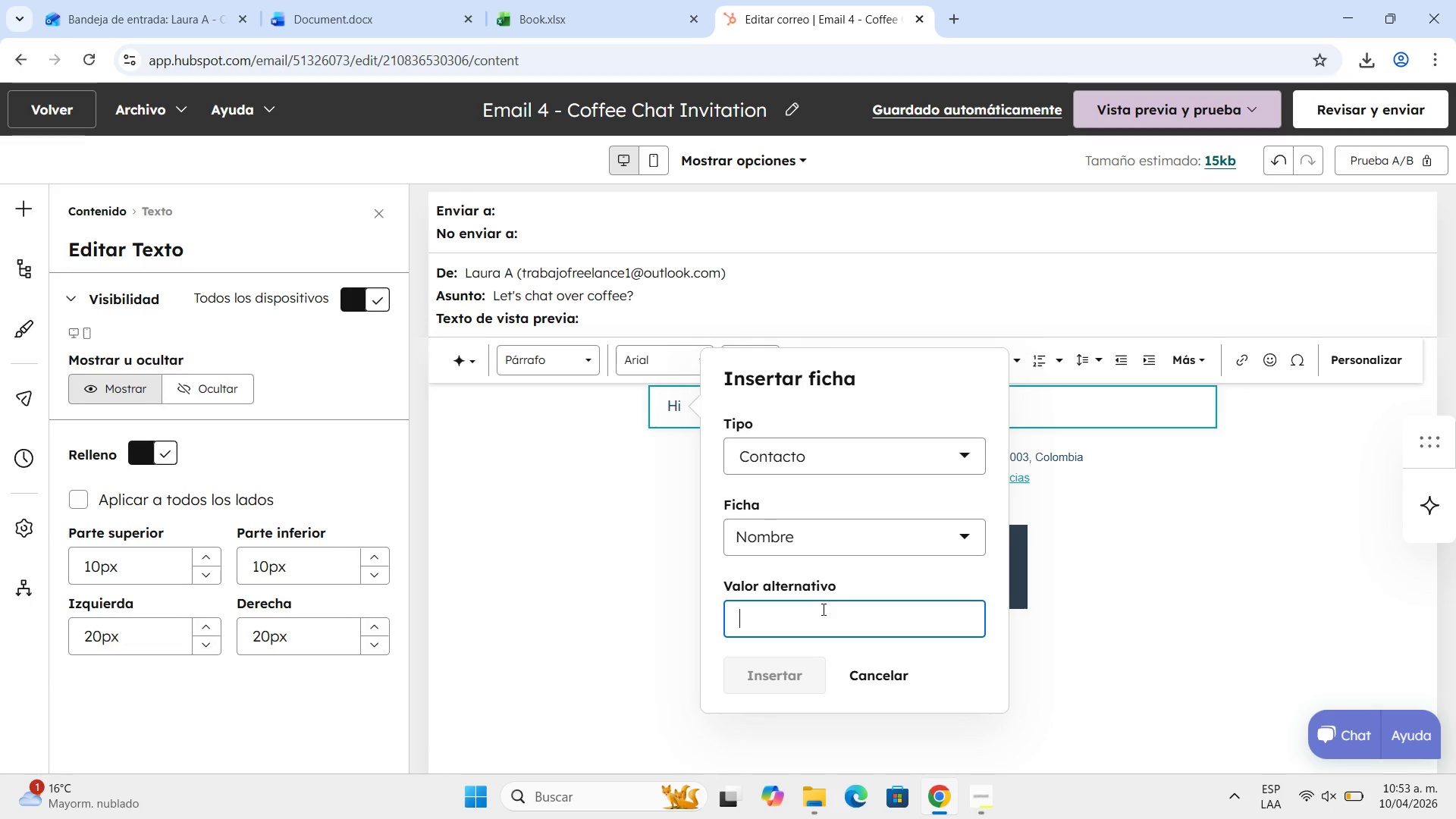 
key(Shift+1)
 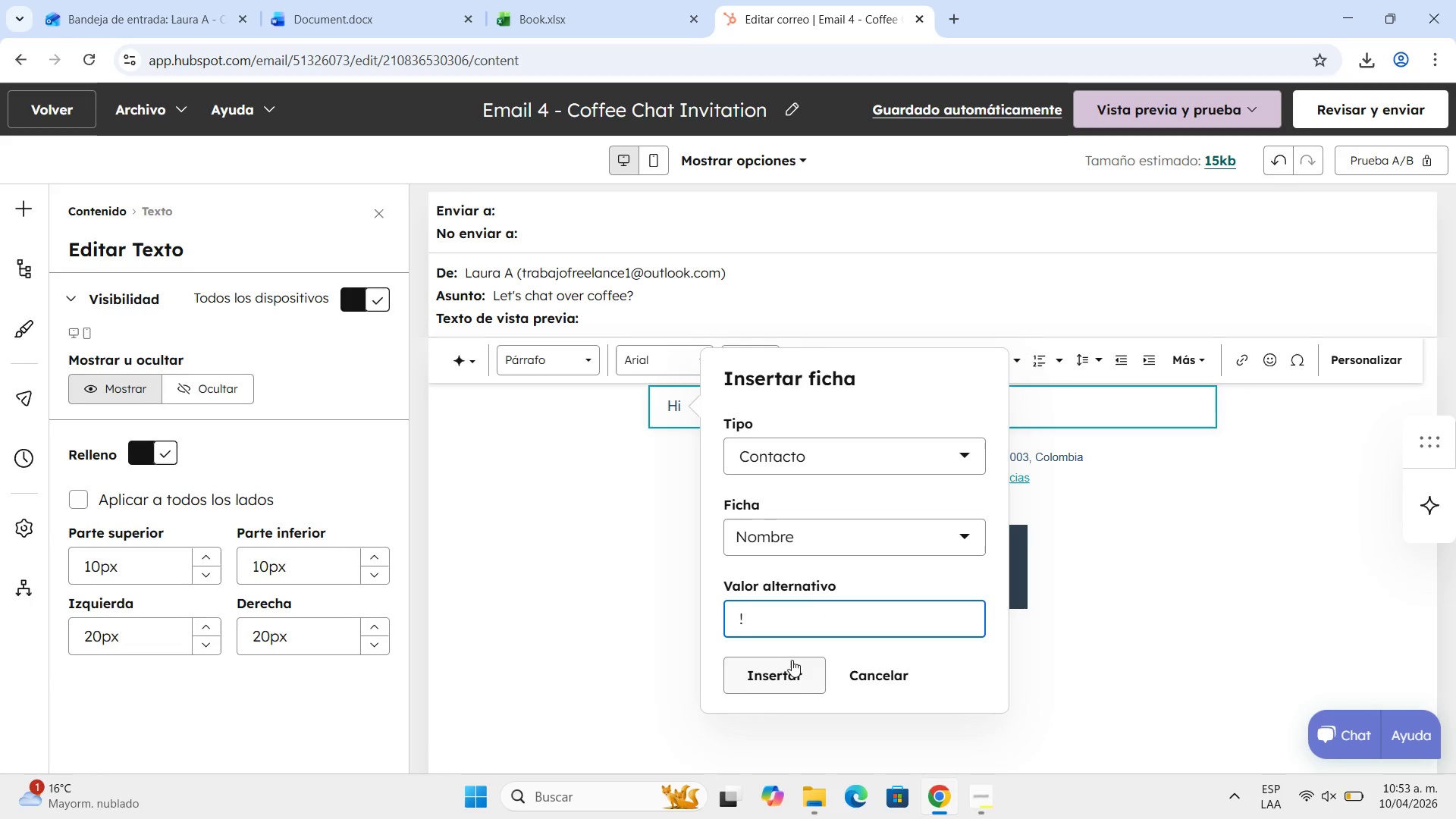 
left_click([792, 662])
 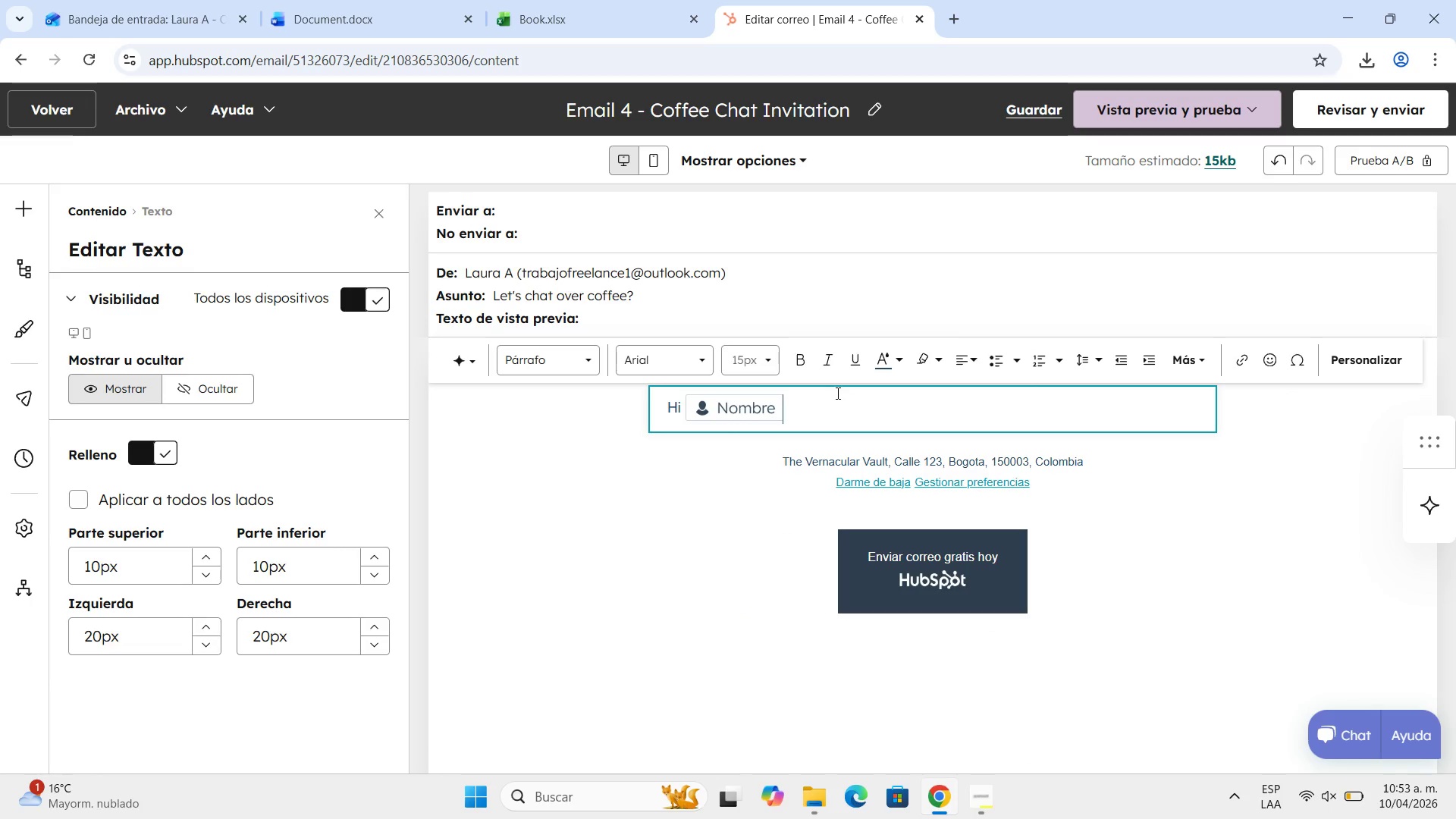 
type( )
key(Backspace)
type(, I[d love to invite you to a free 15-minutes Placement Coffee Chat. We can find the perfecto)
key(Backspace)
type( )
 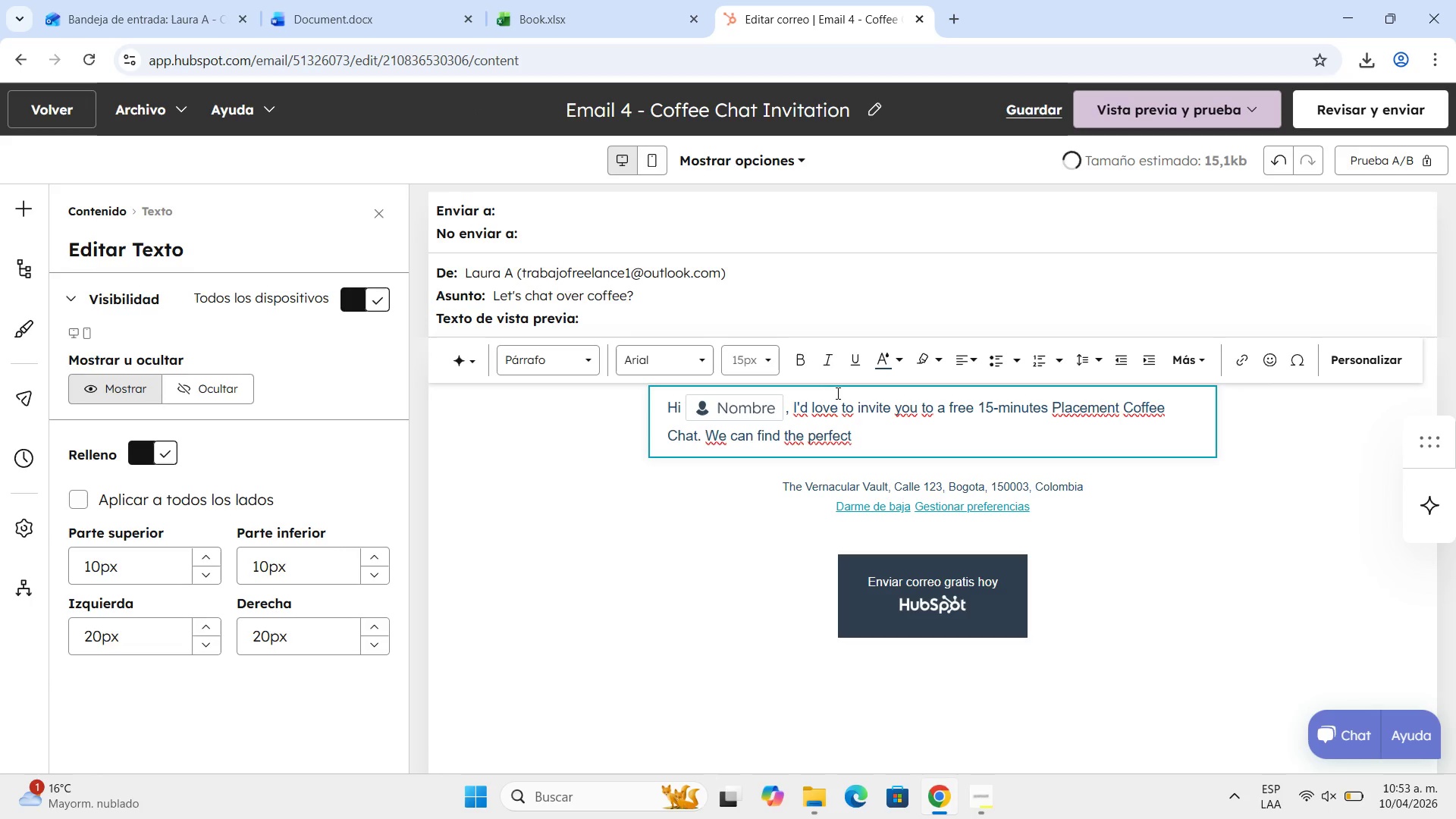 
type(path for your child[s )
 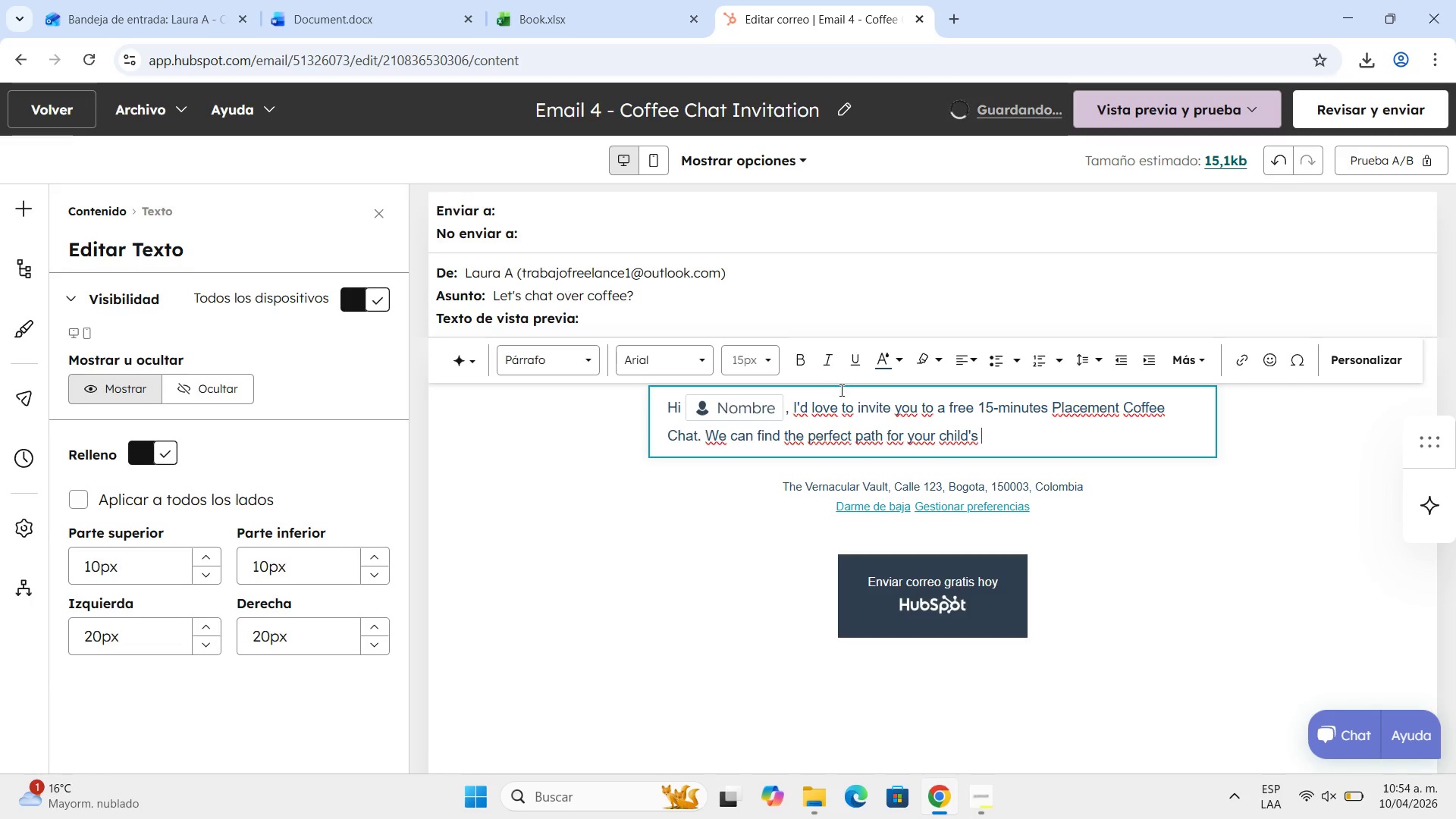 
left_click([1367, 362])
 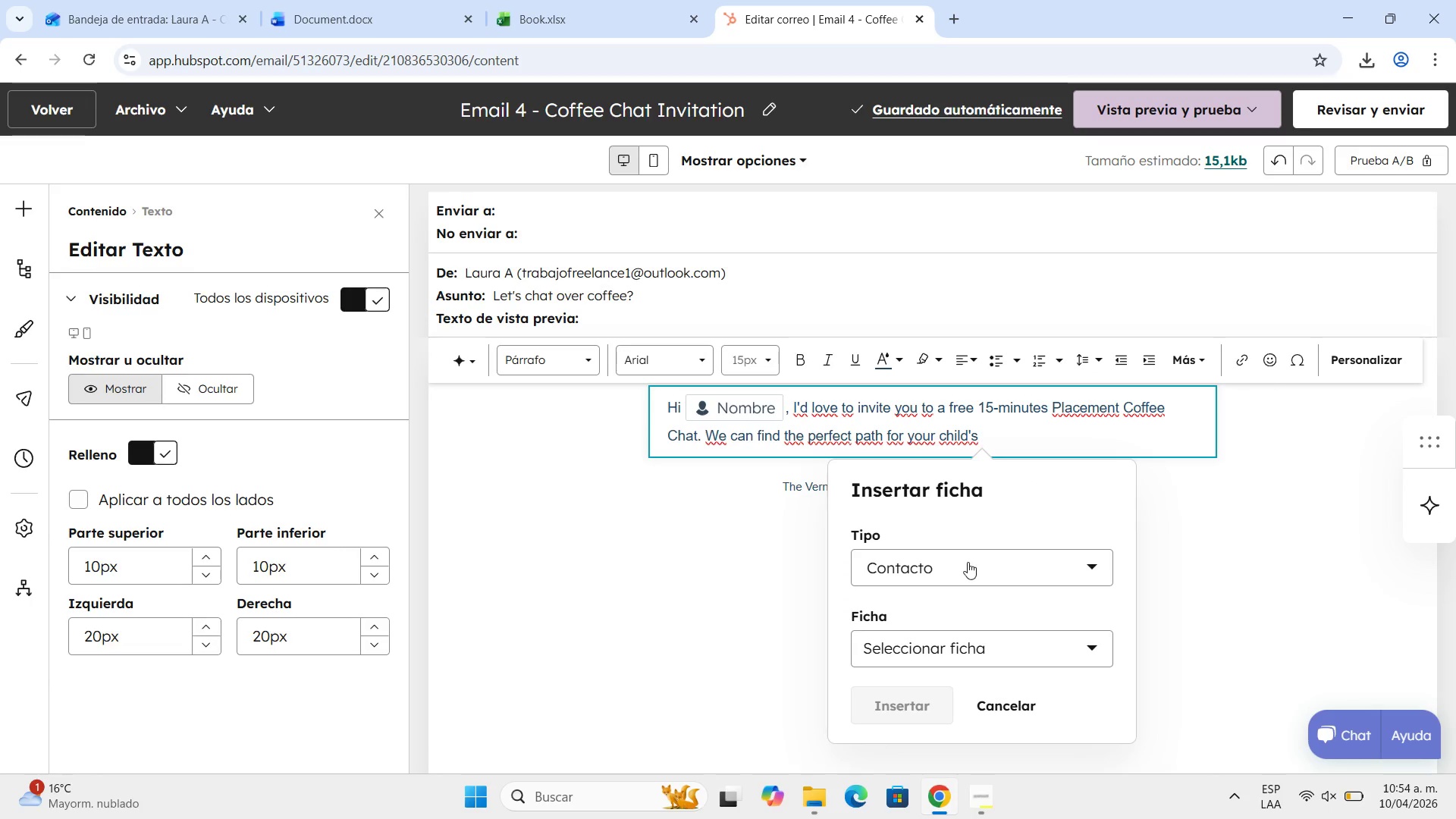 
left_click([969, 562])
 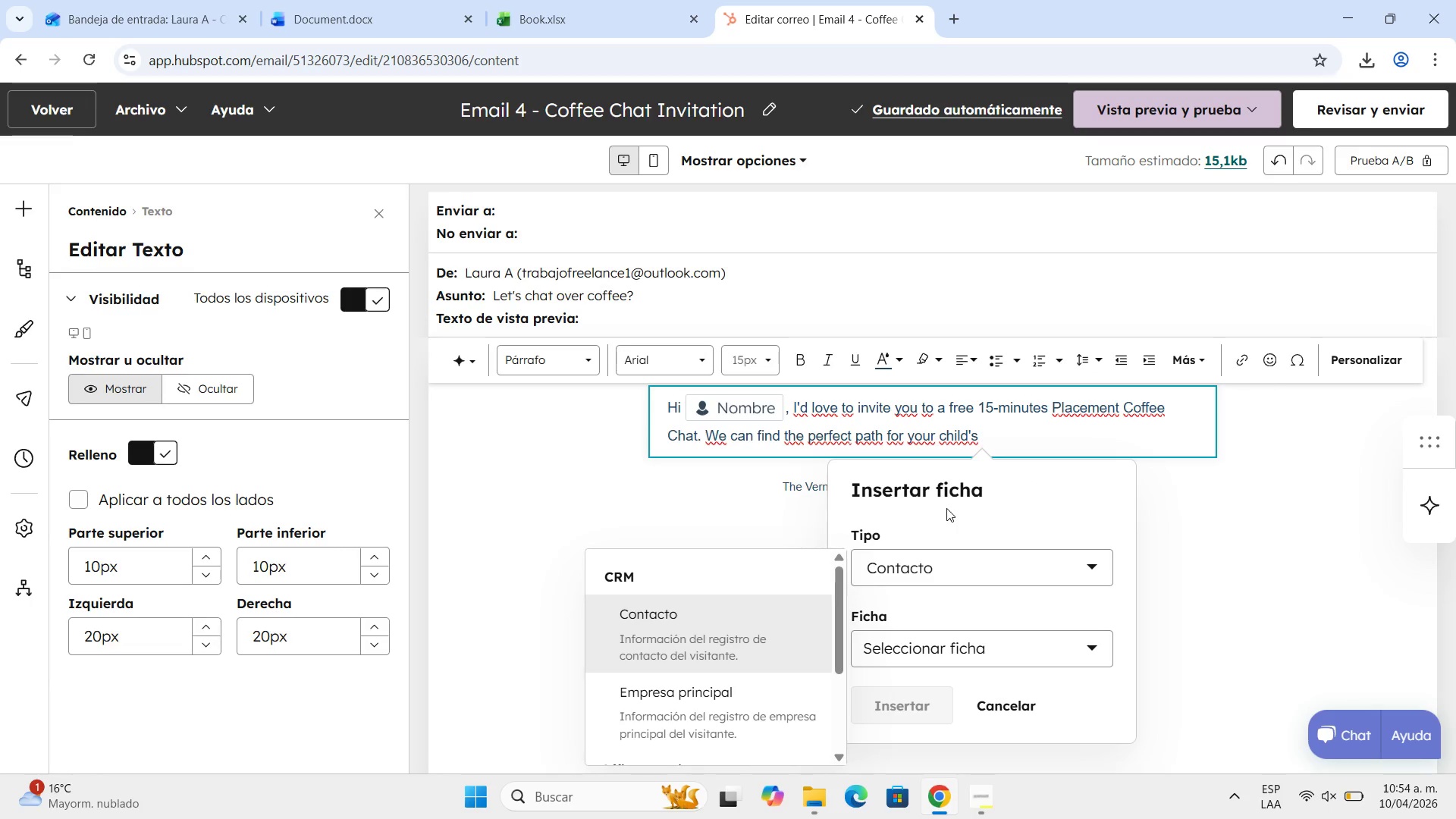 
type(tarhe)
key(Backspace)
key(Backspace)
type(ge)
 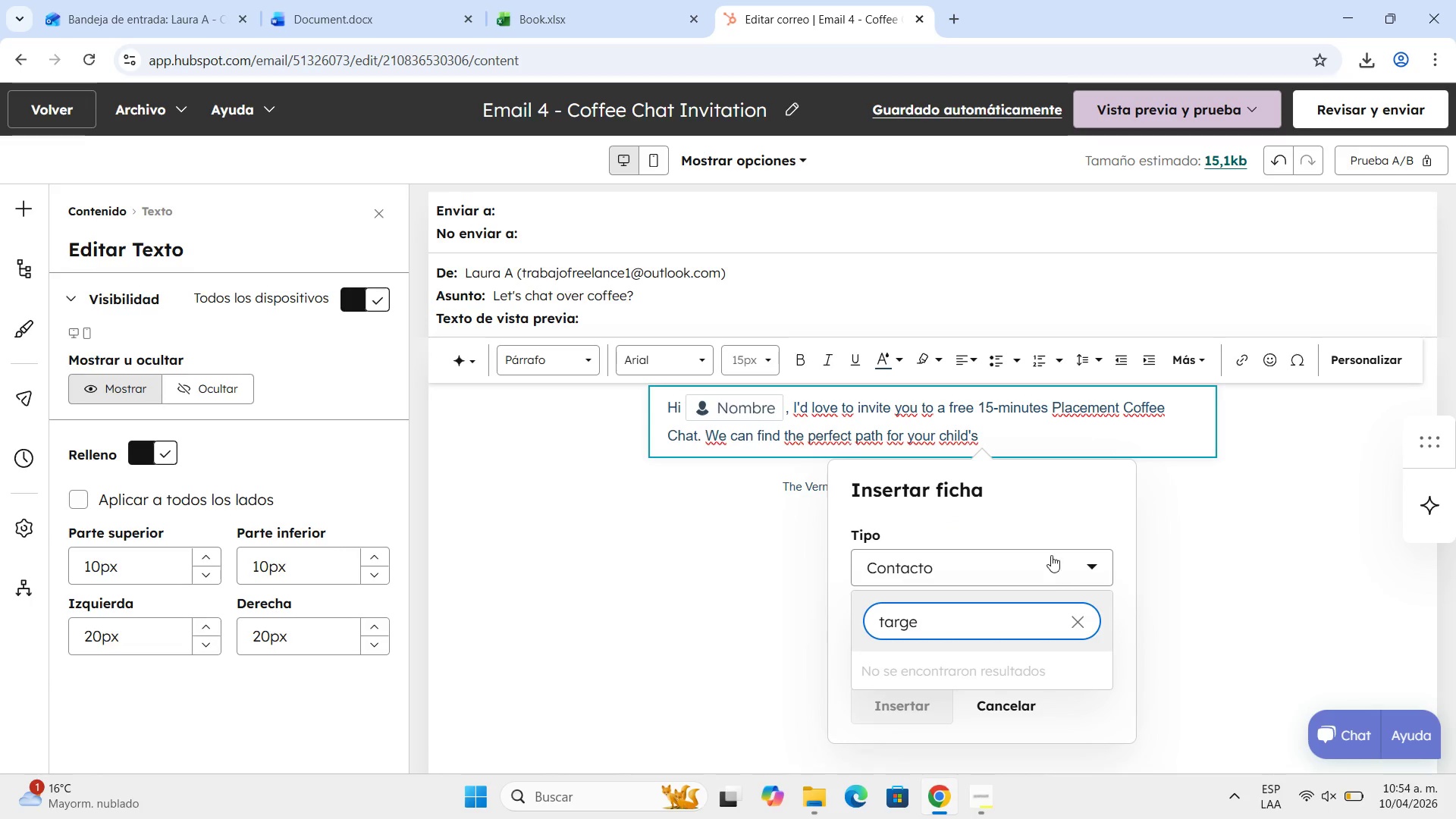 
left_click([1087, 614])
 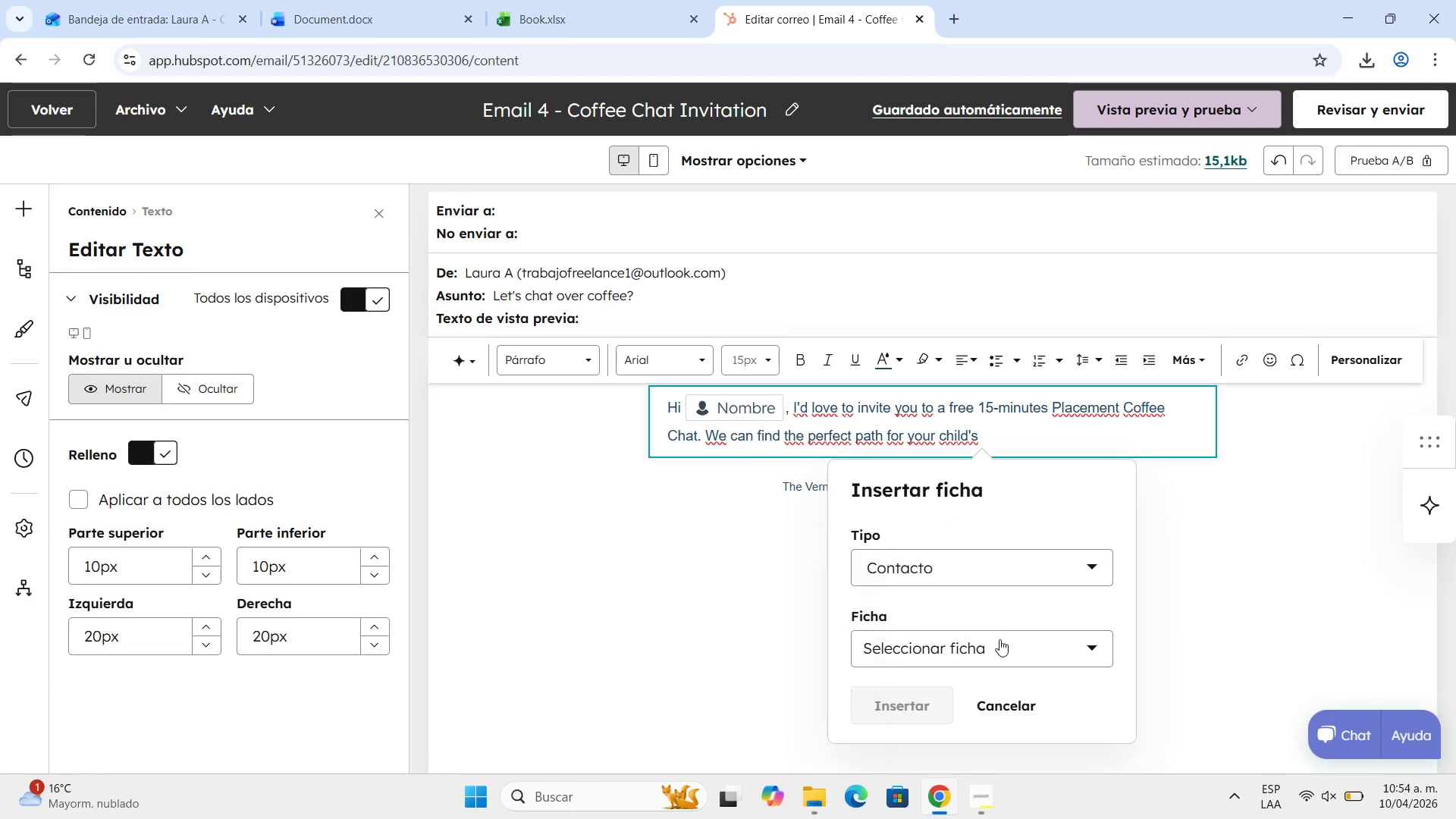 
double_click([1003, 630])
 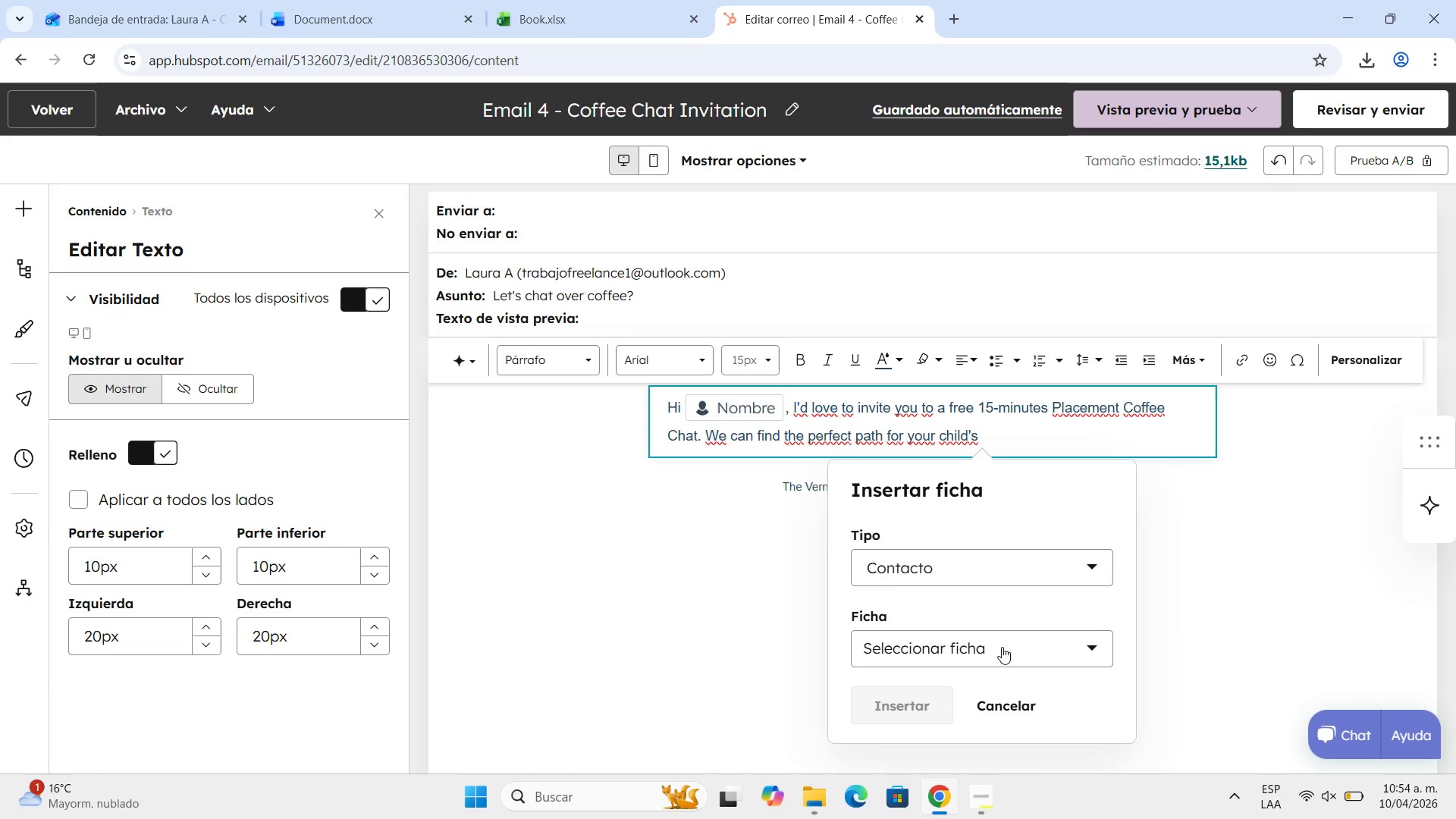 
triple_click([1002, 647])
 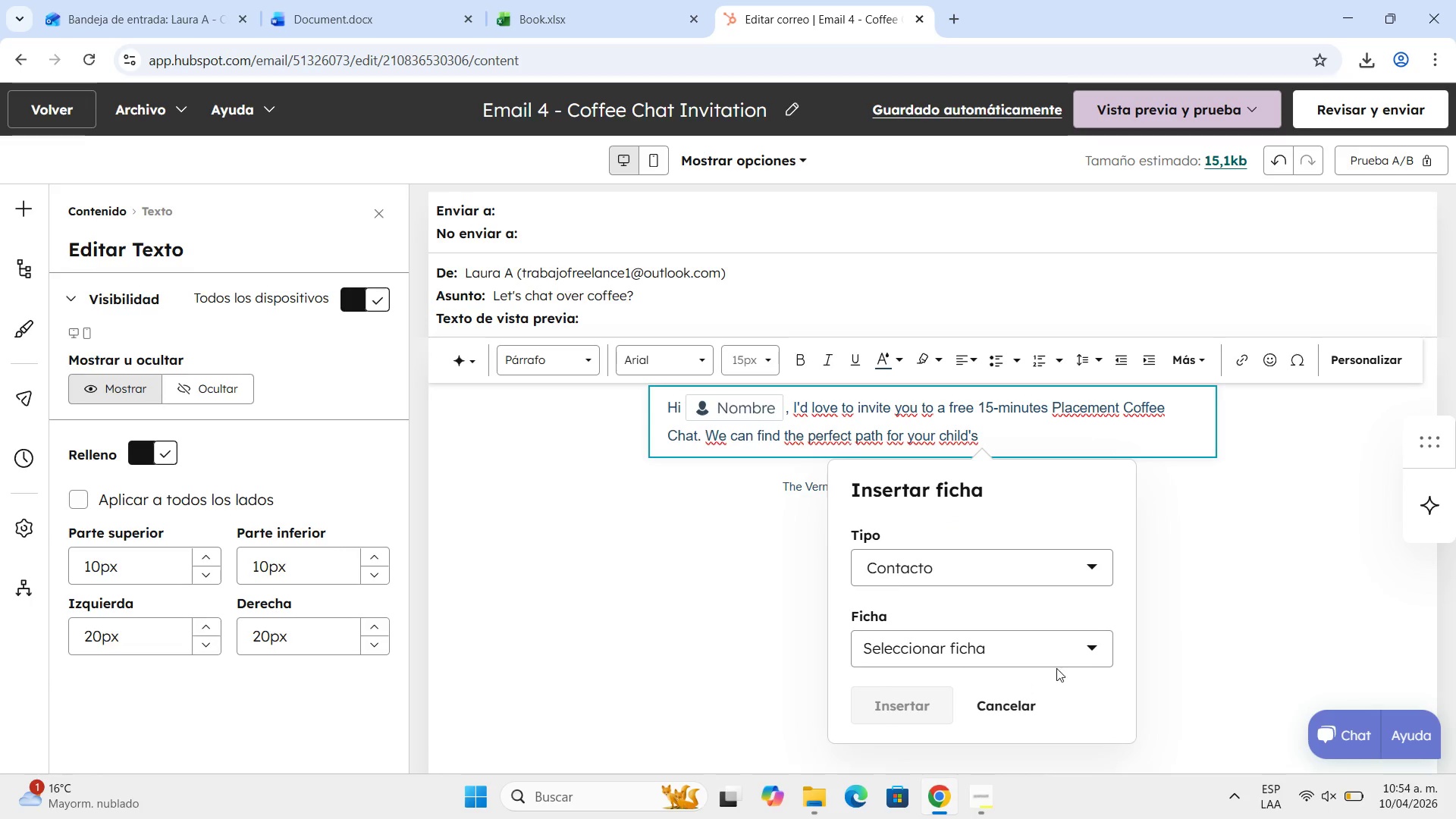 
left_click([1096, 652])
 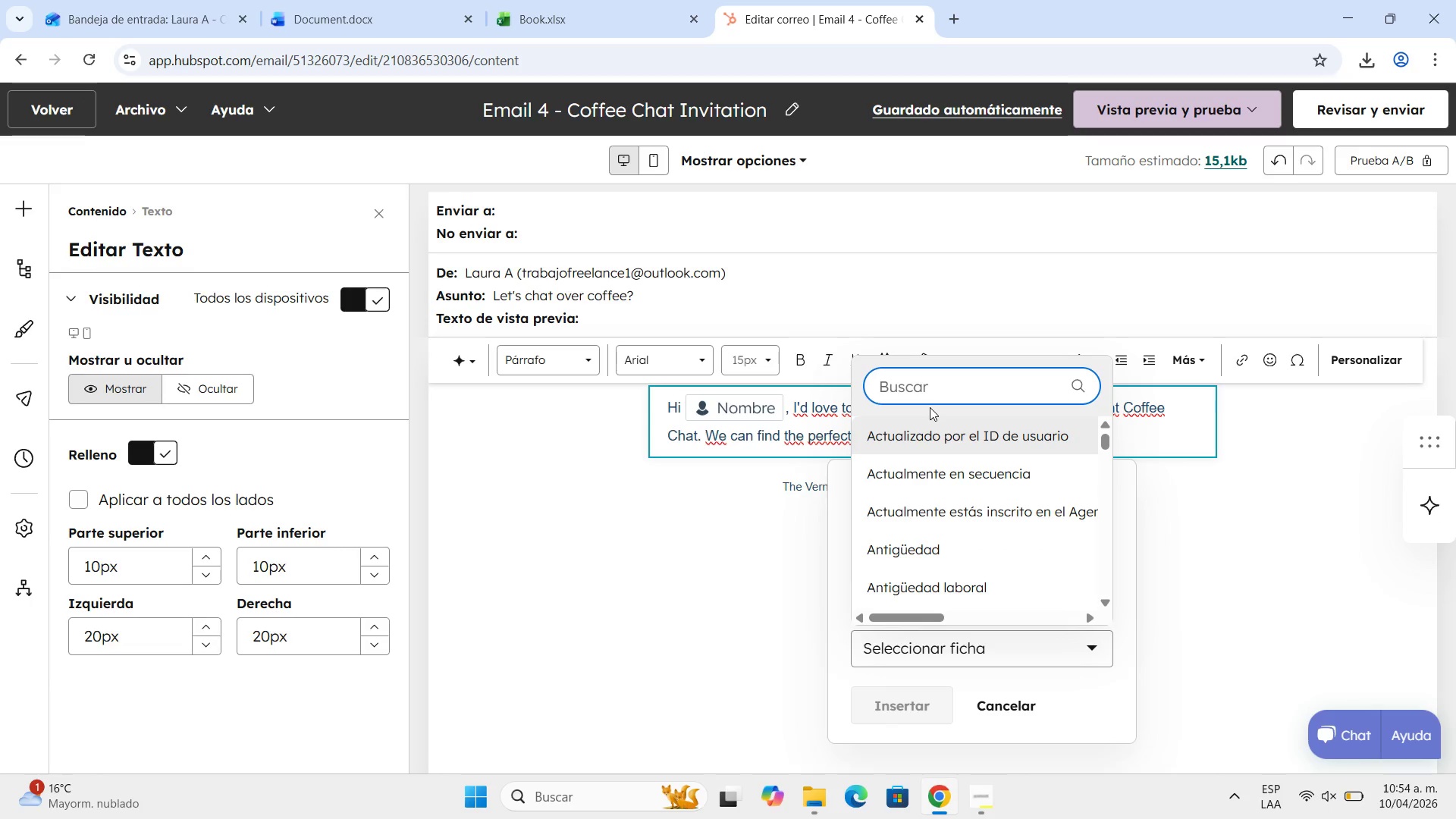 
type(targer)
 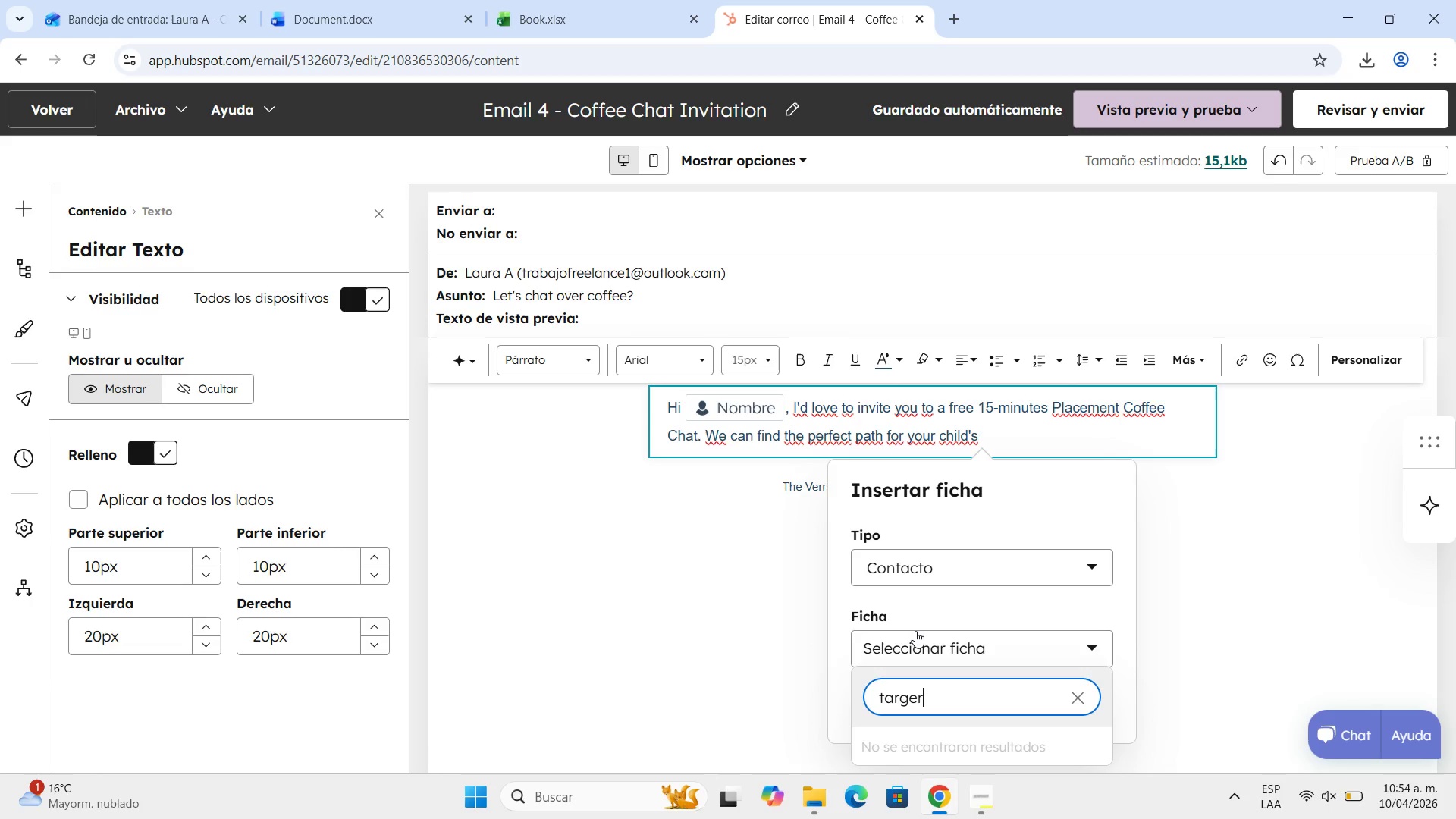 
key(Backspace)
 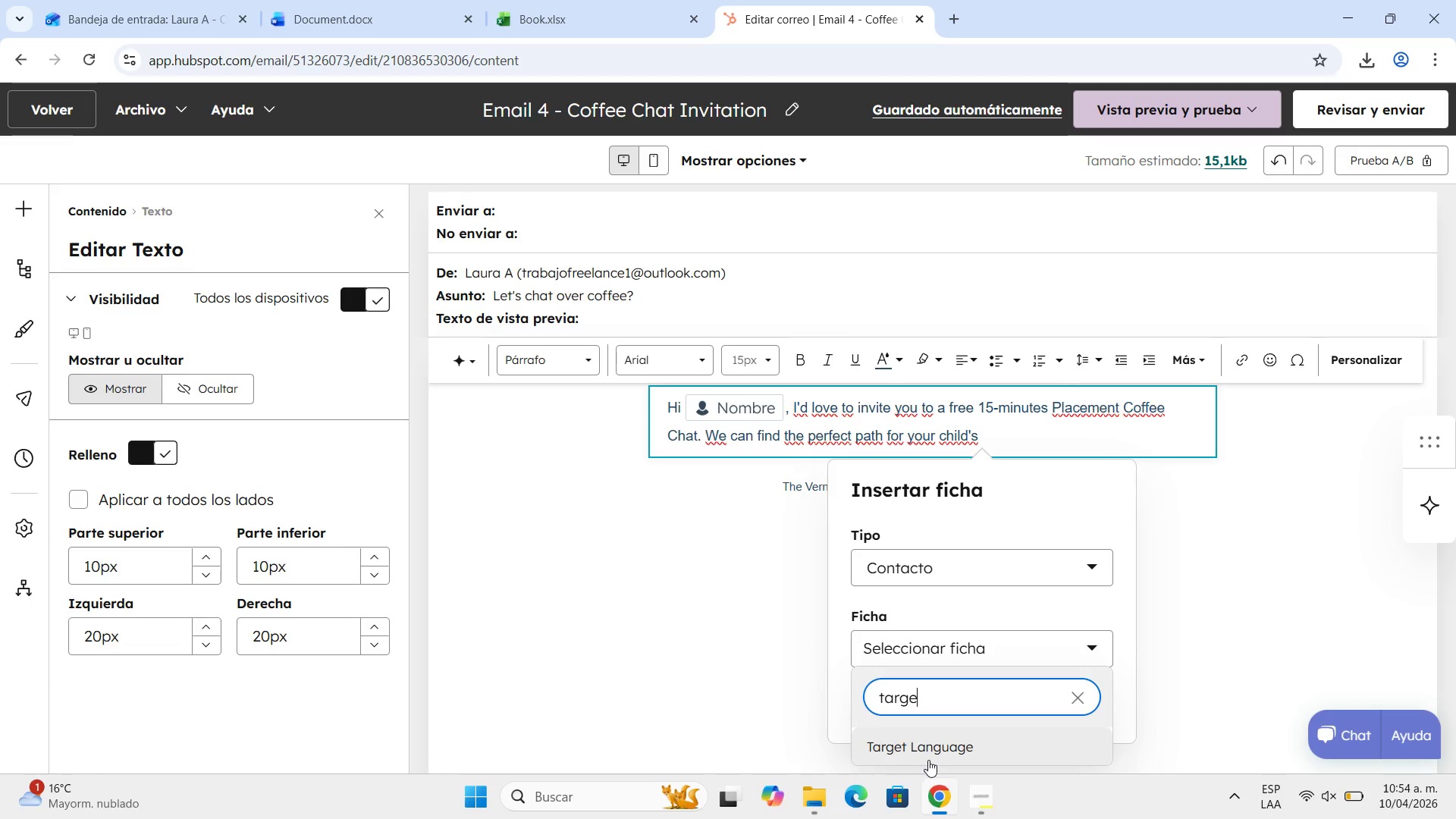 
left_click([937, 748])
 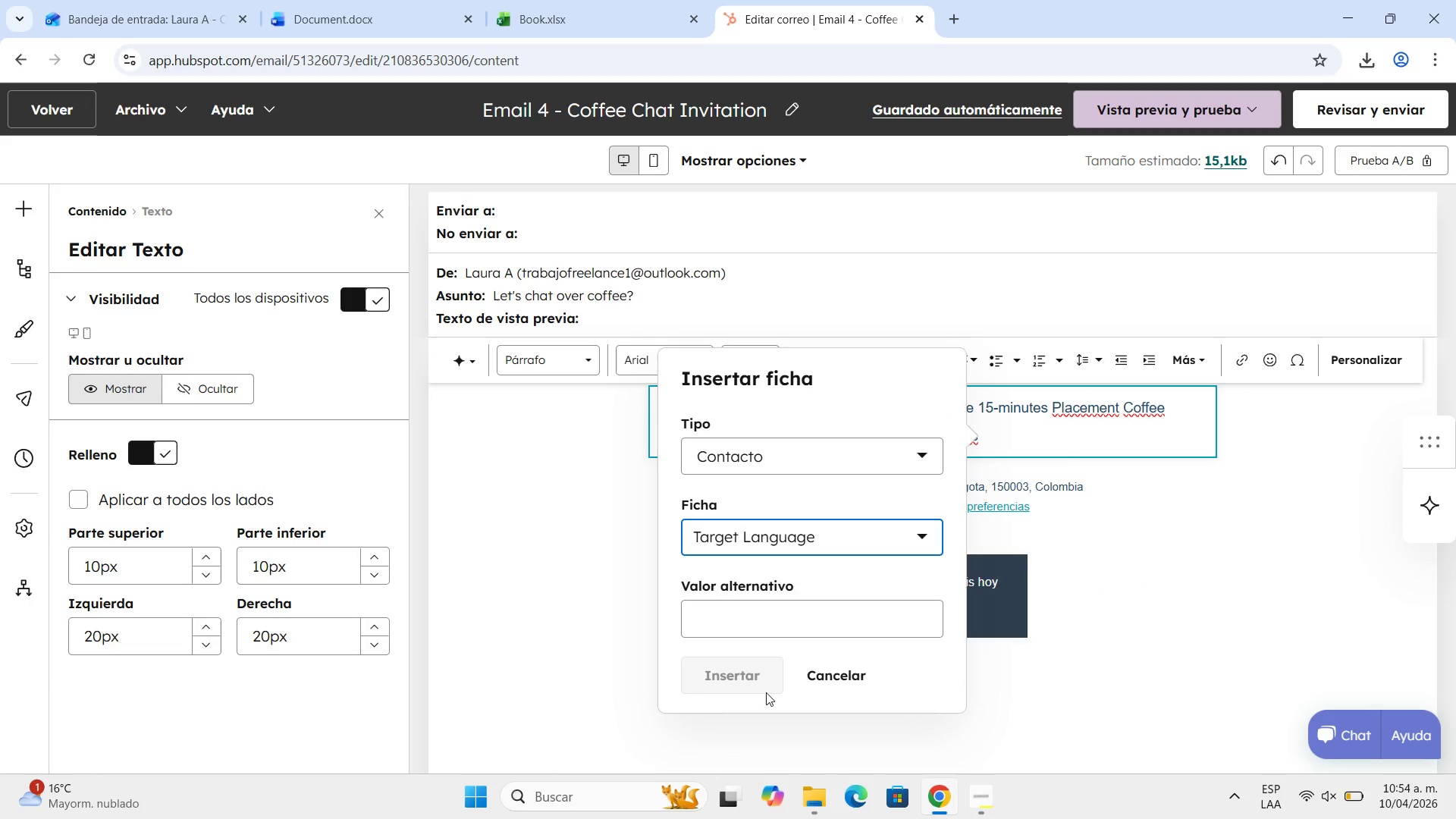 
left_click([763, 625])
 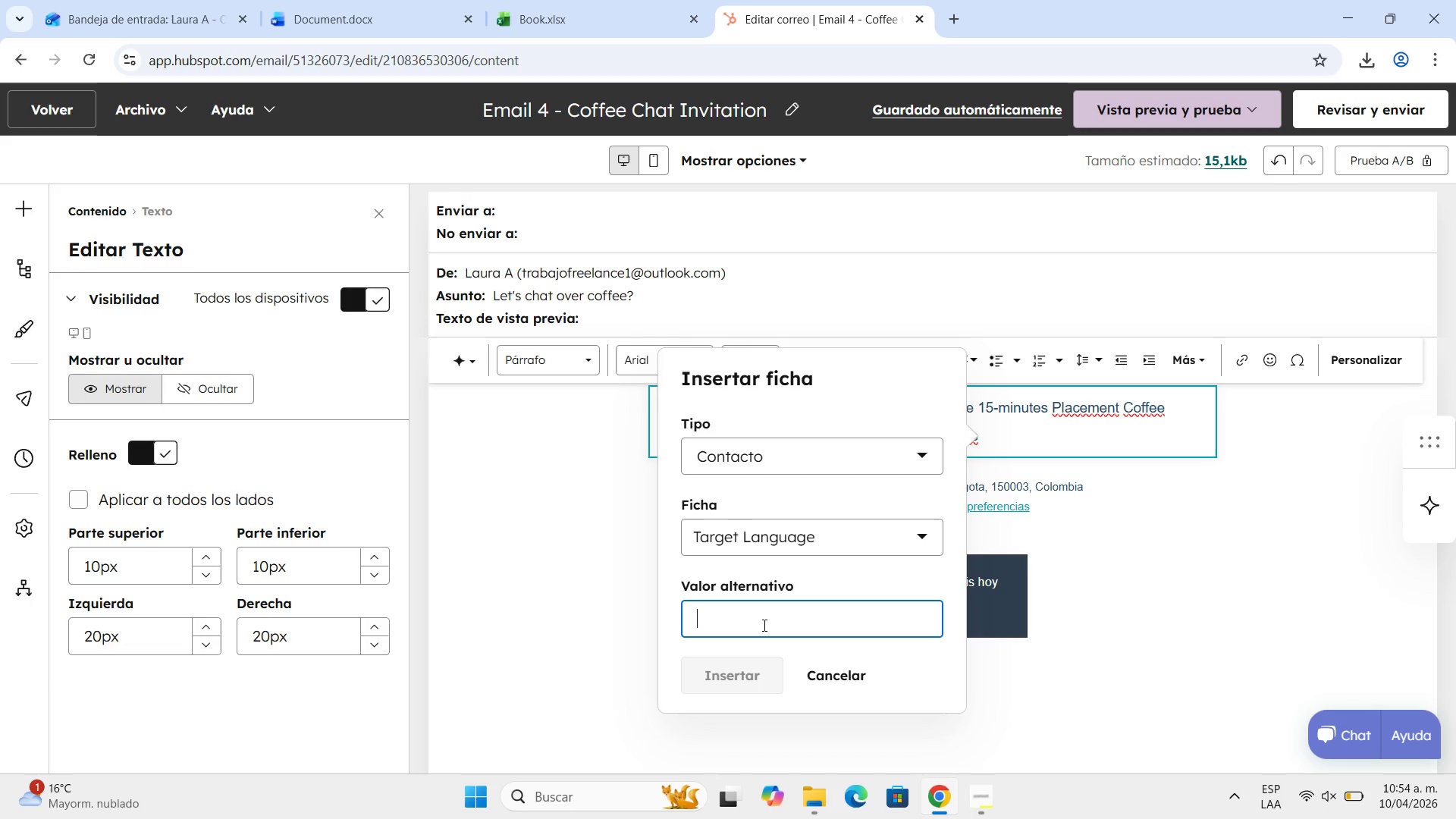 
wait(7.39)
 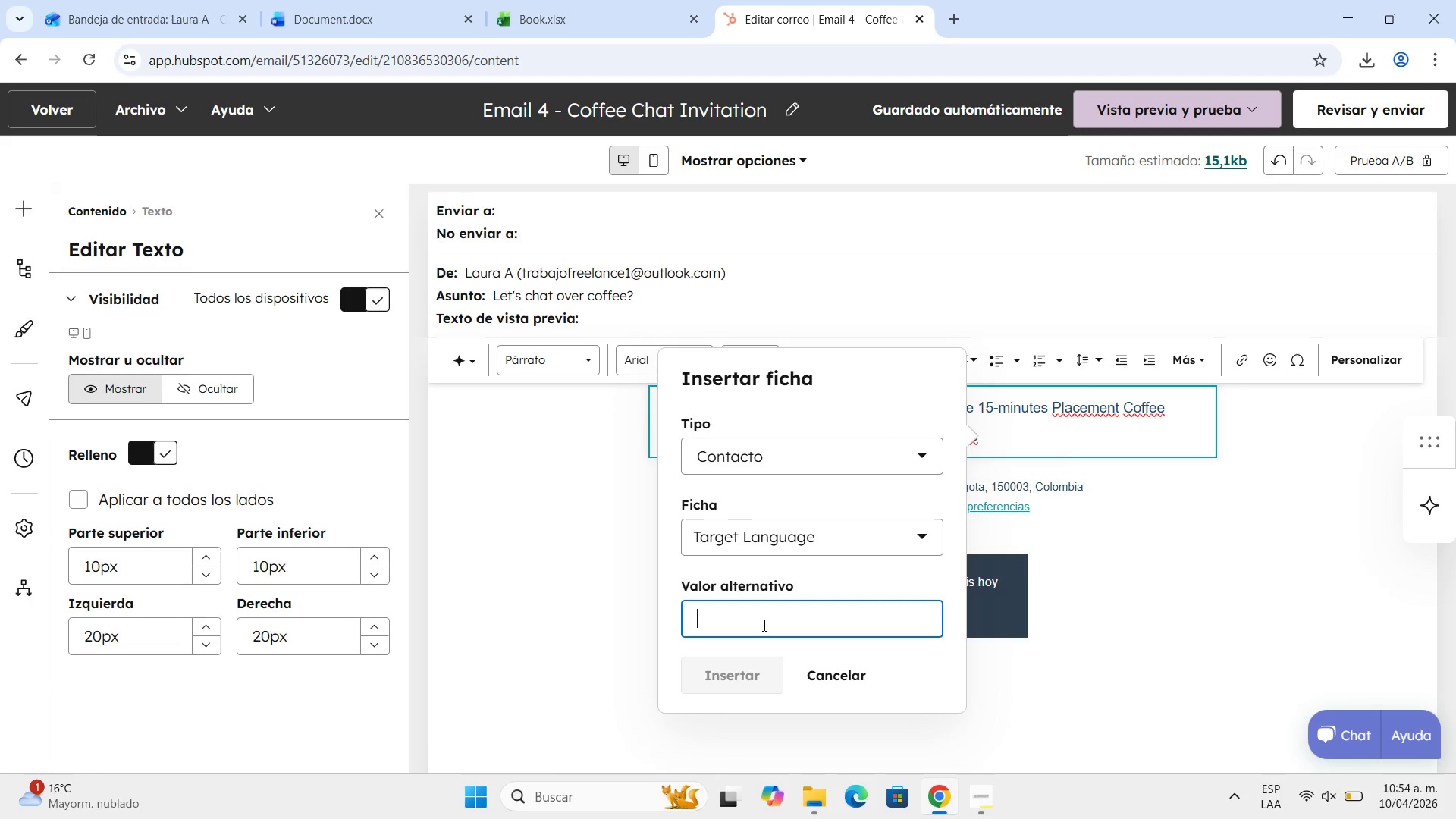 
type(young learner)
 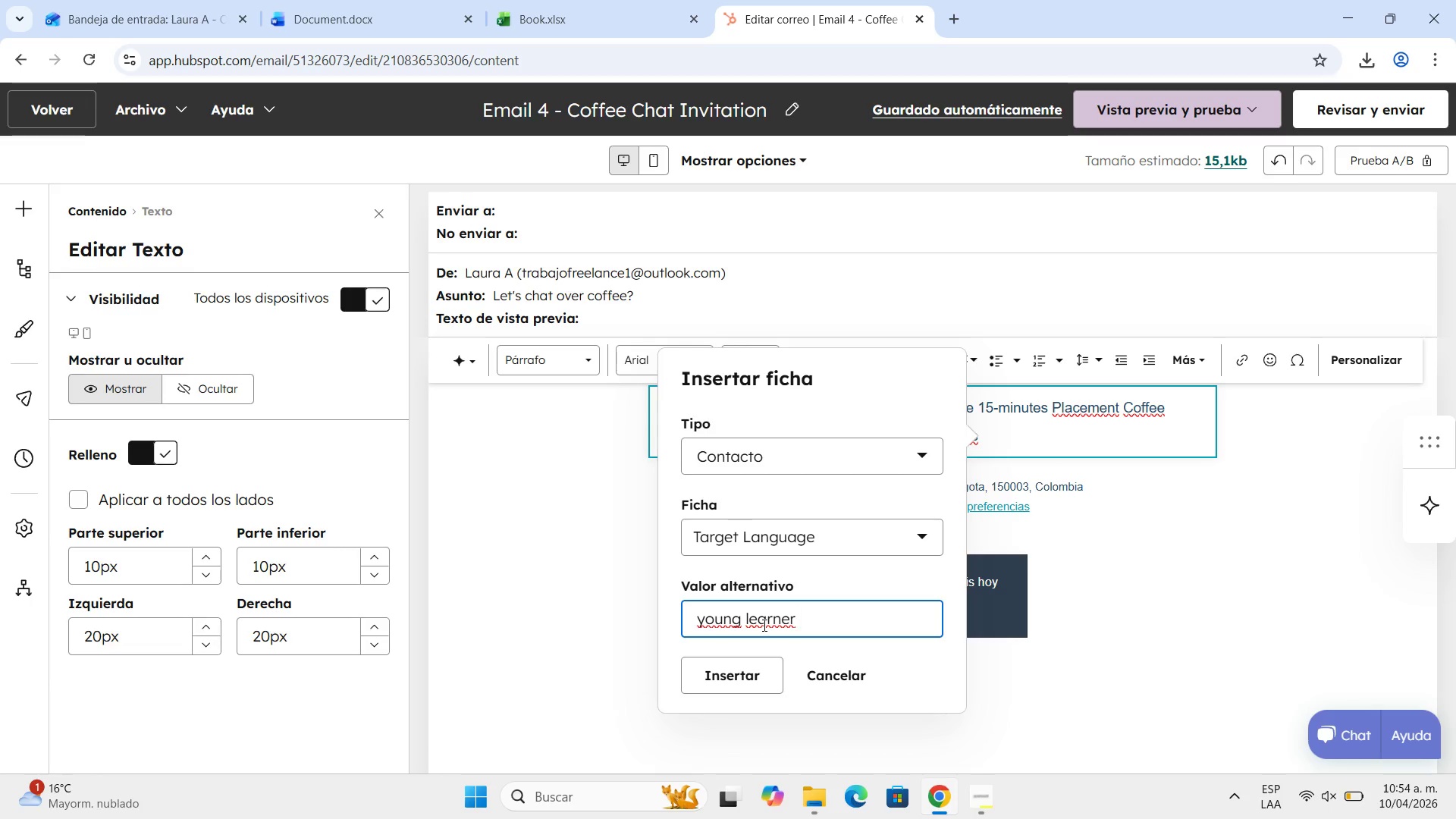 
hold_key(key=Backspace, duration=1.52)
 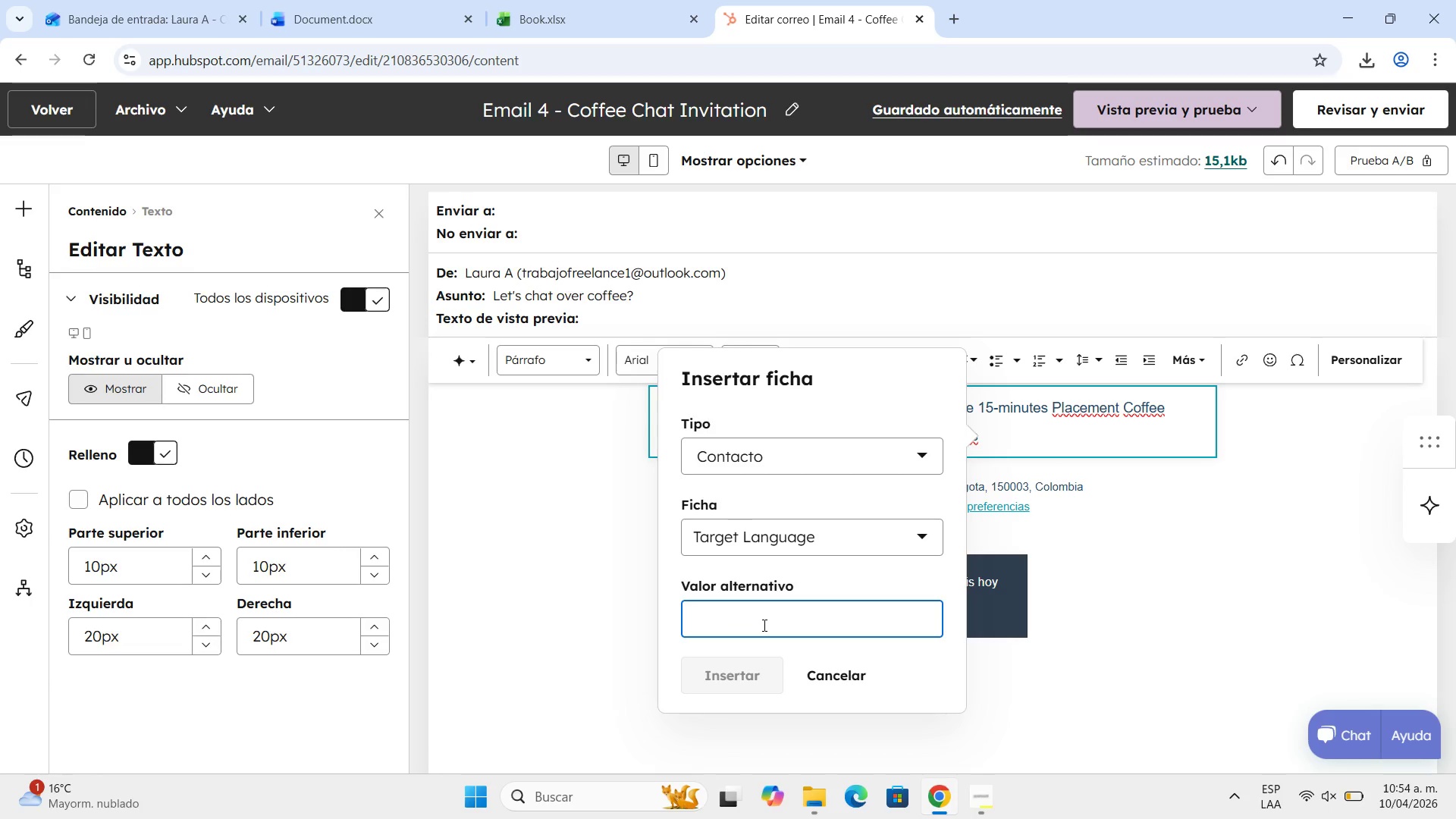 
key(Backspace)
key(Backspace)
key(Backspace)
type(yu)
key(Backspace)
type(our family len)
key(Backspace)
key(Backspace)
type(anguage)
 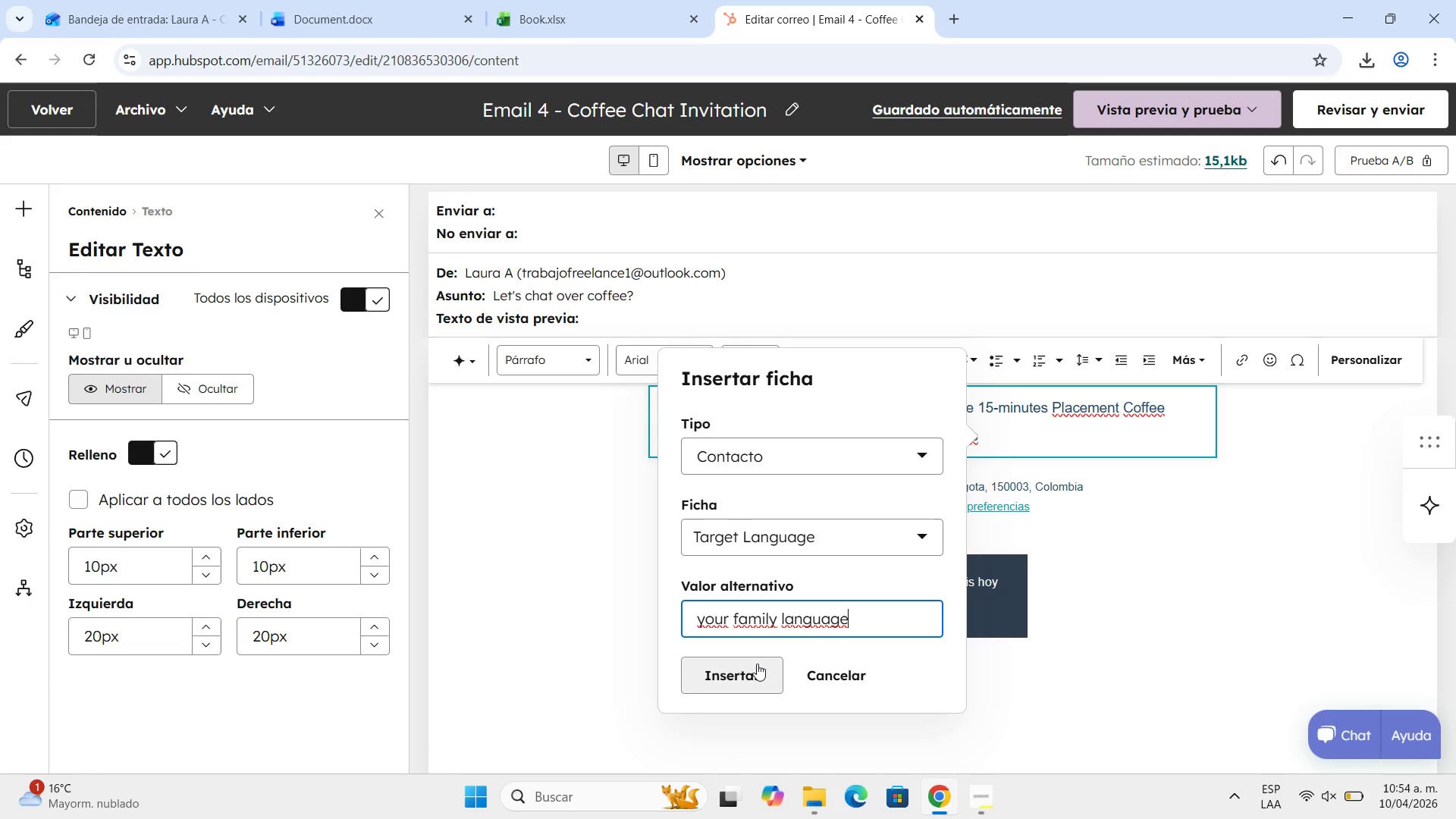 
left_click([758, 672])
 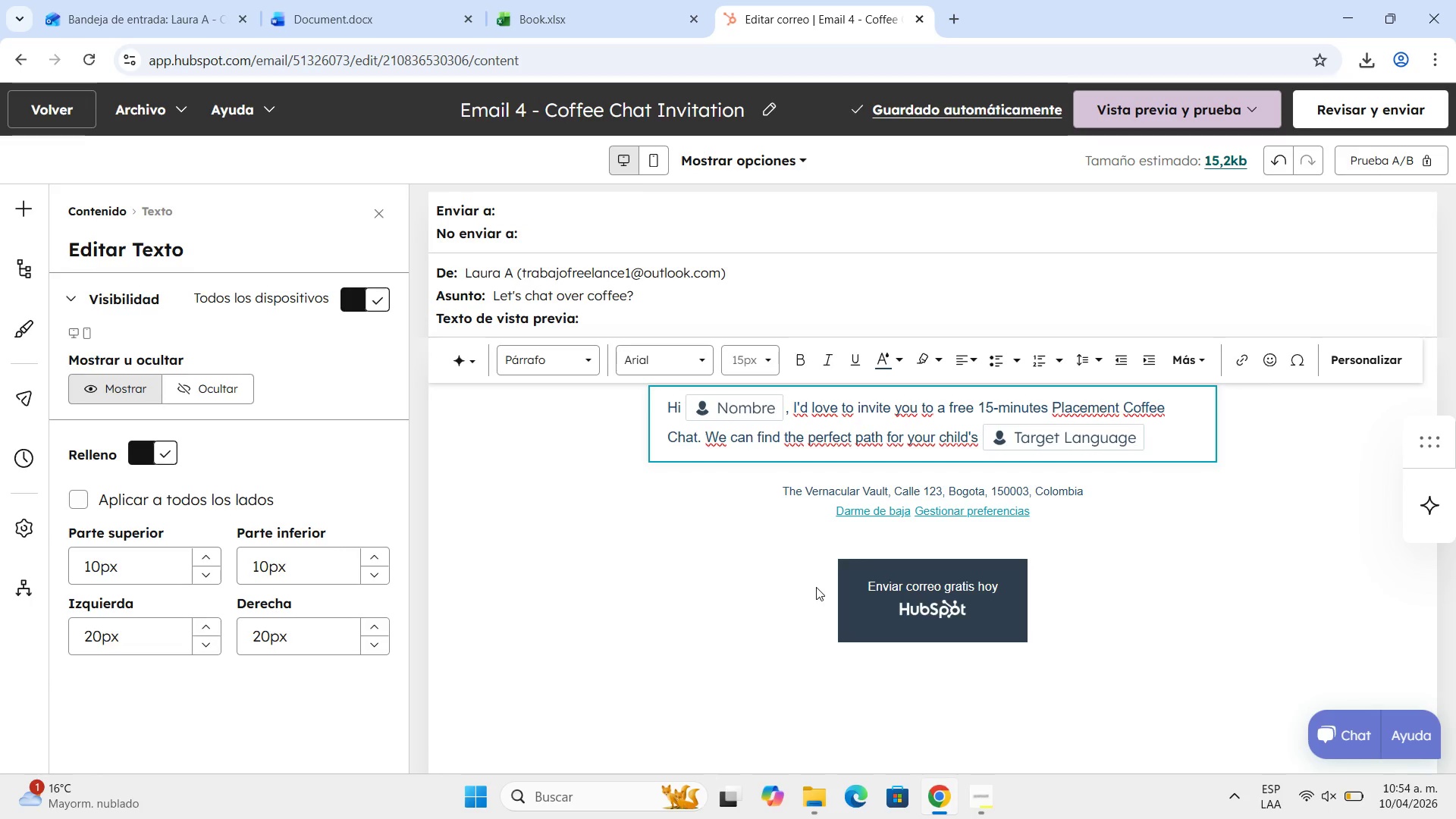 
wait(12.36)
 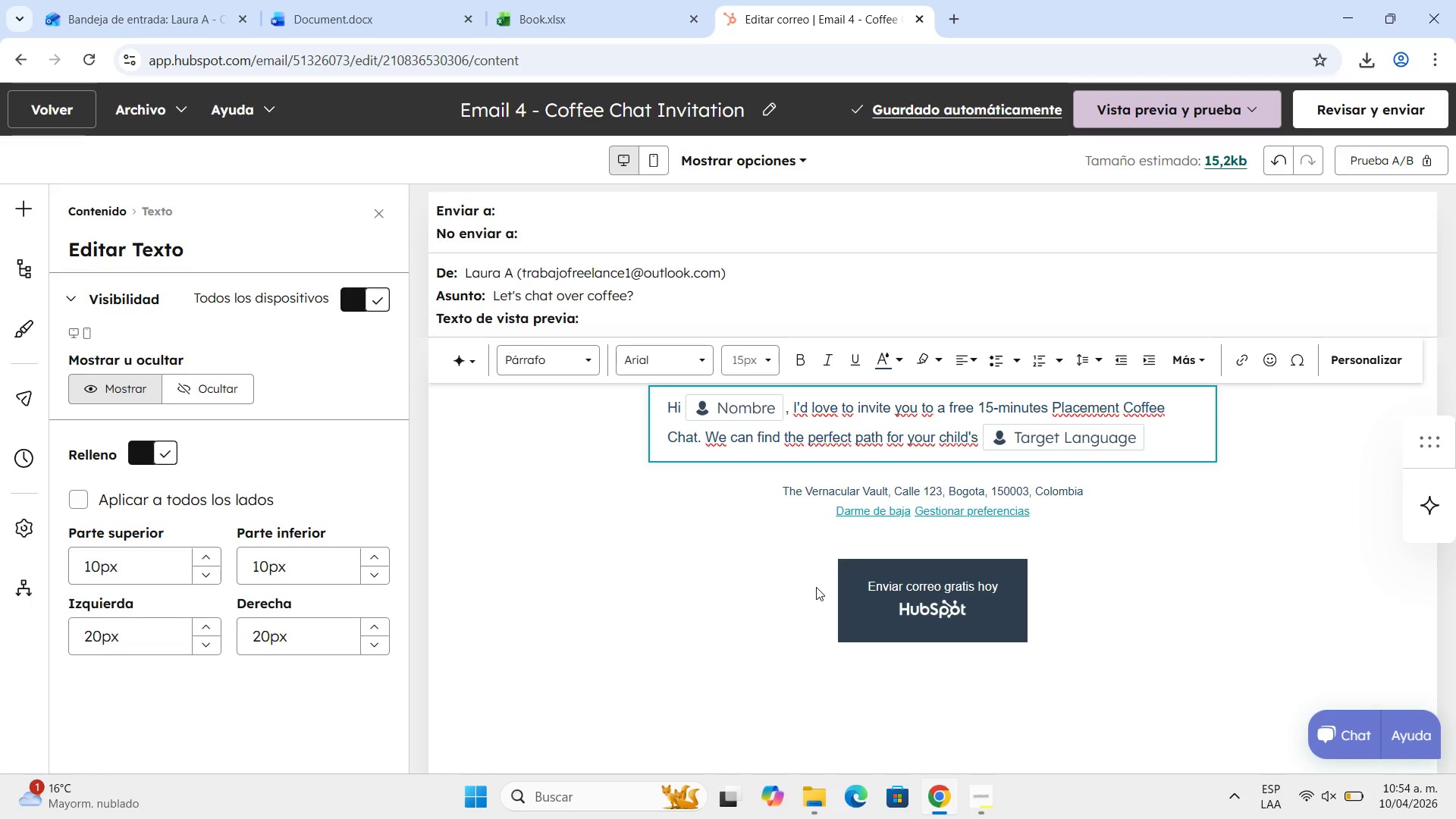 
type( journey. )
 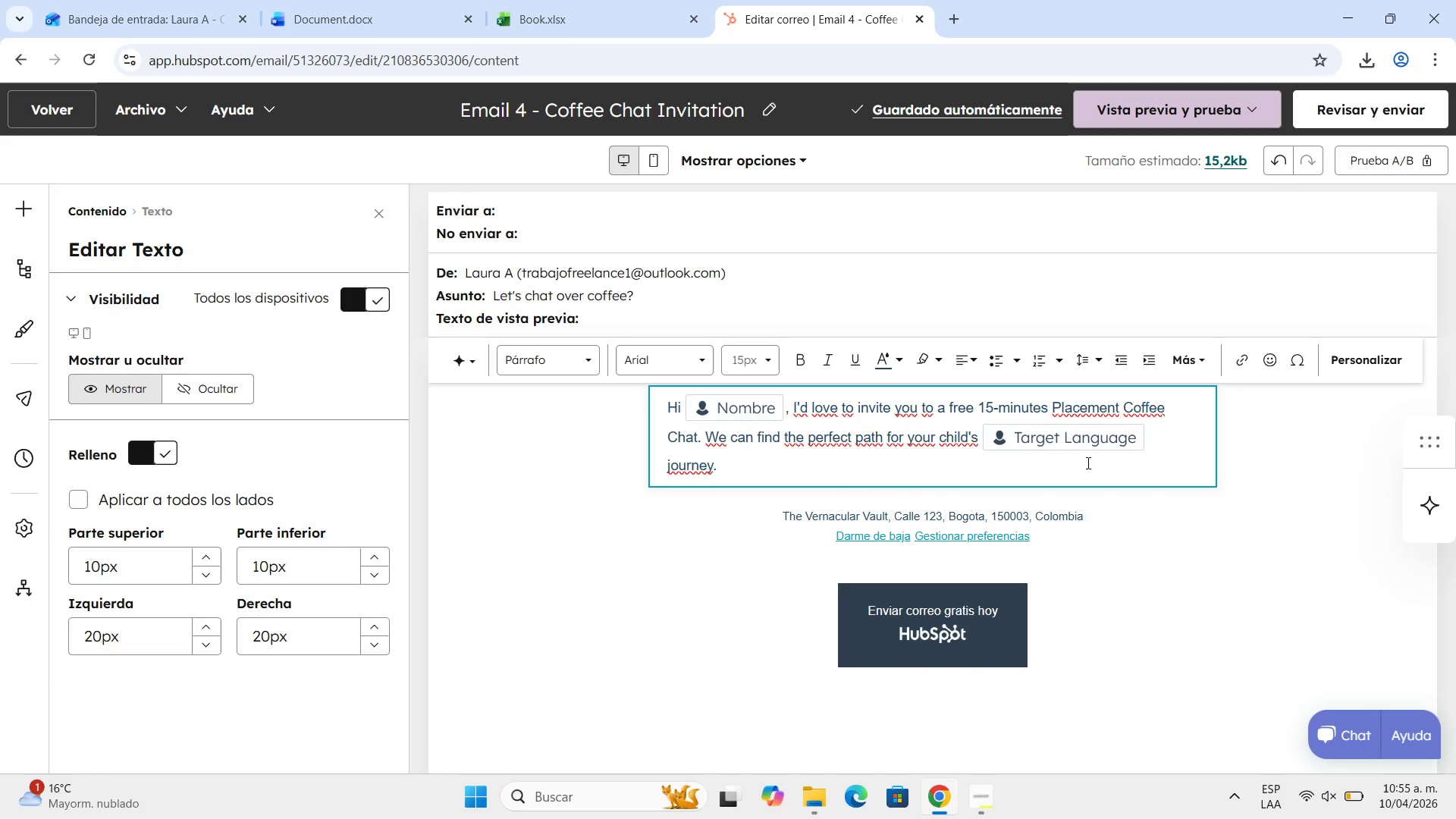 
wait(12.23)
 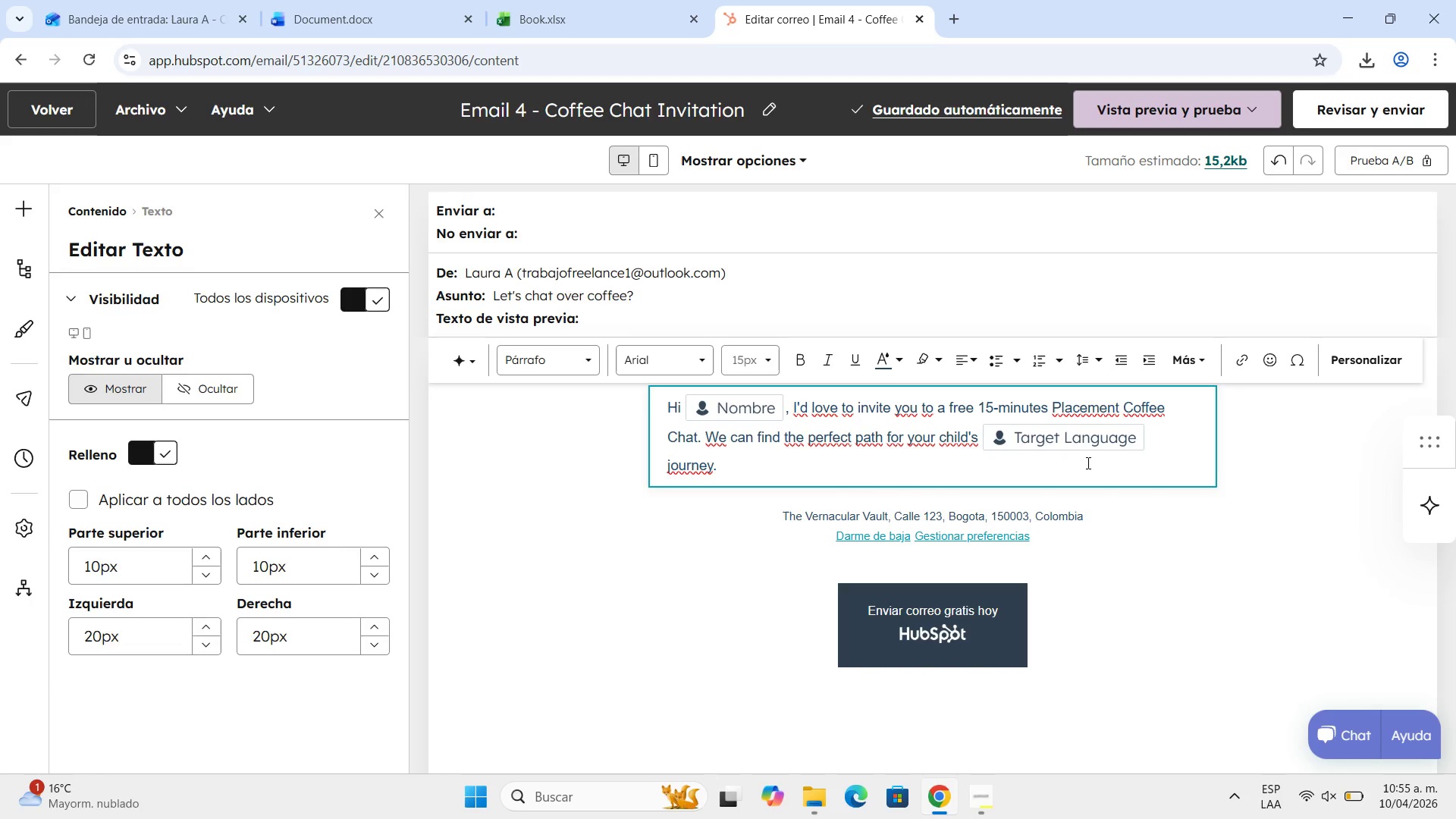 
type(')
key(Backspace)
type(" c)
key(Backspace)
type(Clikc)
key(Backspace)
key(Backspace)
type(ck the )
key(Backspace)
key(Backspace)
key(Backspace)
key(Backspace)
type(here )
 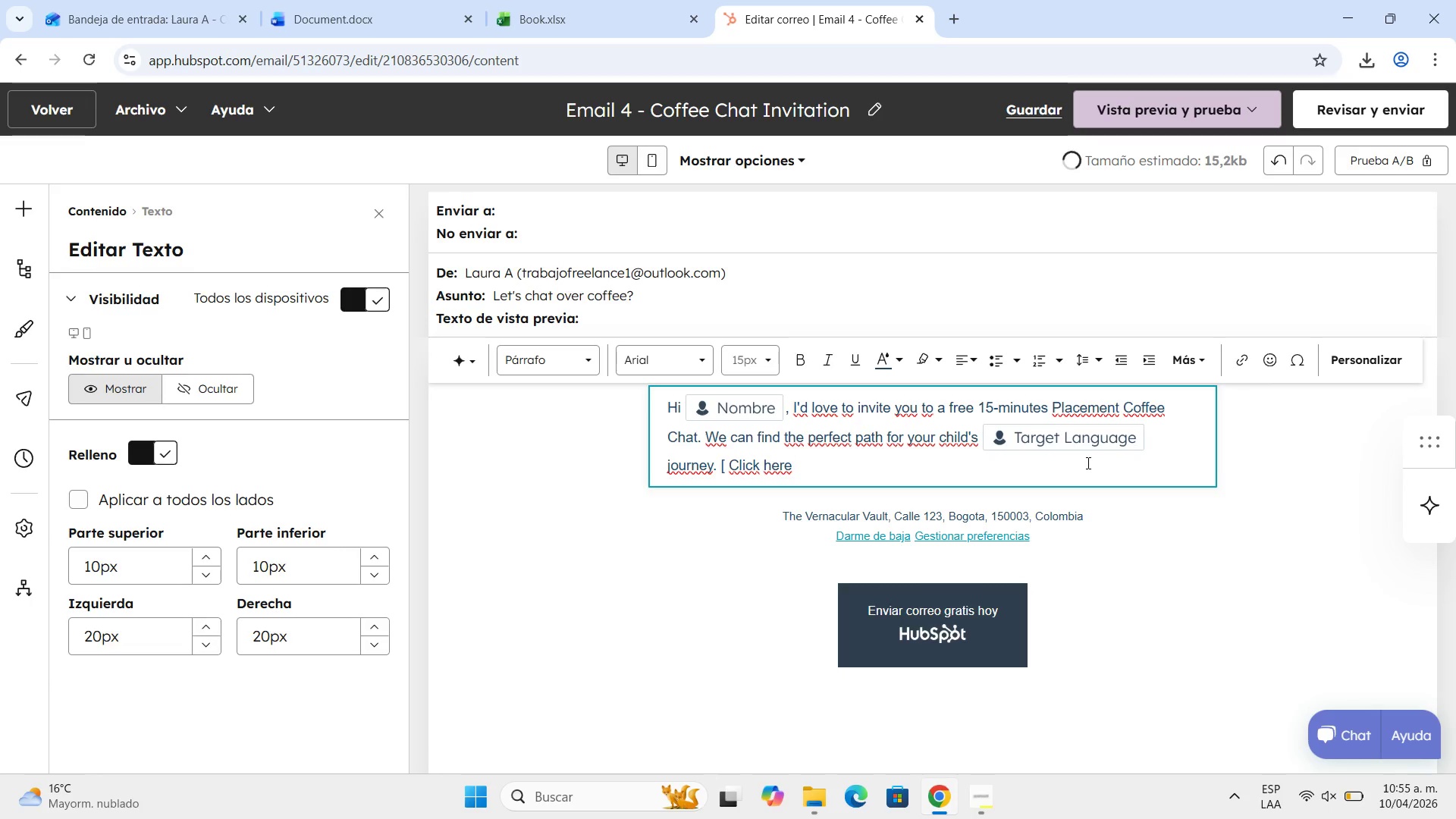 
type(to book your spot)
 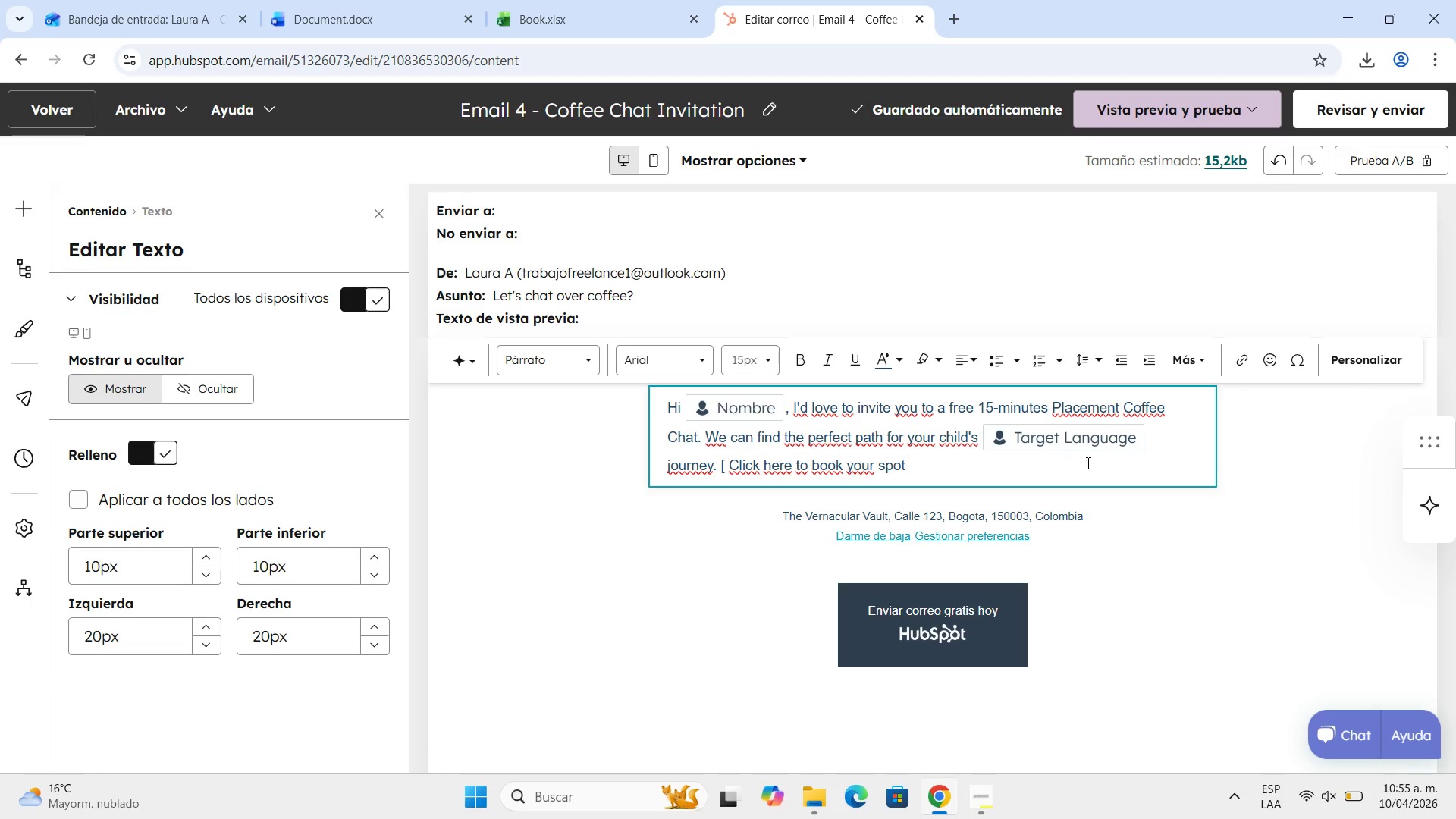 
wait(5.78)
 